 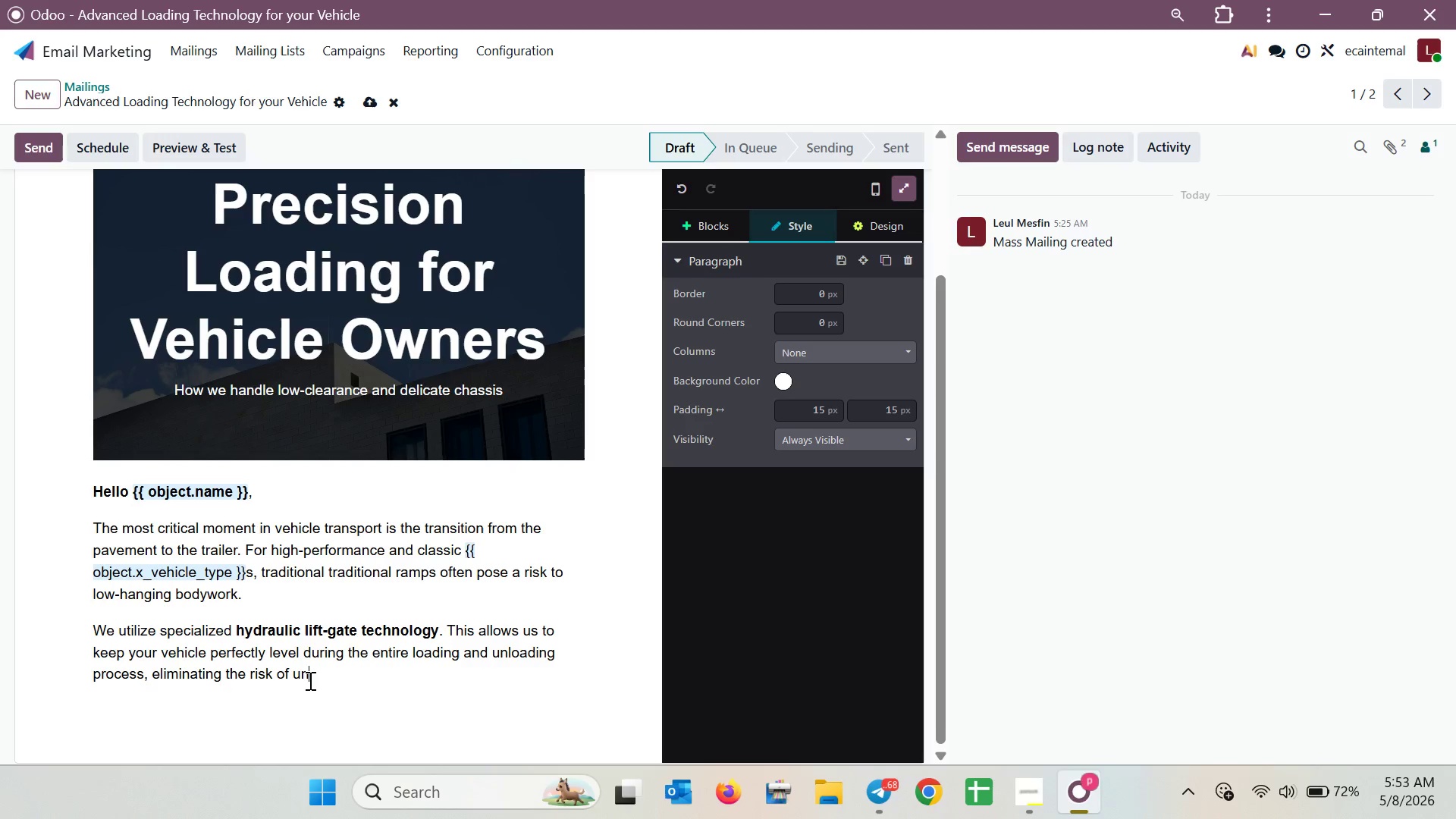 
type(derbody)
 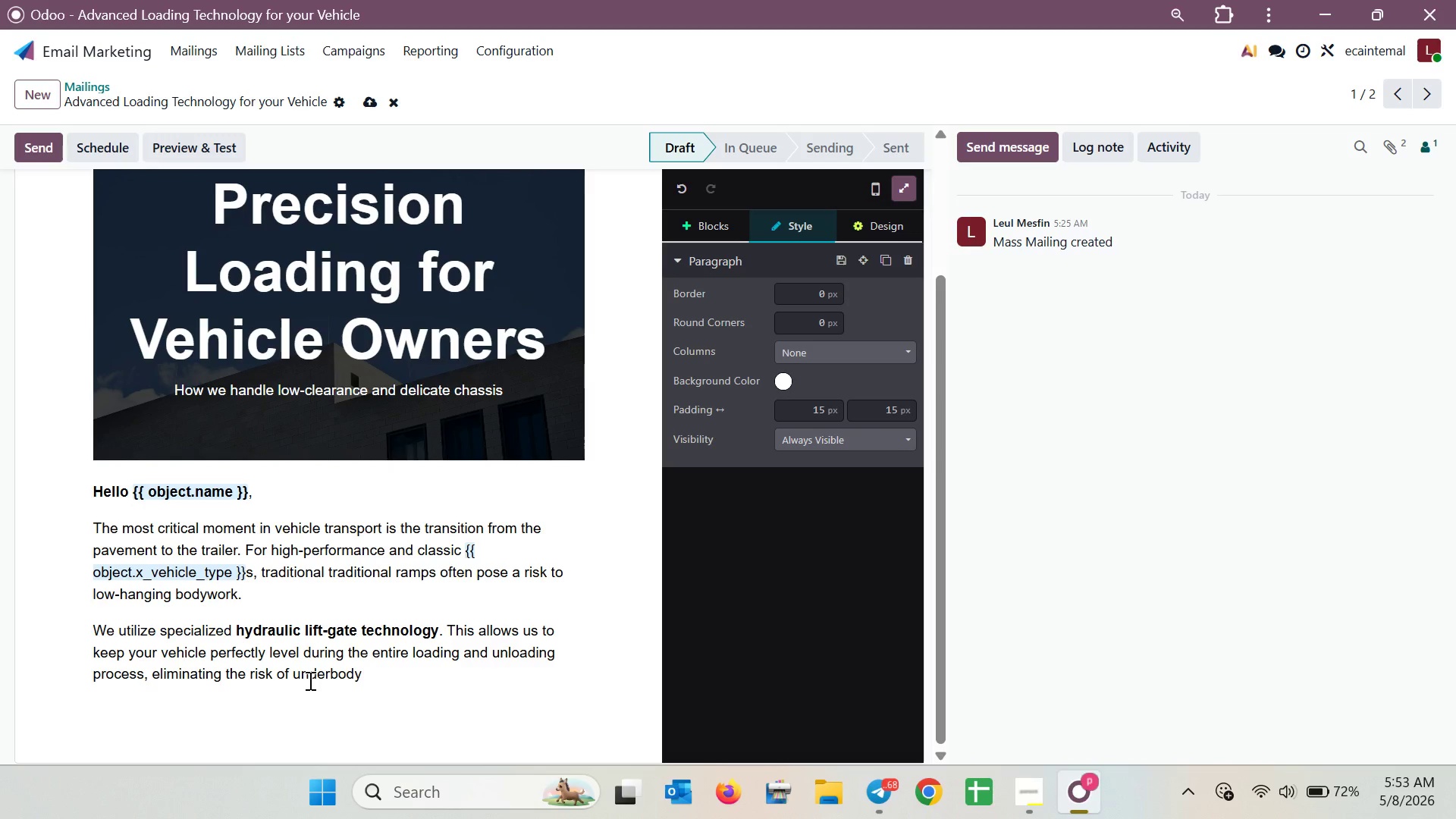 
type( damage. W don't)
 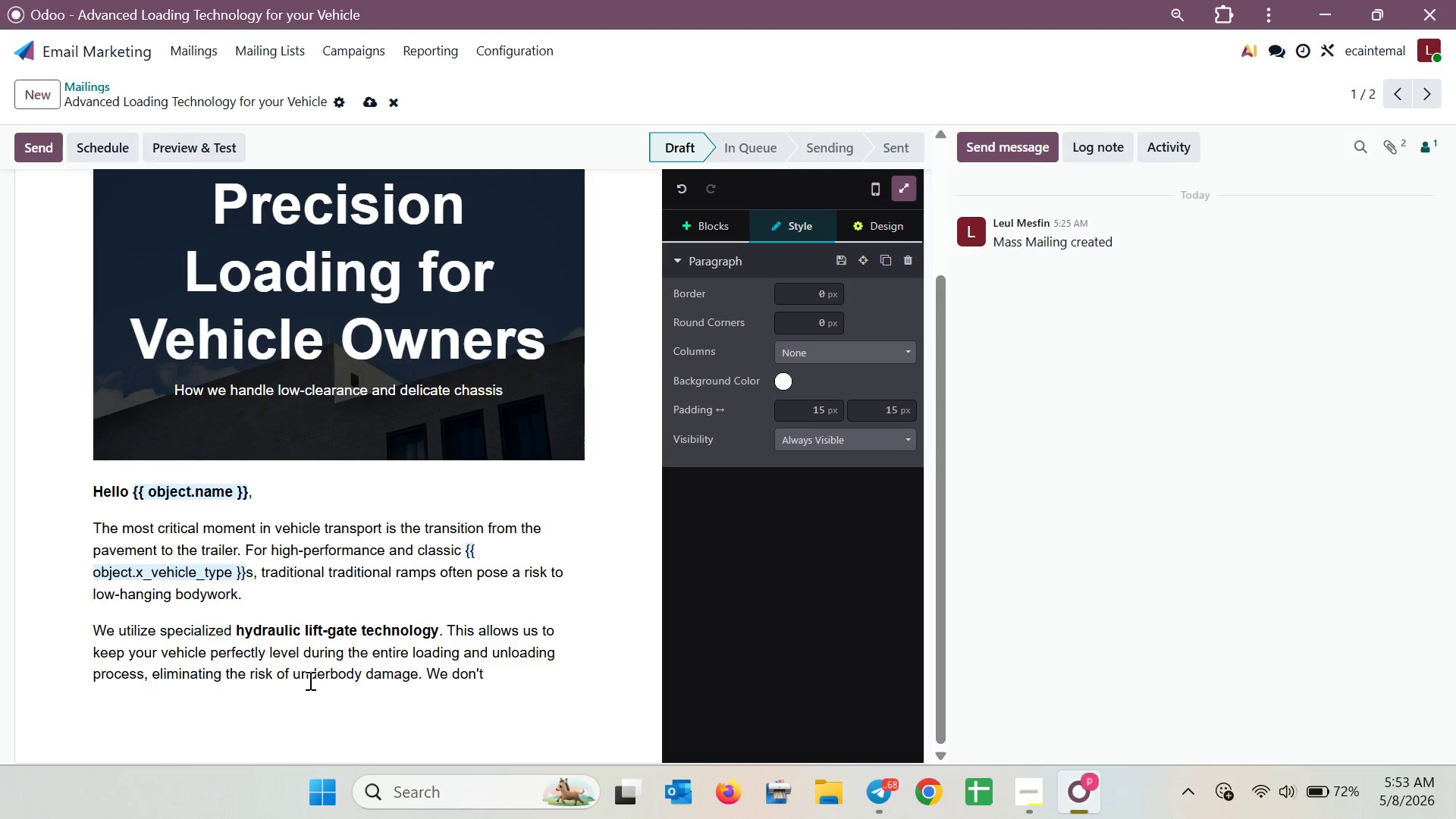 
wait(166.97)
 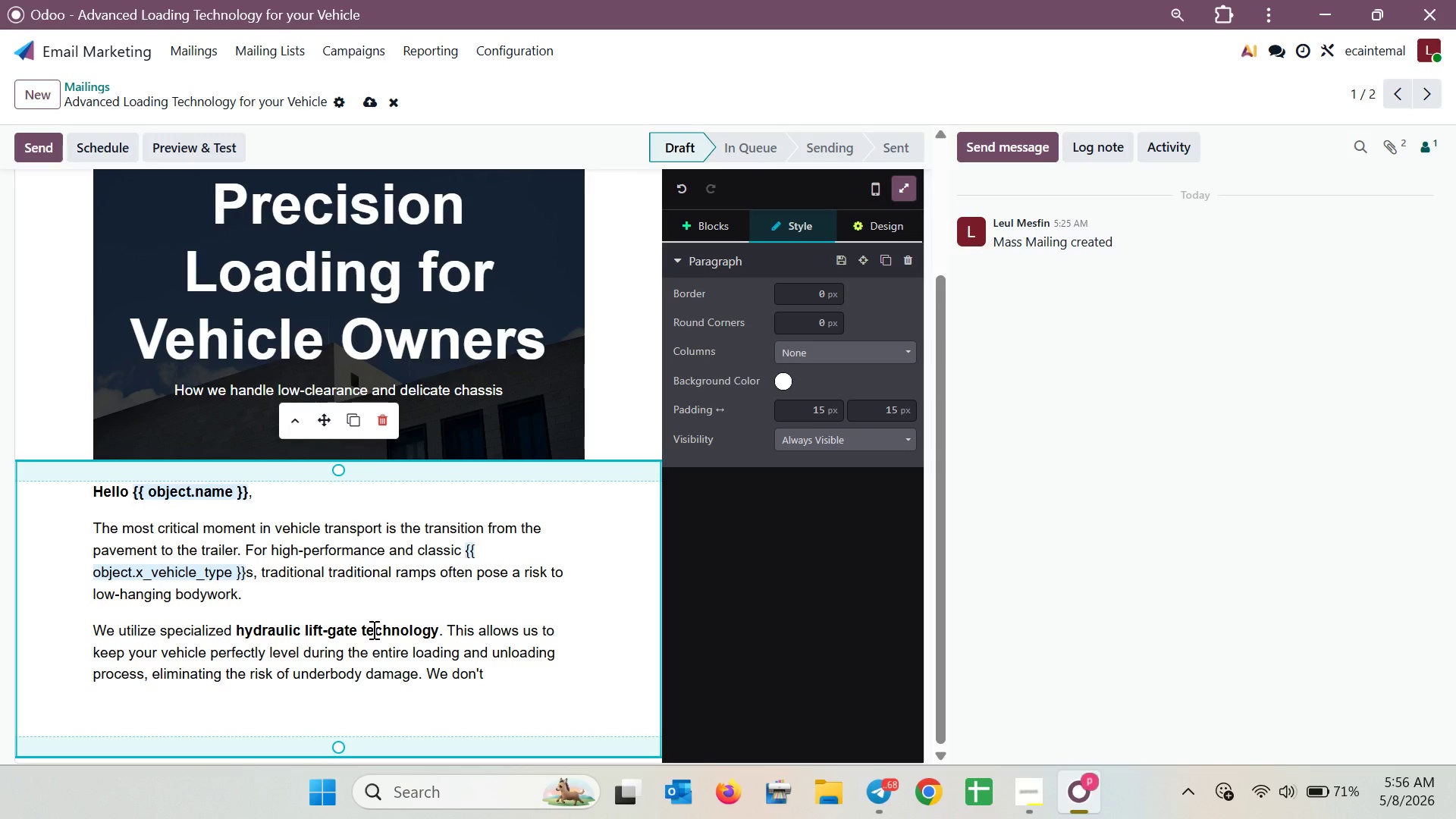 
type( just move cars )
key(Backspace)
type(; )
 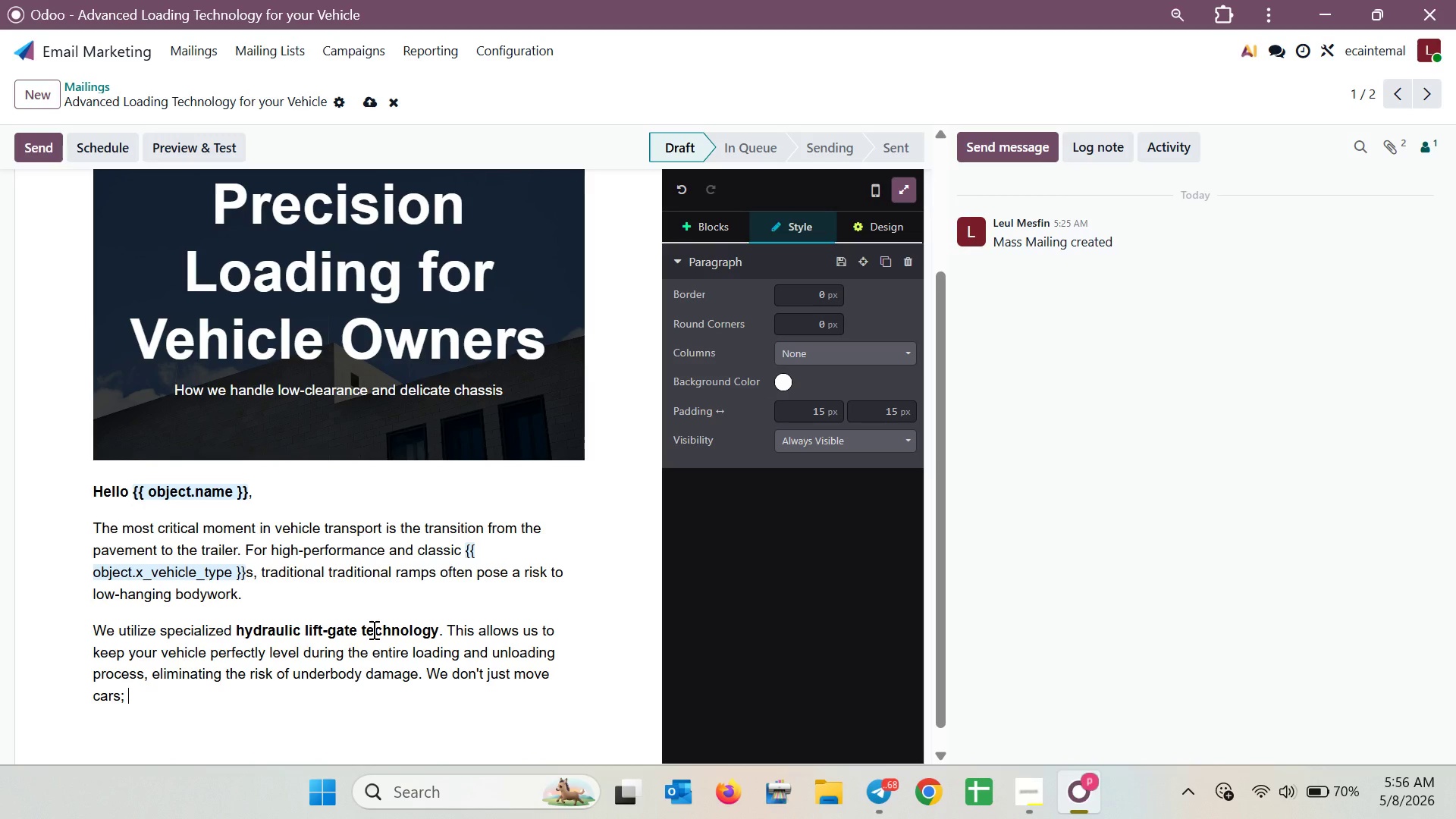 
type(we manage precision Logistics. )
 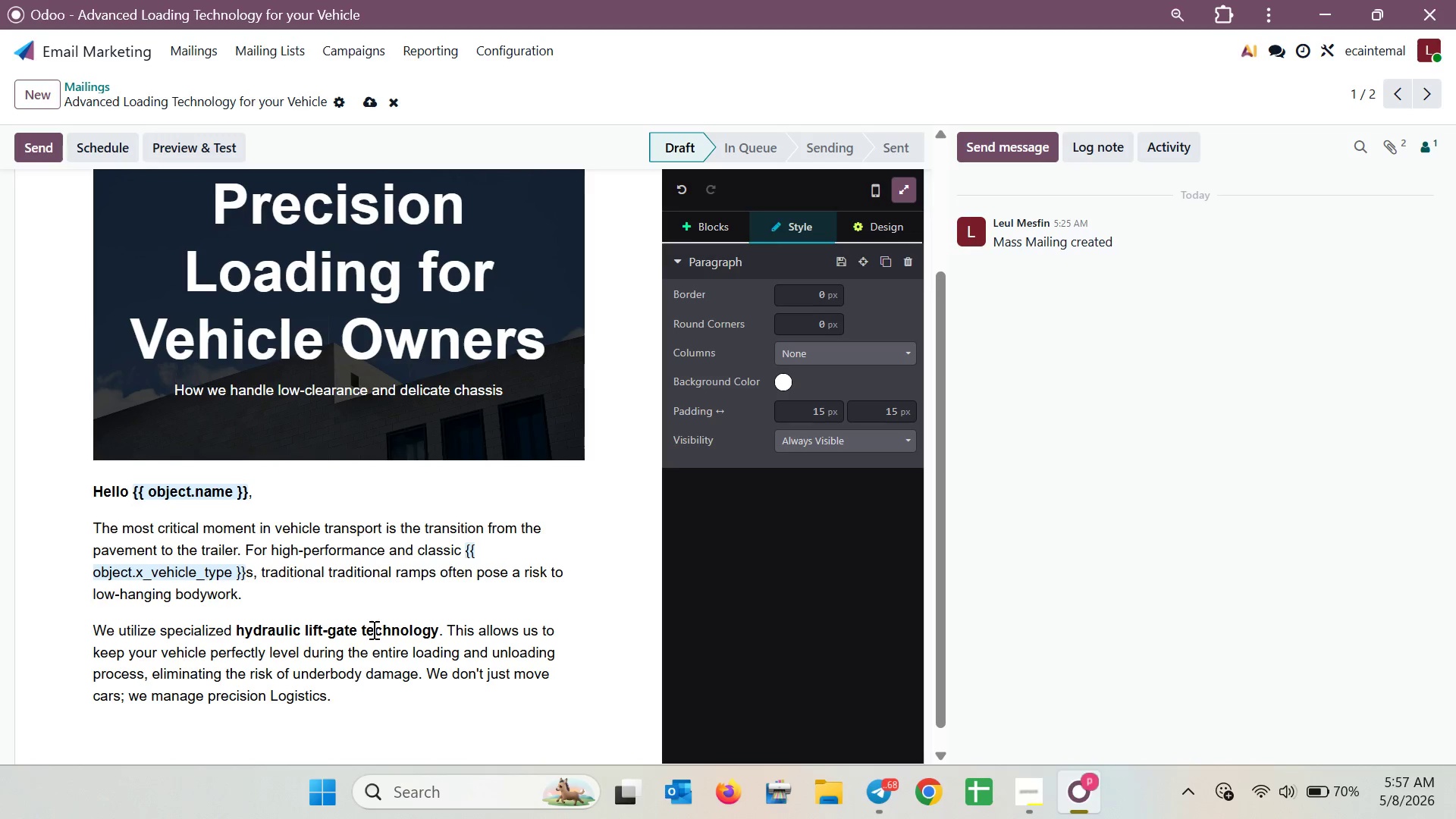 
left_click([283, 704])
 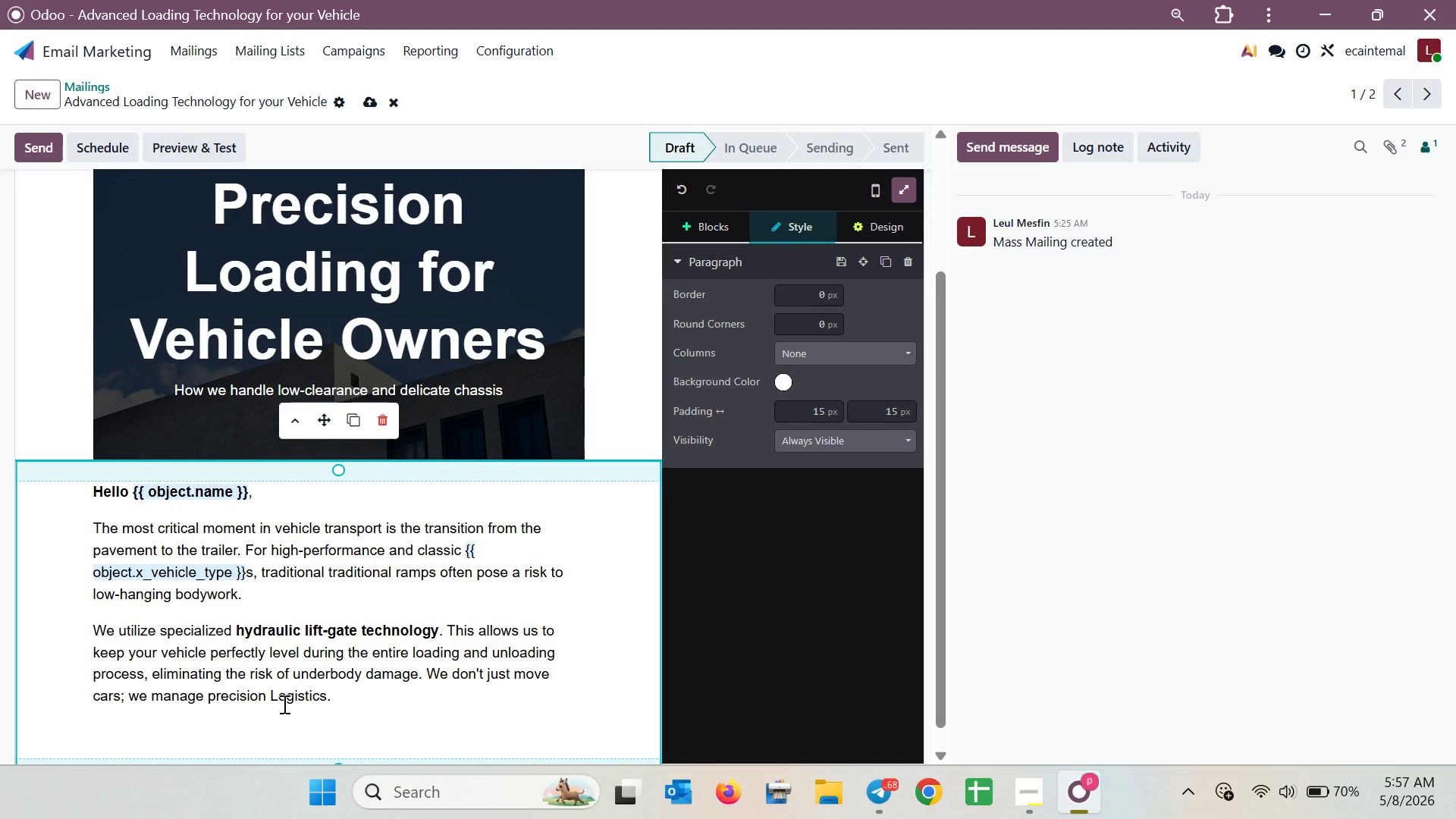 
key(ArrowLeft)
 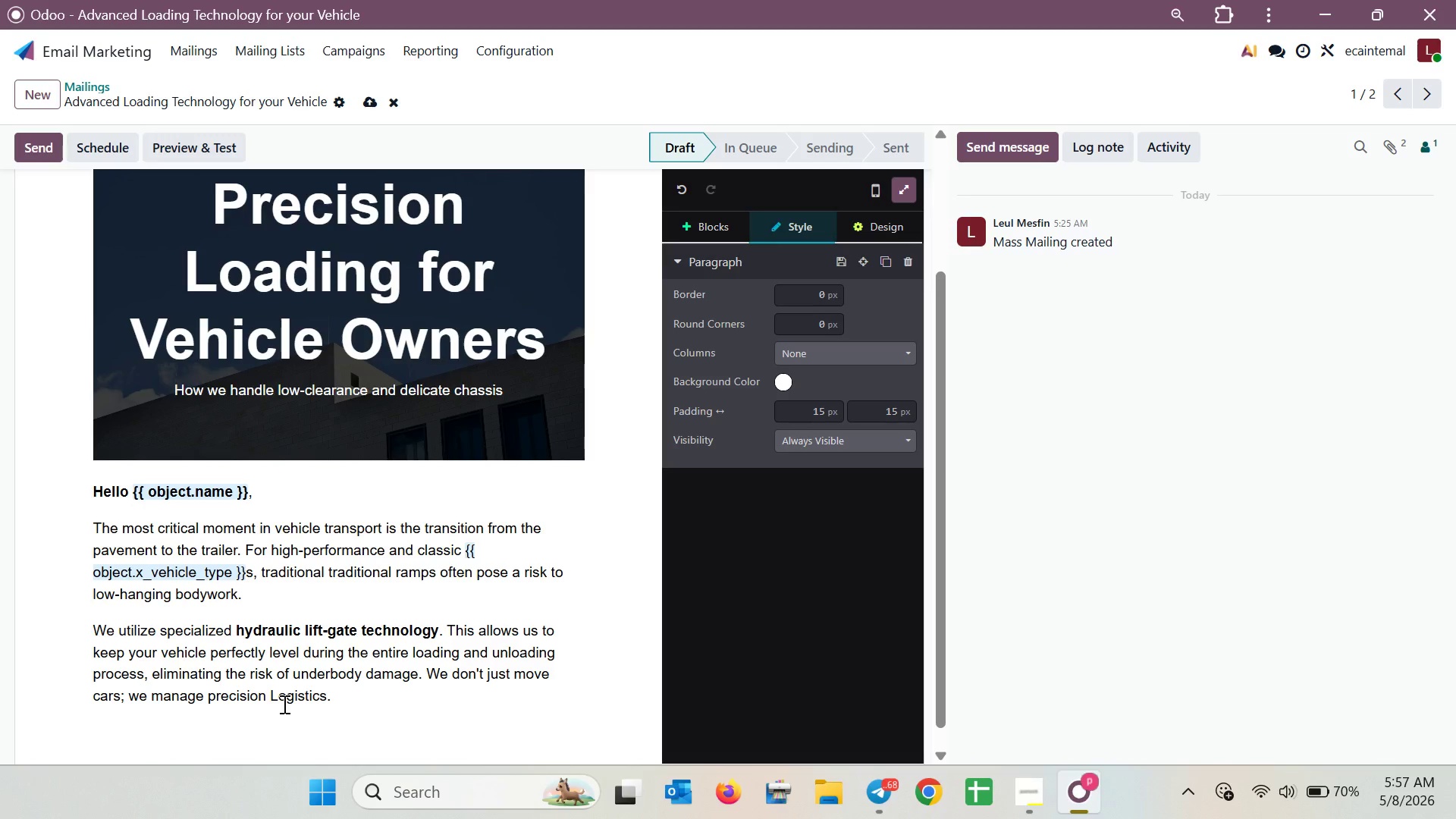 
key(Backspace)
 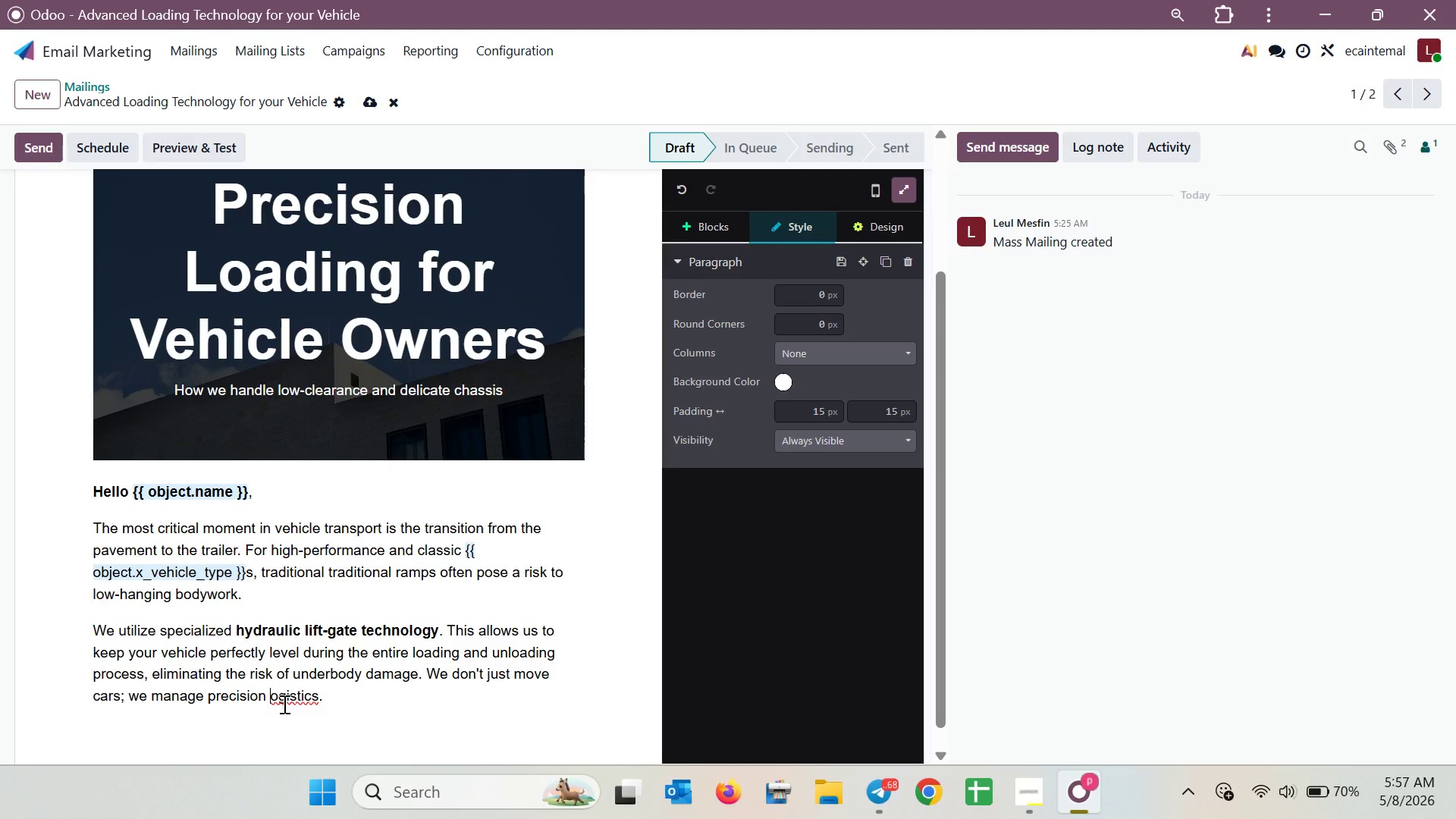 
key(L)
 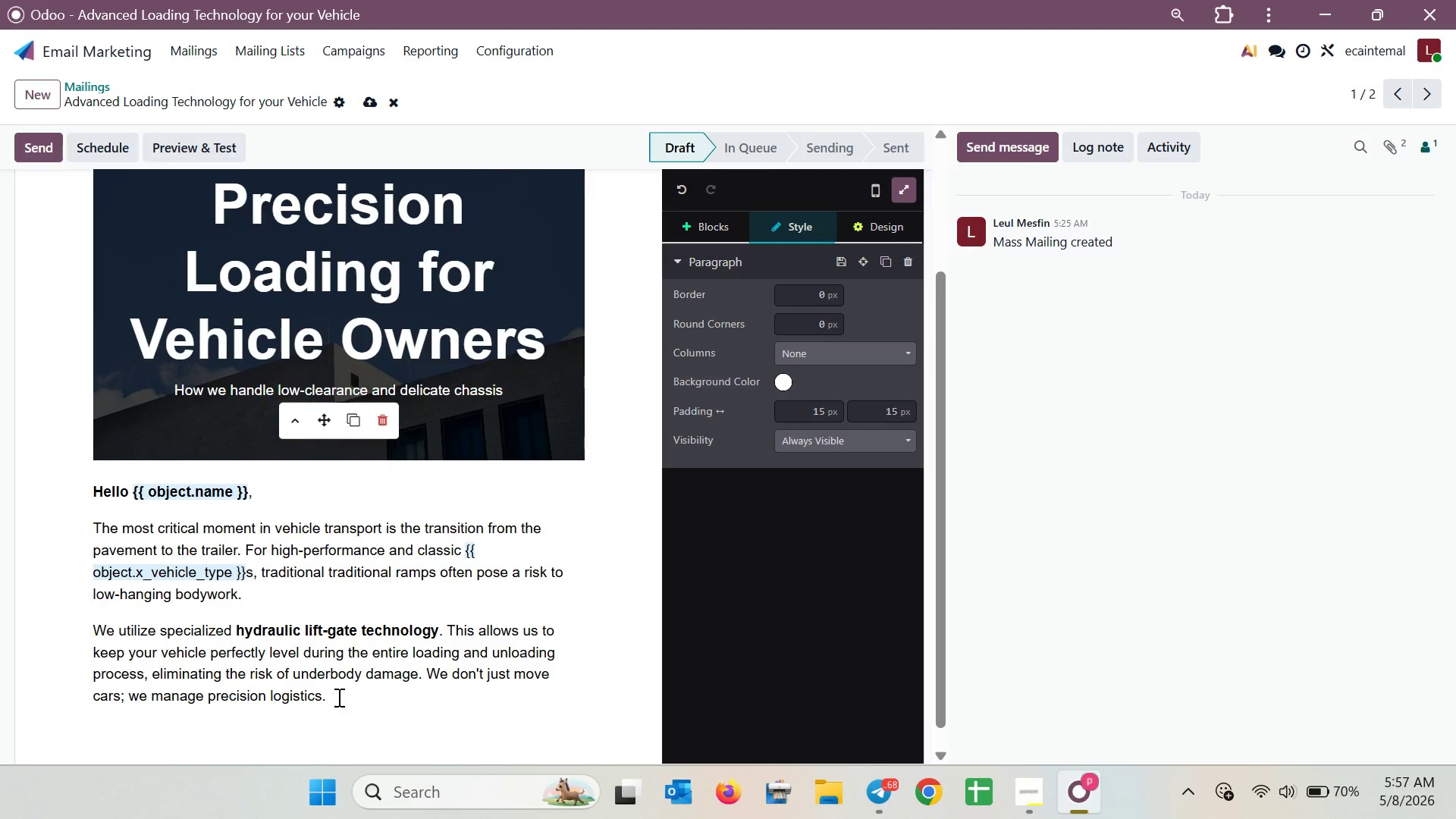 
left_click([337, 697])
 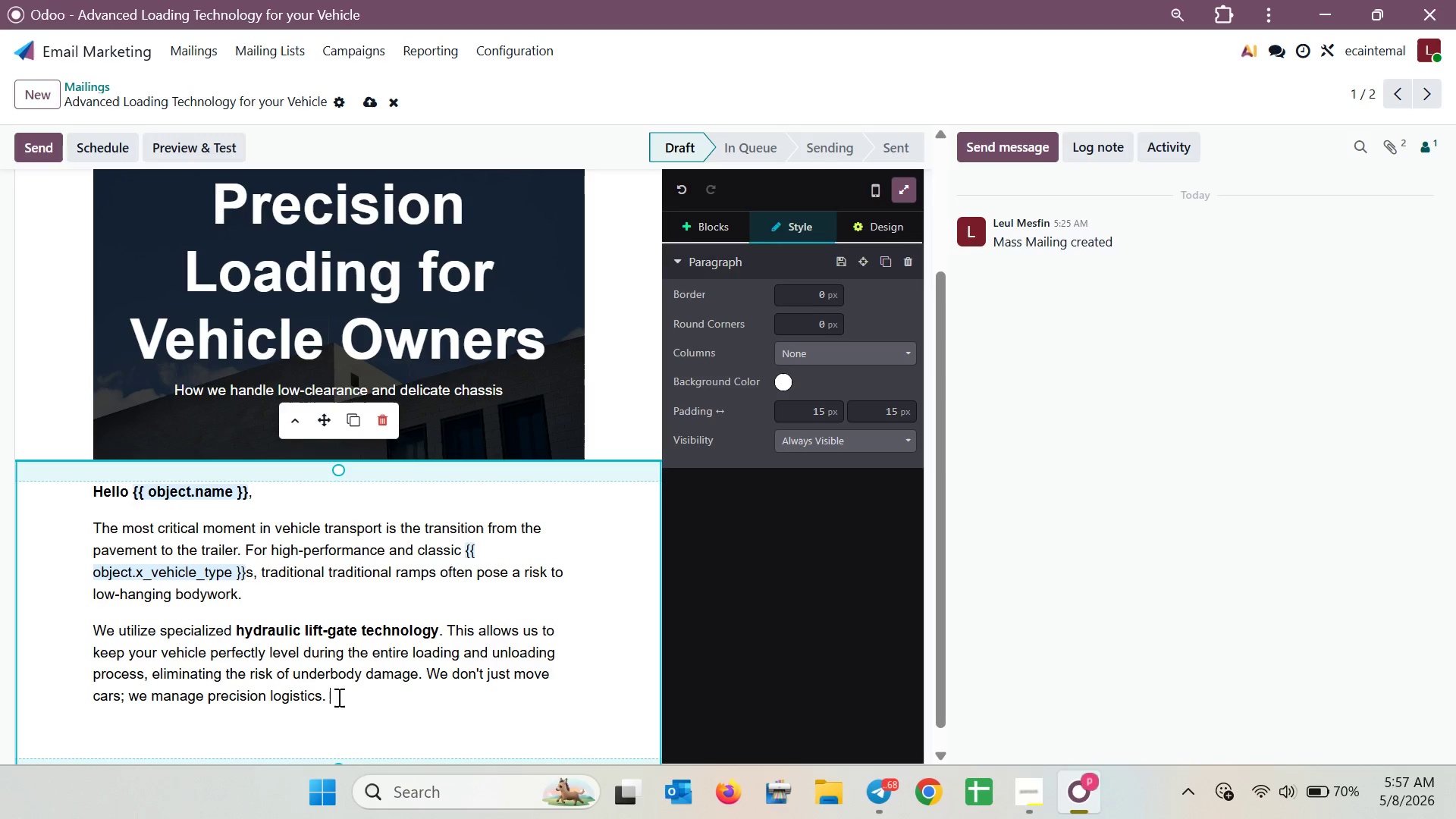 
key(Enter)
 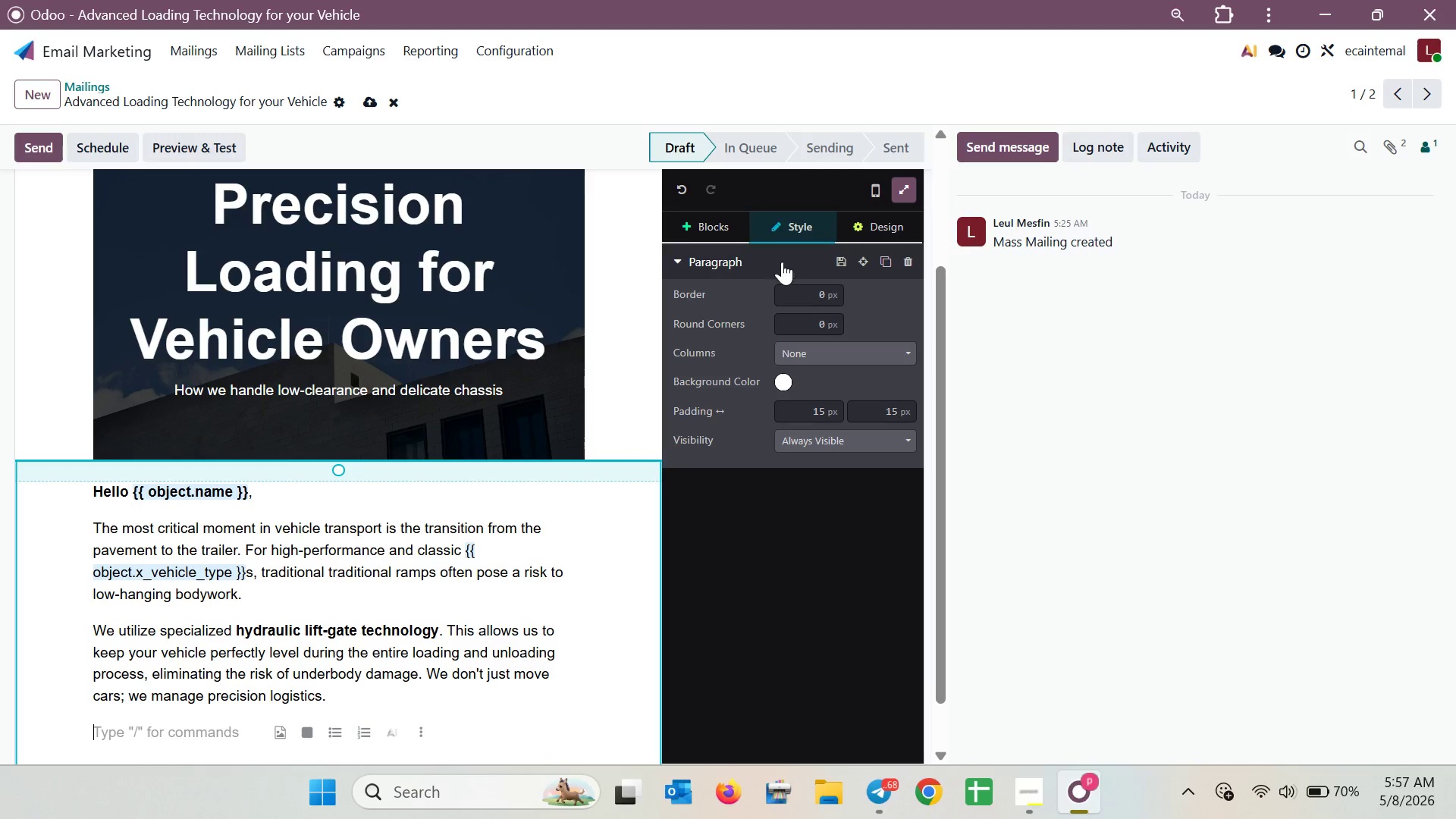 
left_click([717, 219])
 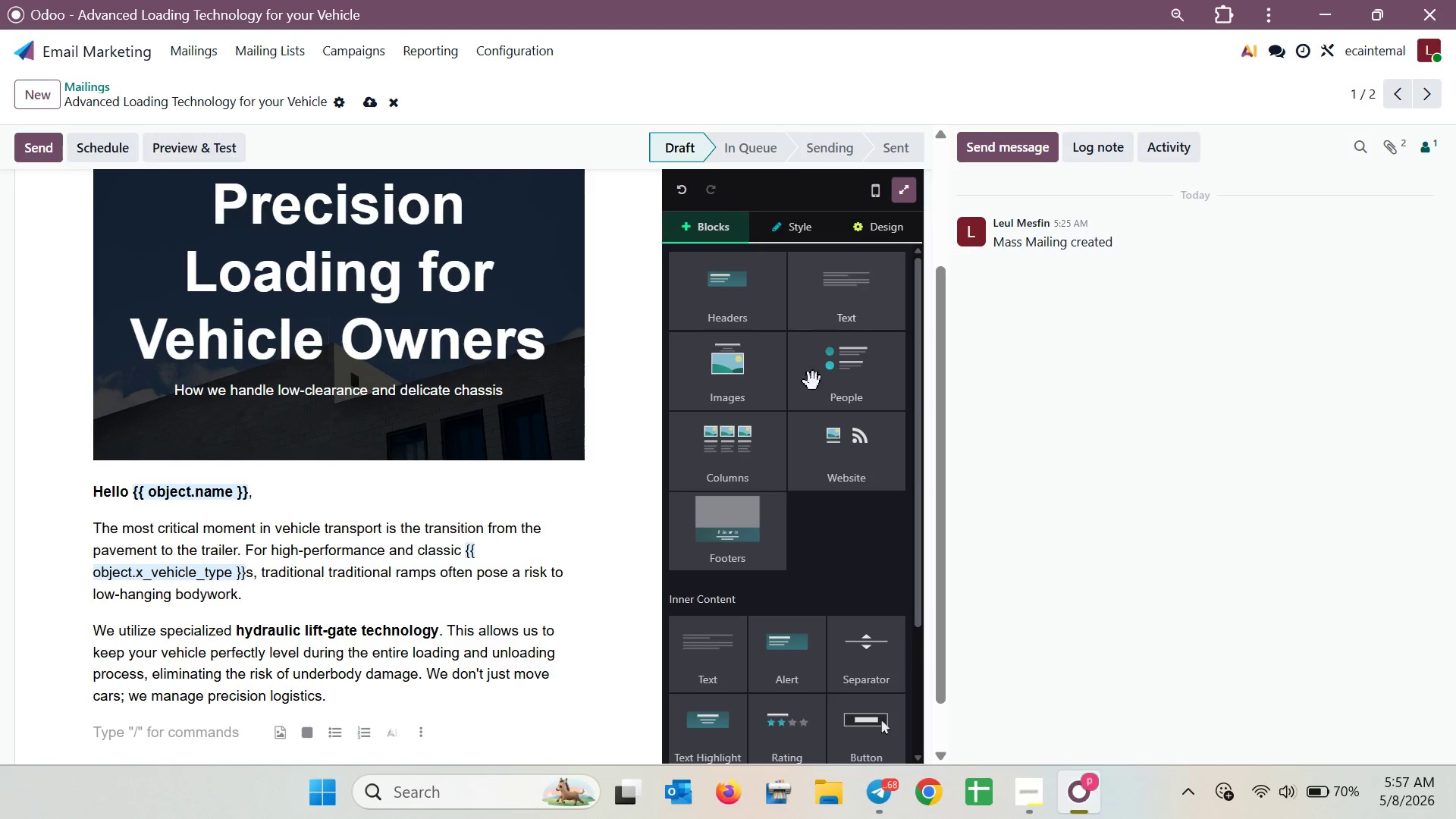 
scroll: coordinate [808, 414], scroll_direction: down, amount: 2.0
 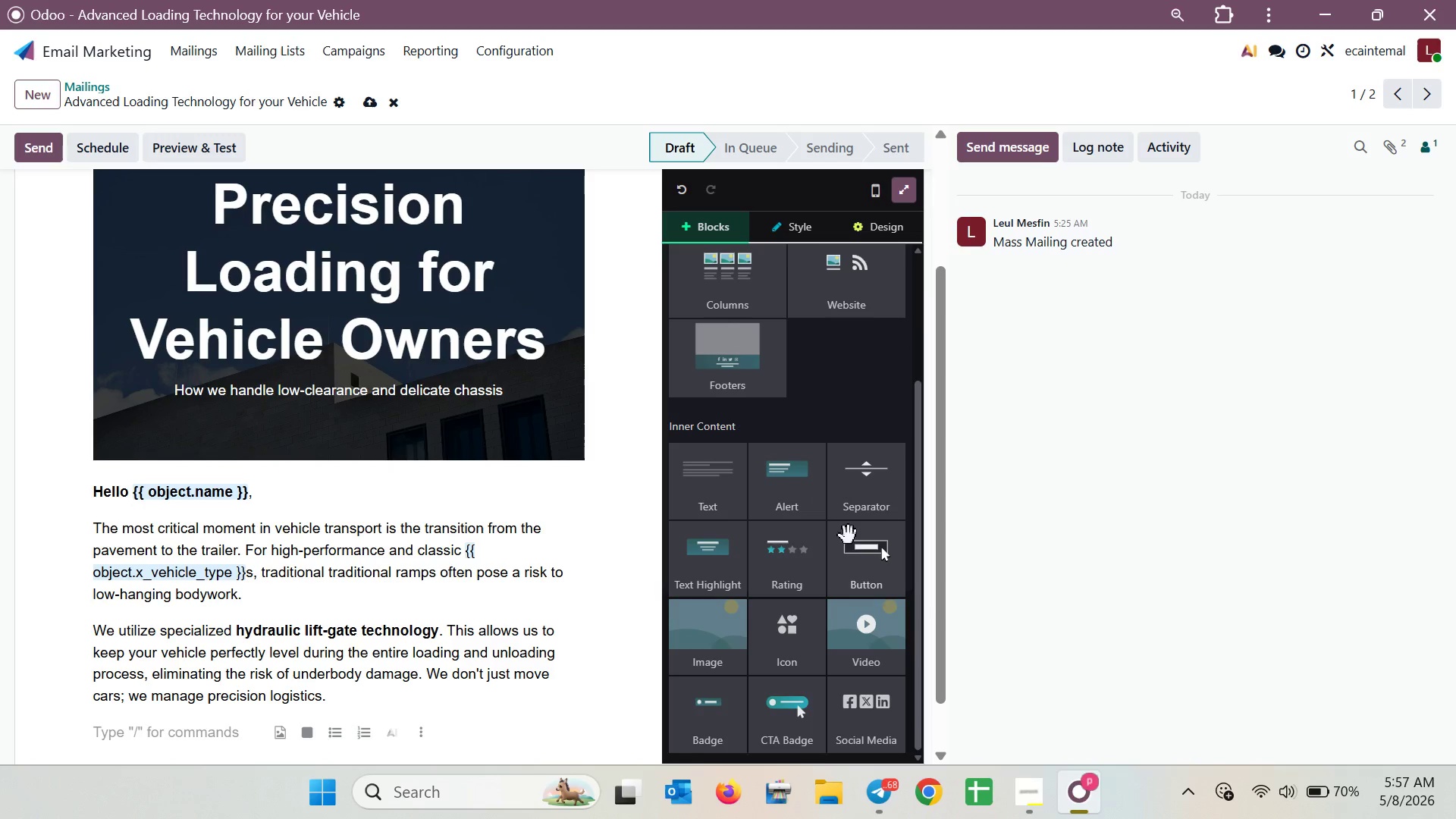 
left_click_drag(start_coordinate=[870, 566], to_coordinate=[239, 734])
 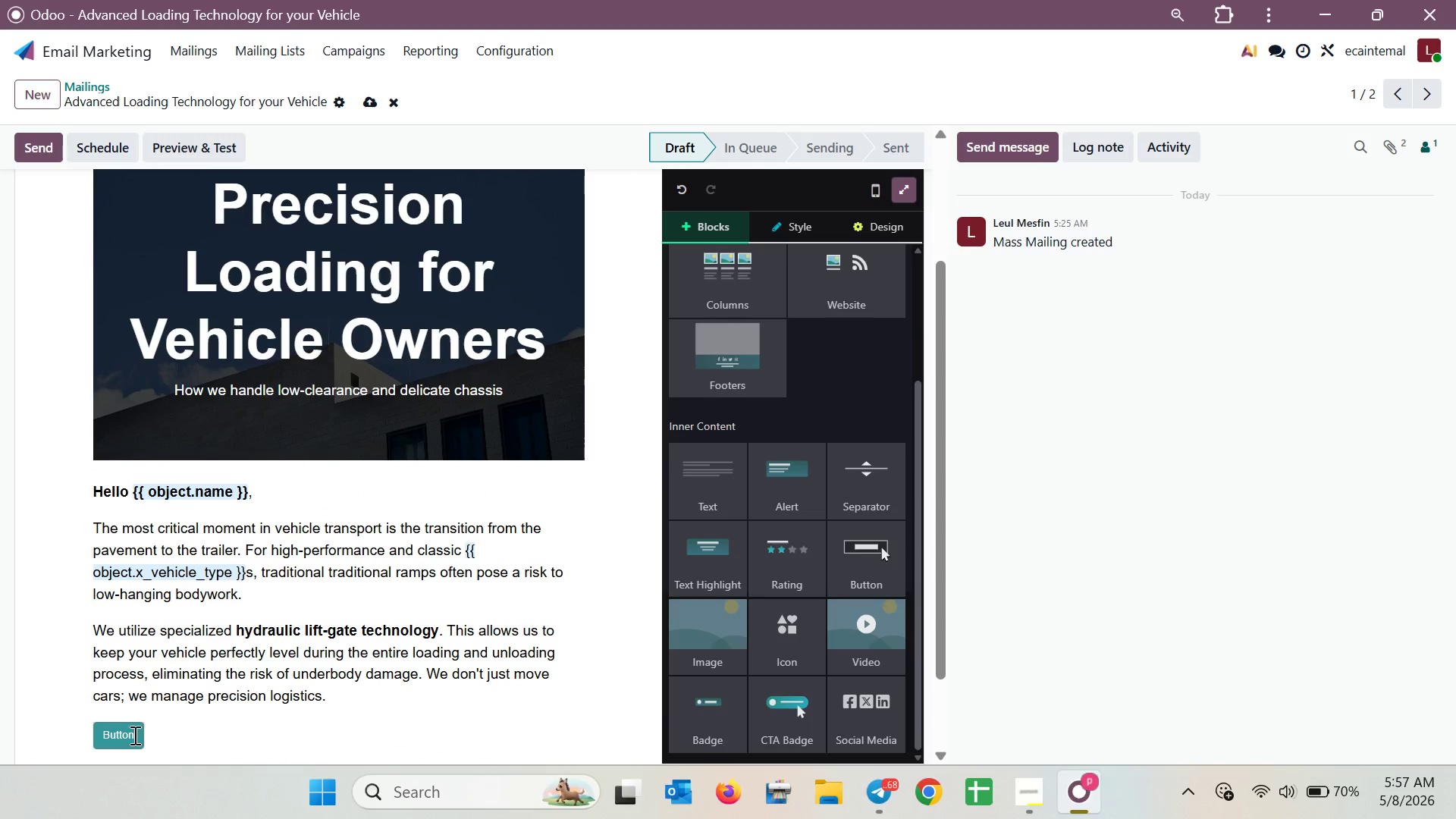 
left_click([139, 737])
 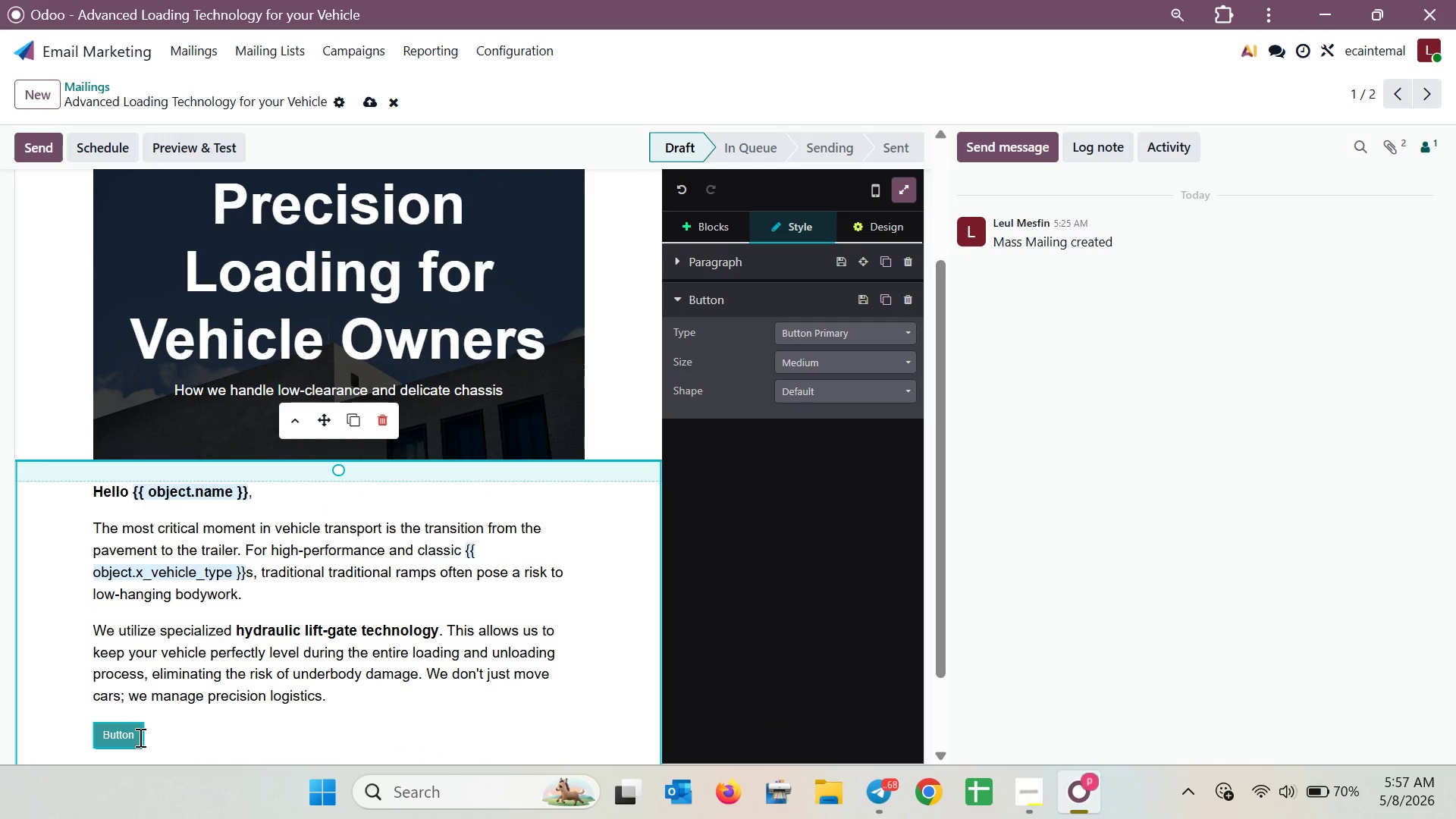 
left_click([134, 739])
 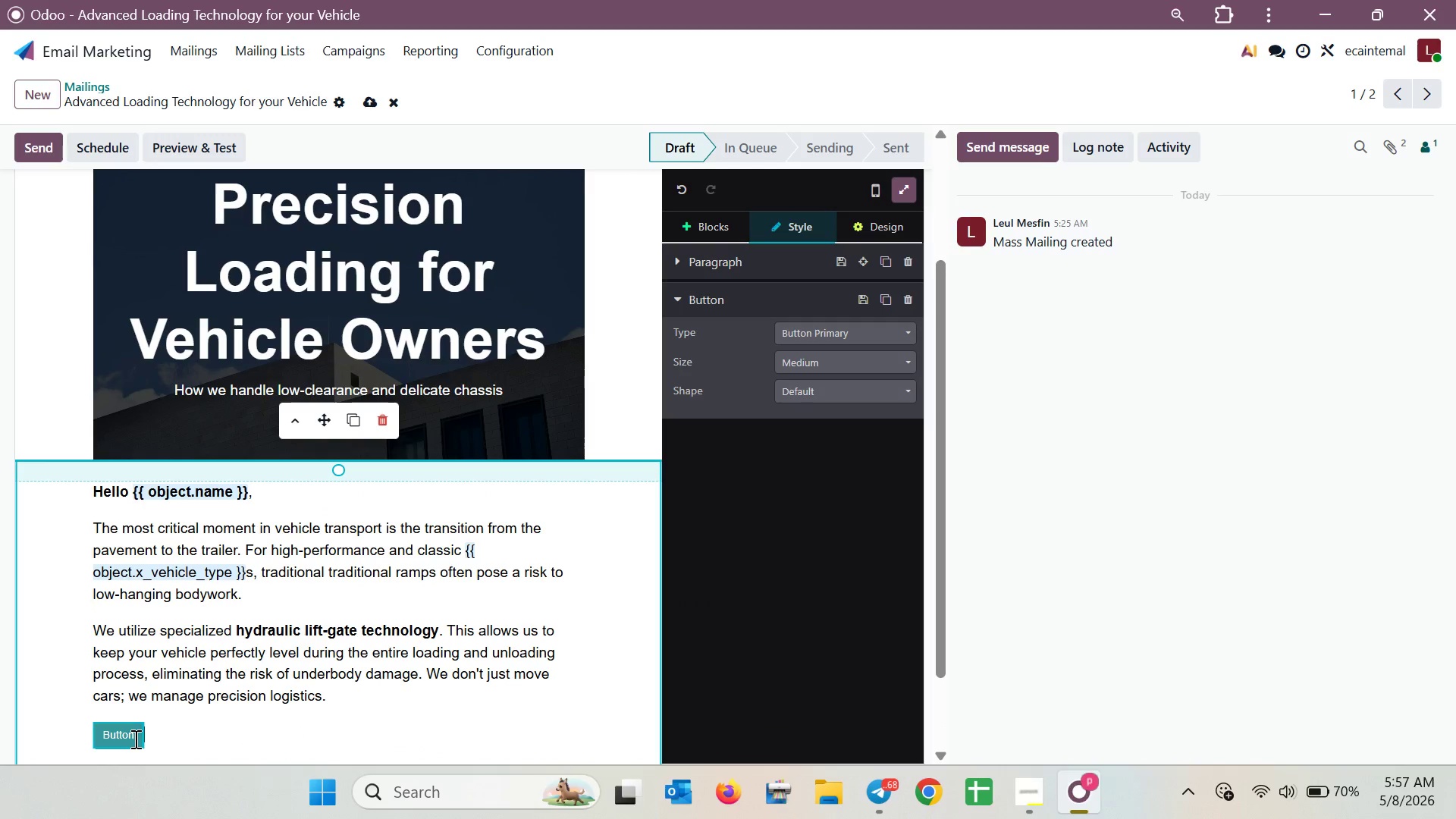 
double_click([134, 739])
 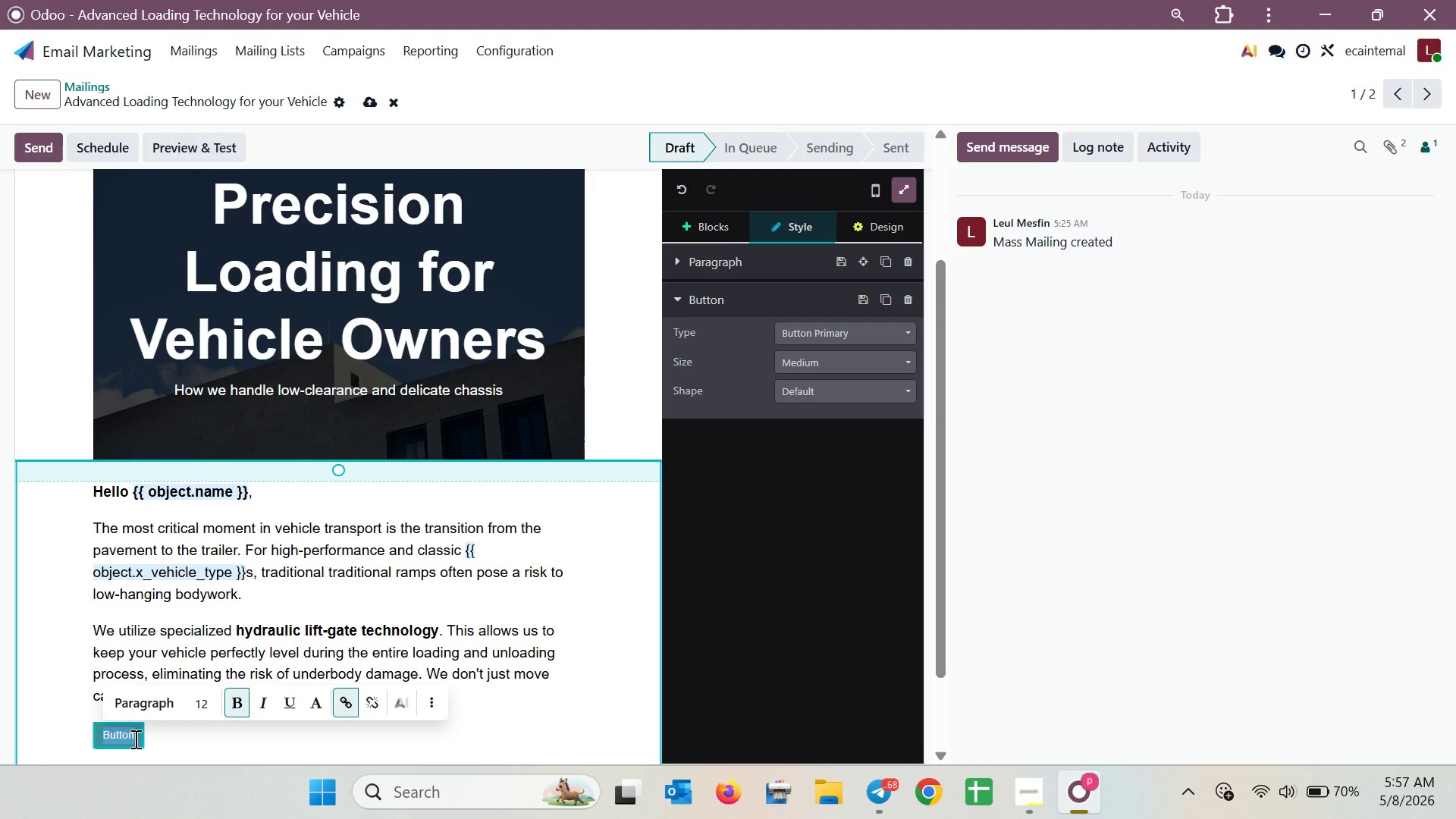 
key(Backspace)
type(Request a Specialized Quote)
 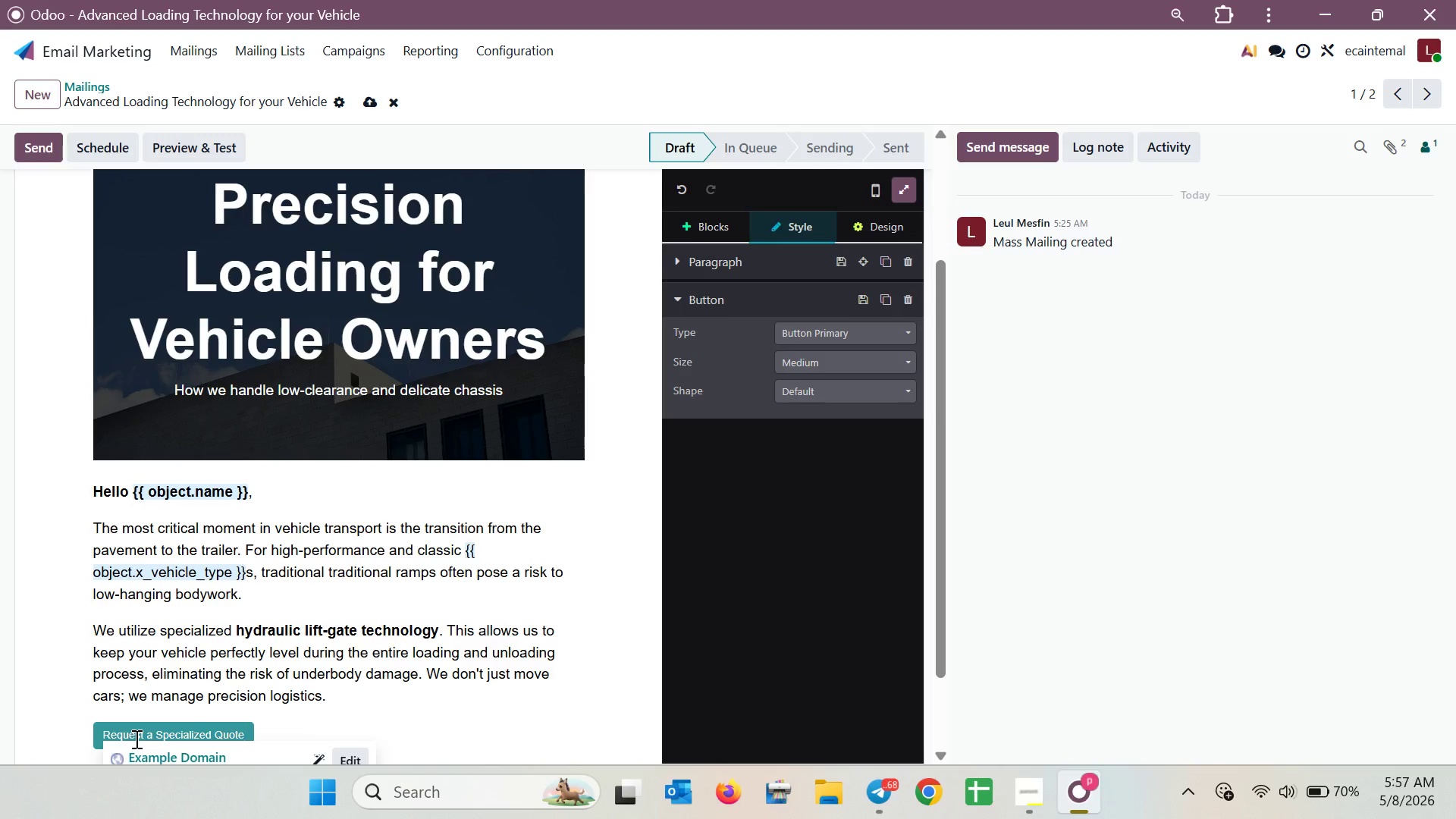 
scroll: coordinate [672, 571], scroll_direction: down, amount: 2.0
 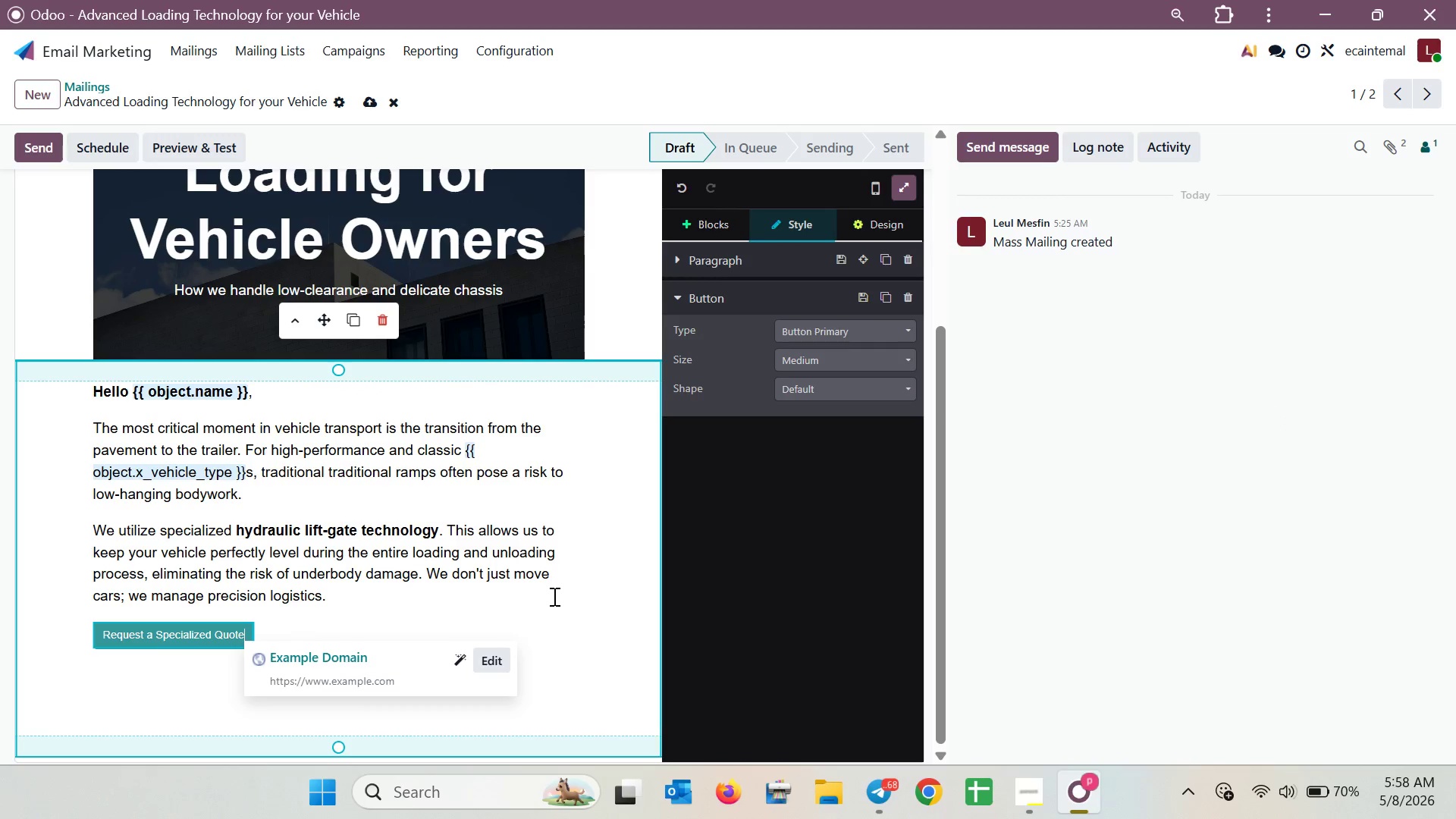 
left_click([552, 600])
 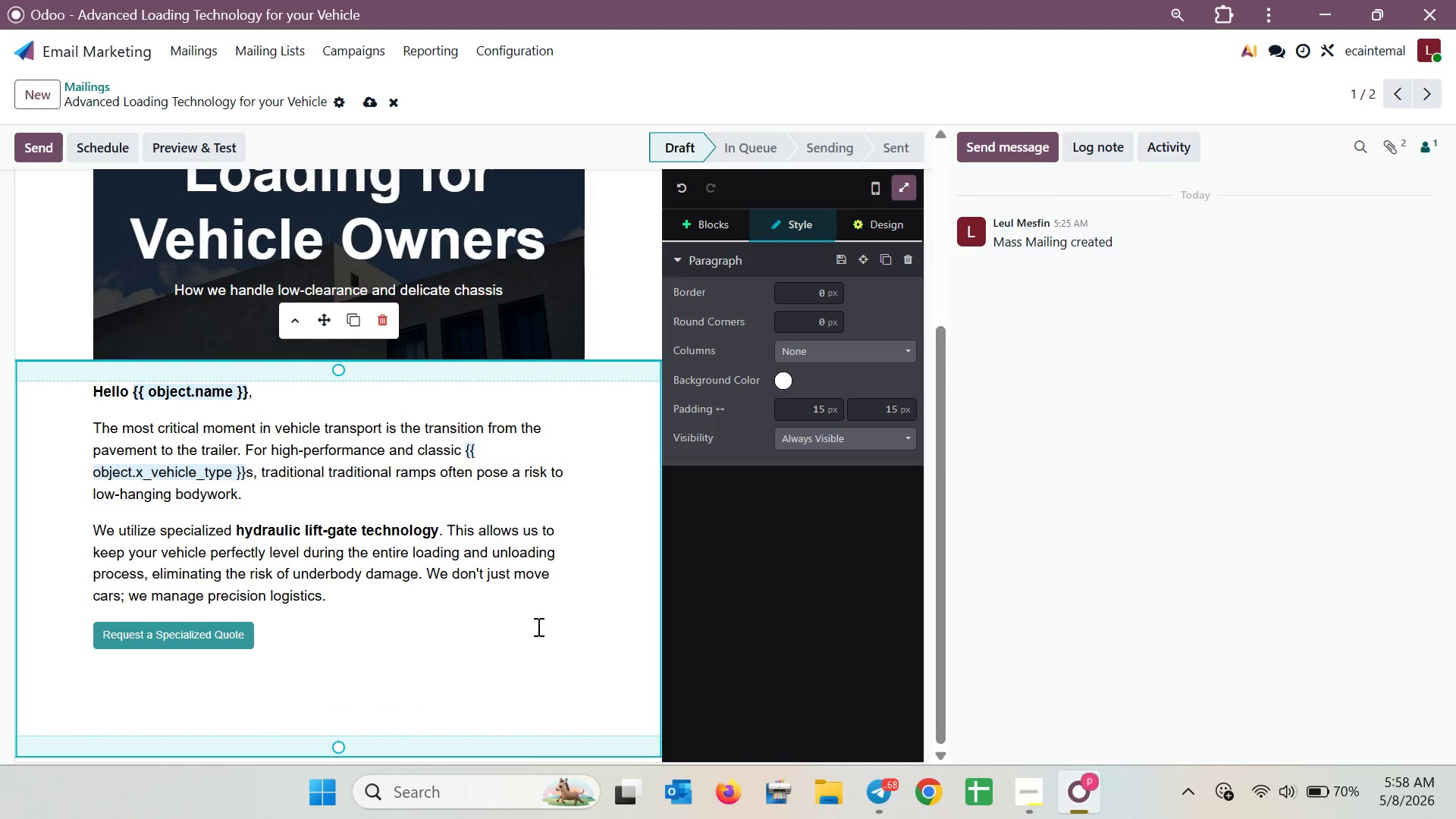 
mouse_move([543, 644])
 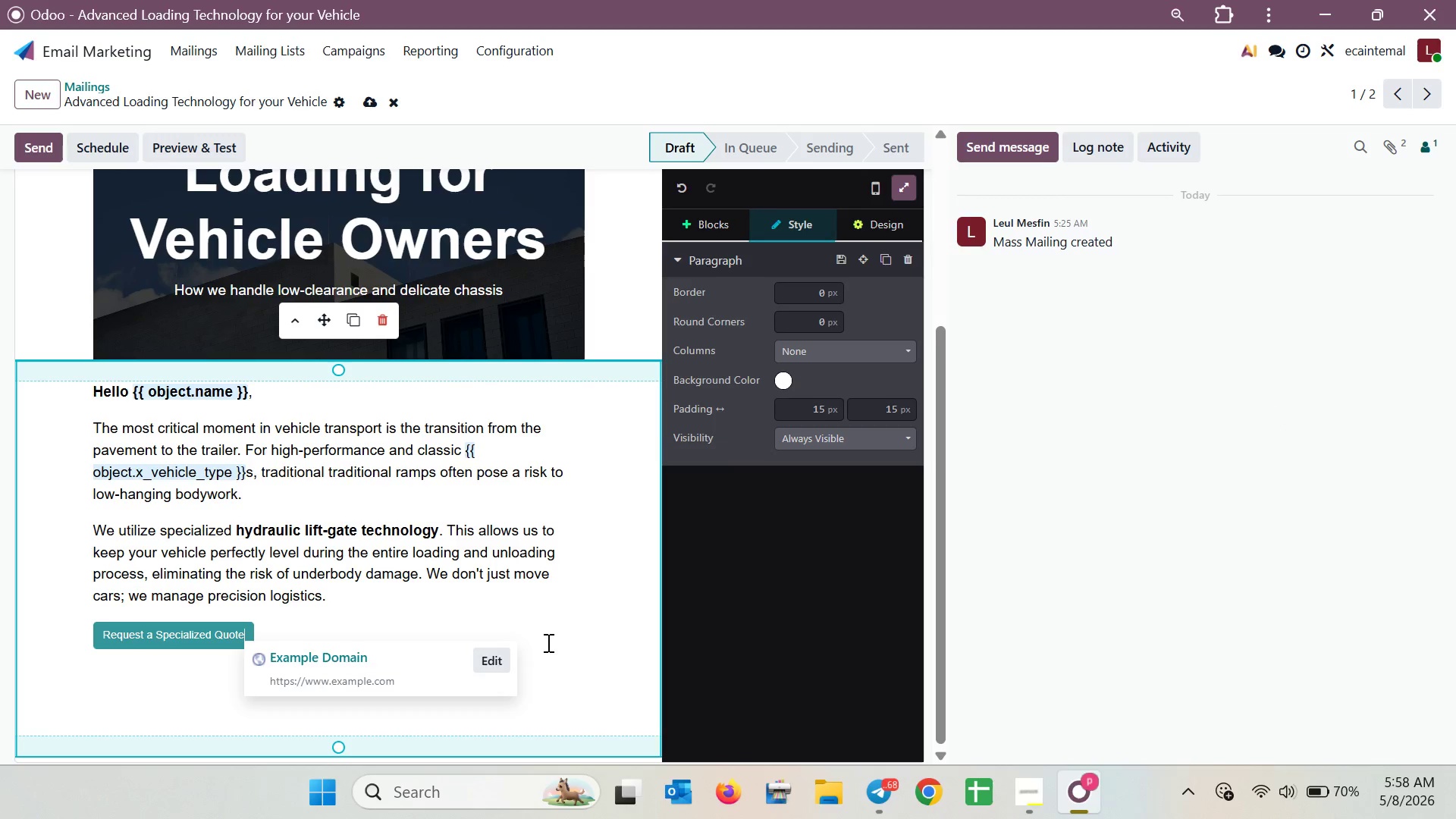 
wait(9.34)
 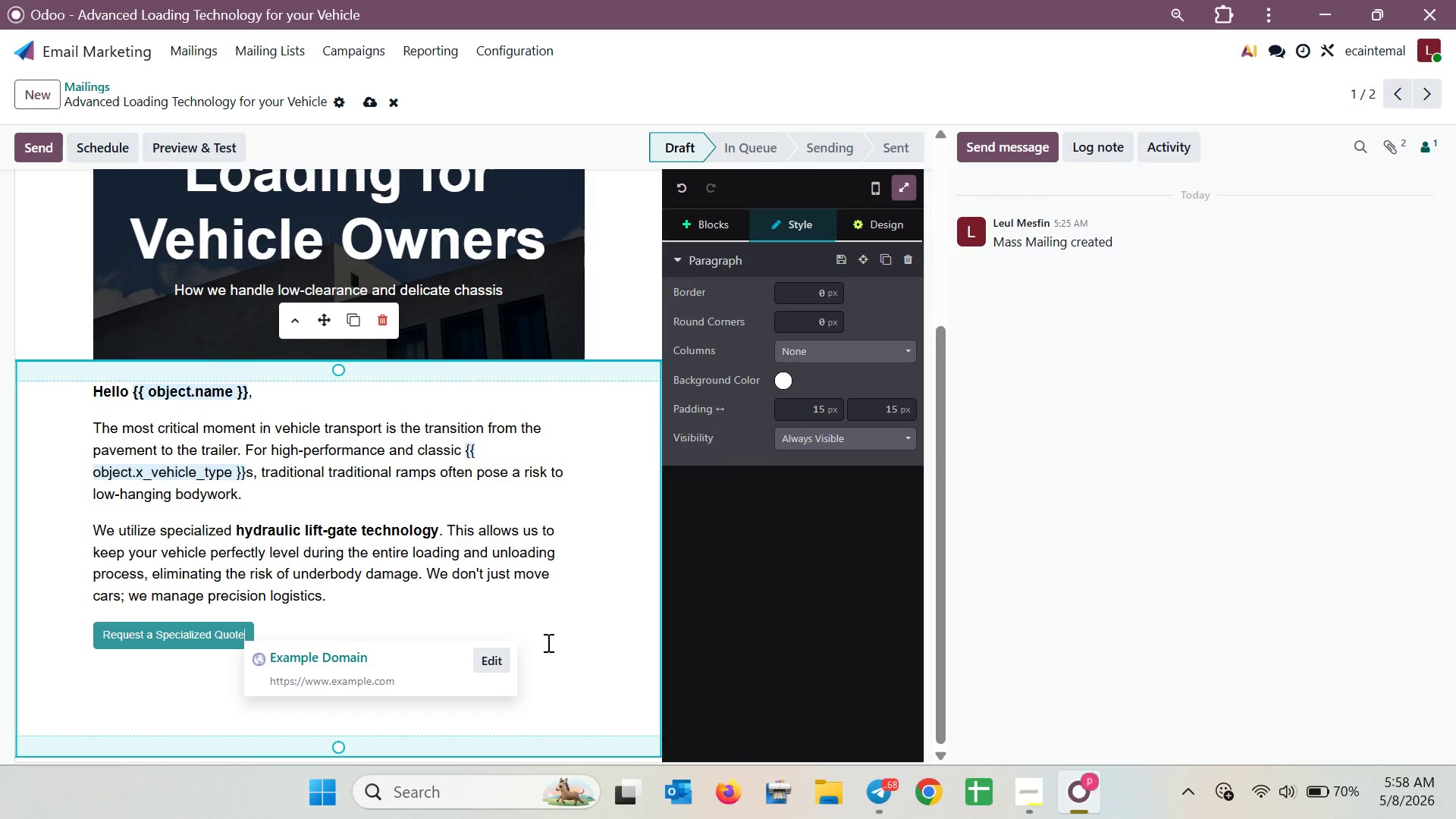 
left_click([558, 619])
 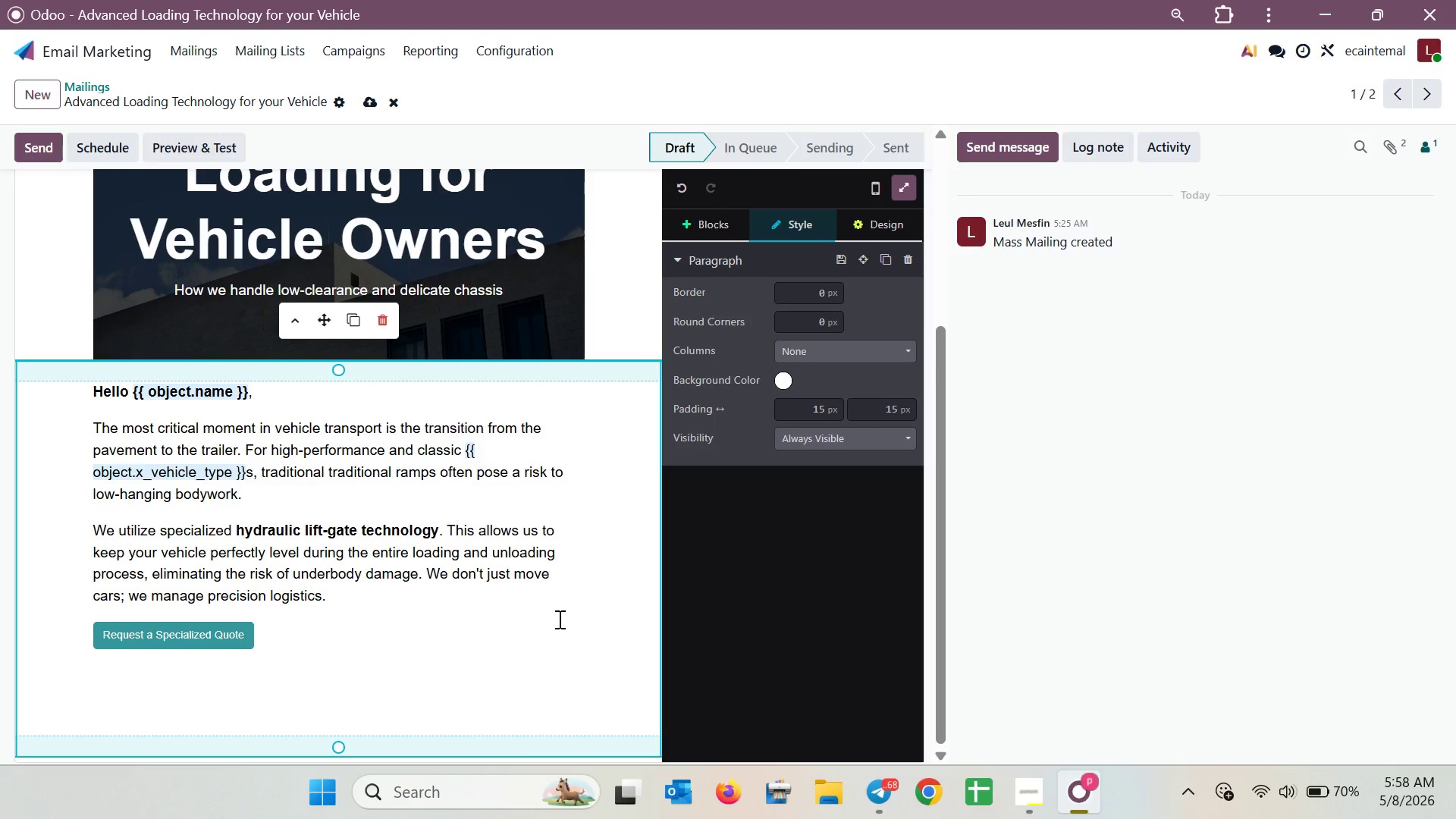 
wait(34.47)
 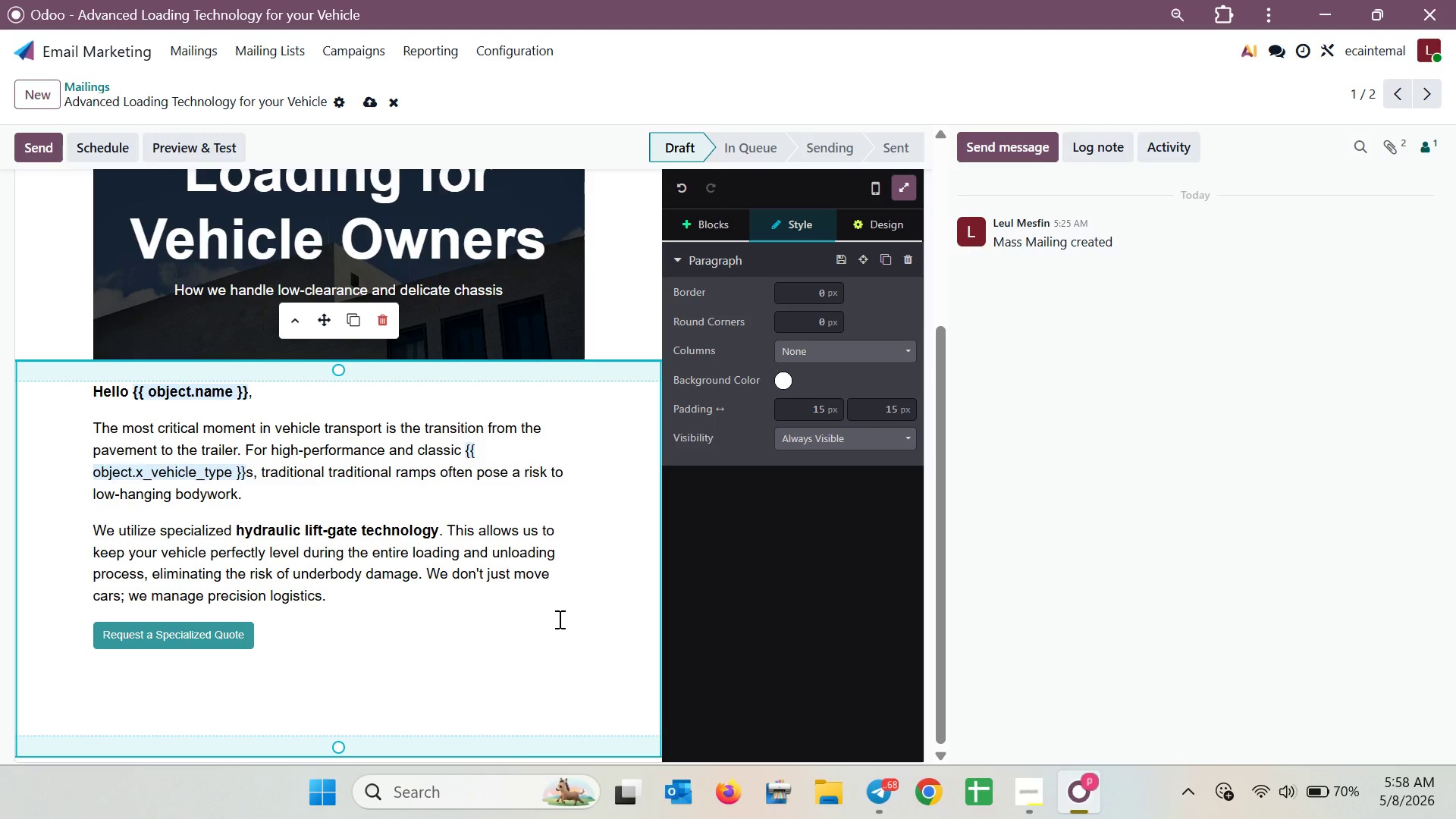 
left_click([371, 102])
 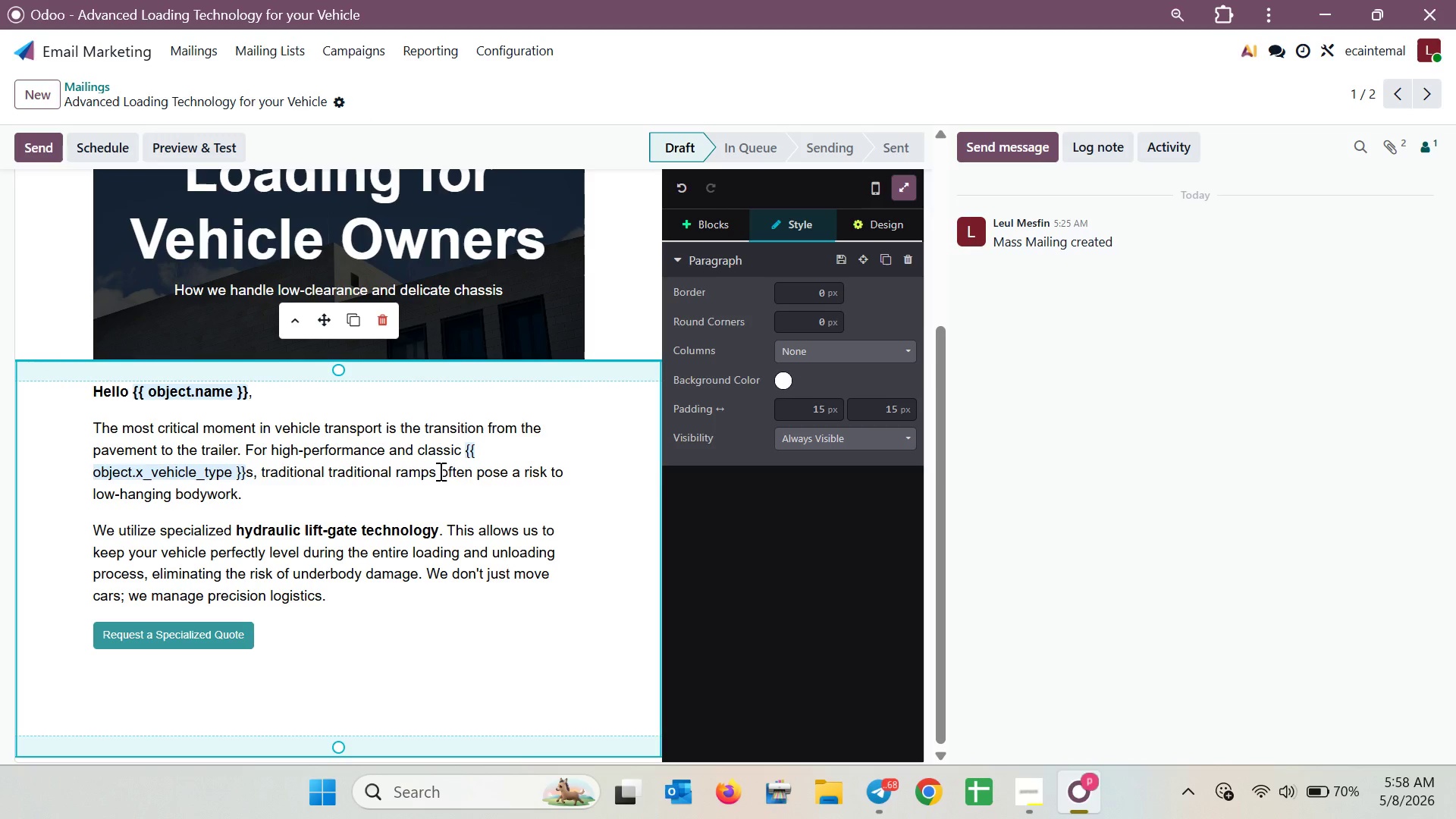 
wait(7.25)
 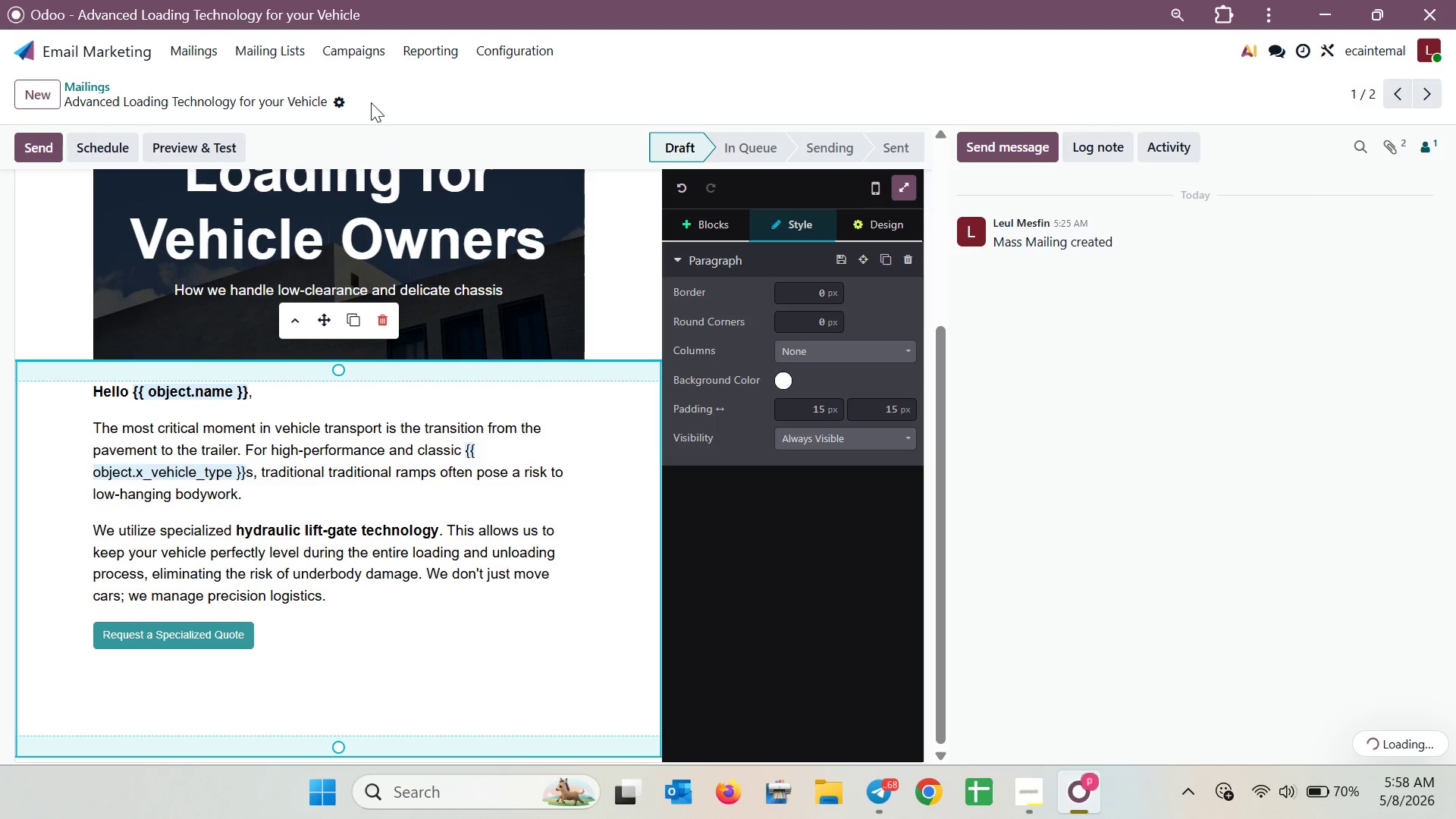 
left_click([179, 53])
 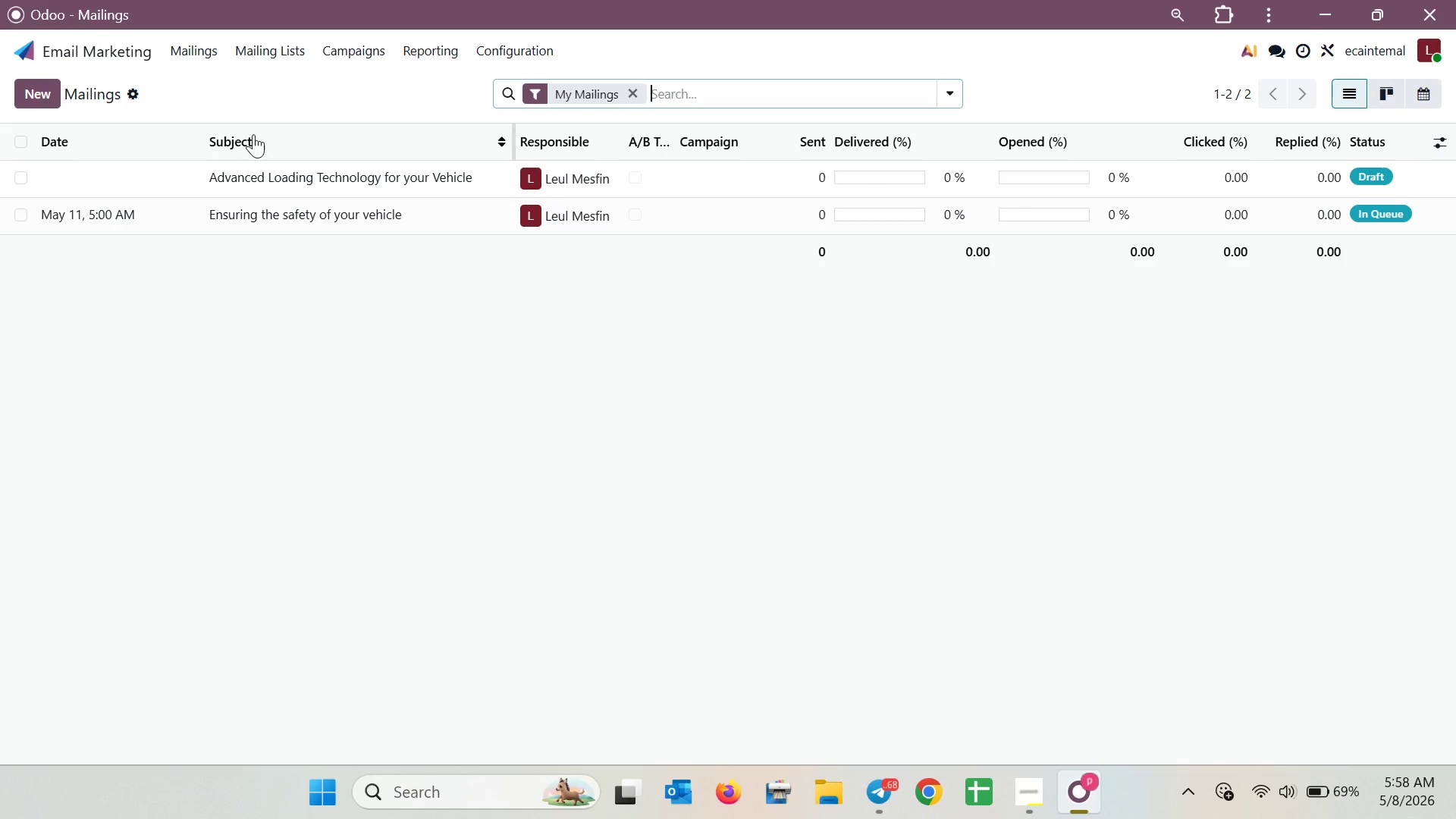 
left_click([241, 177])
 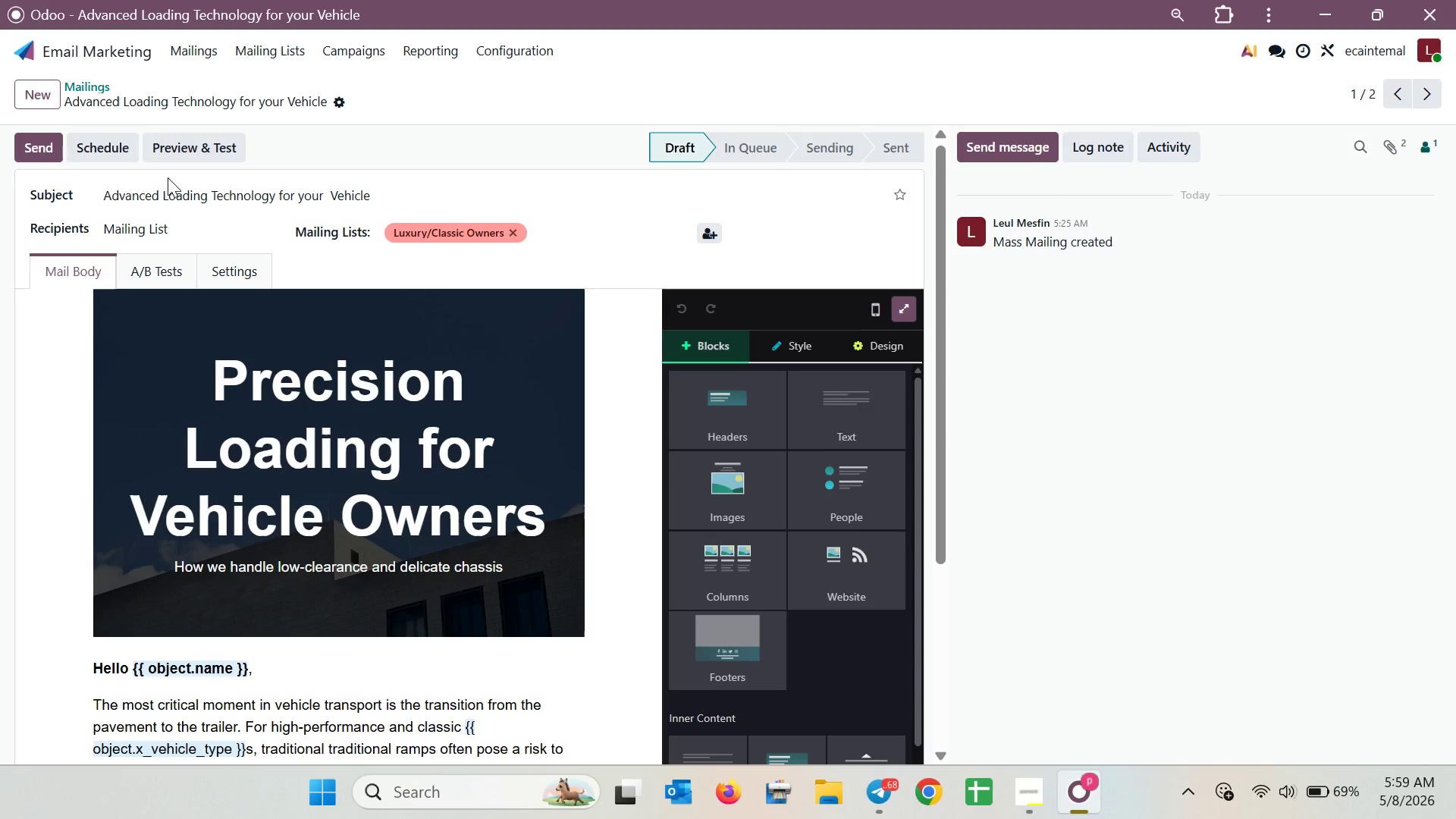 
double_click([123, 153])
 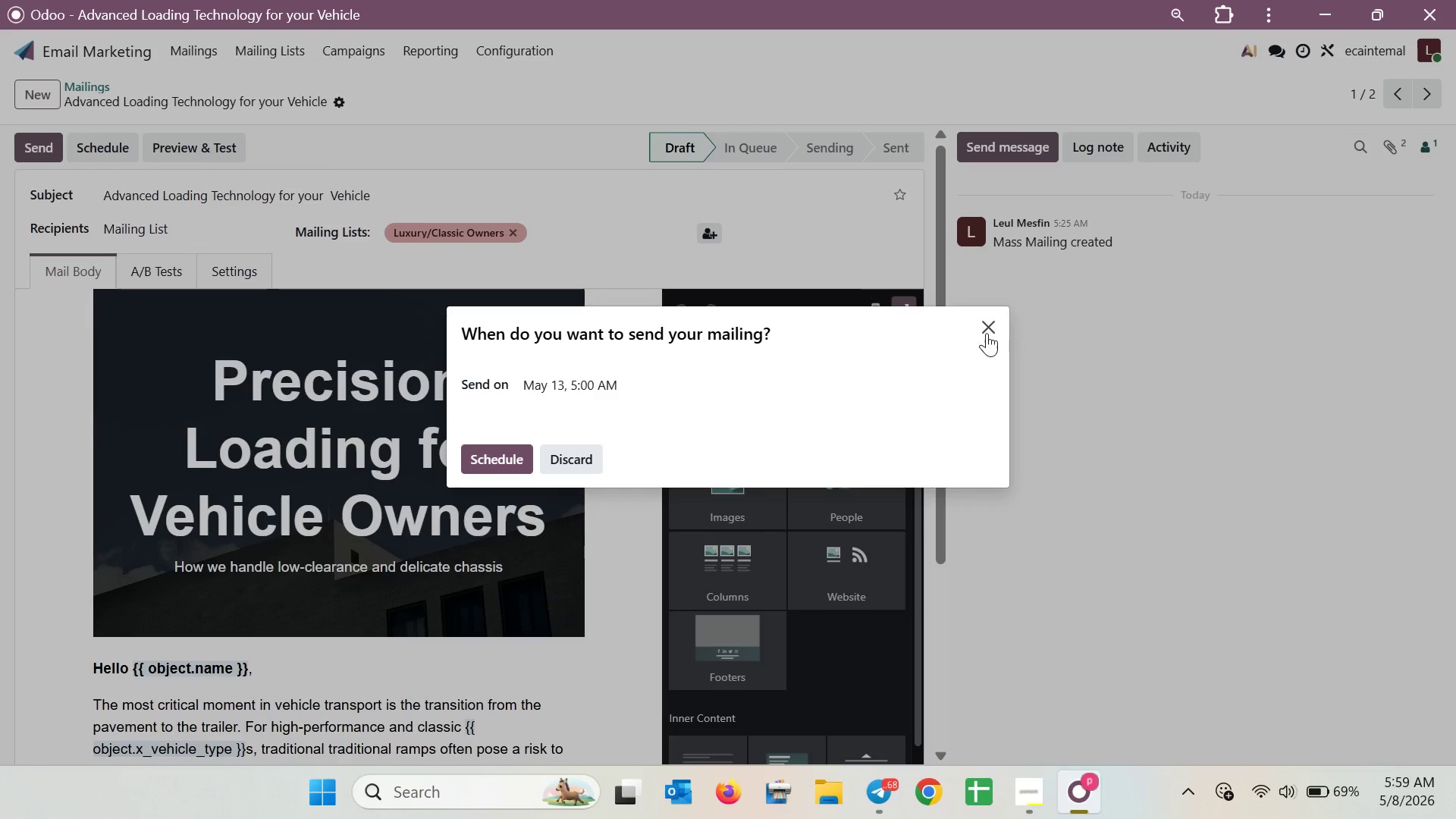 
wait(5.88)
 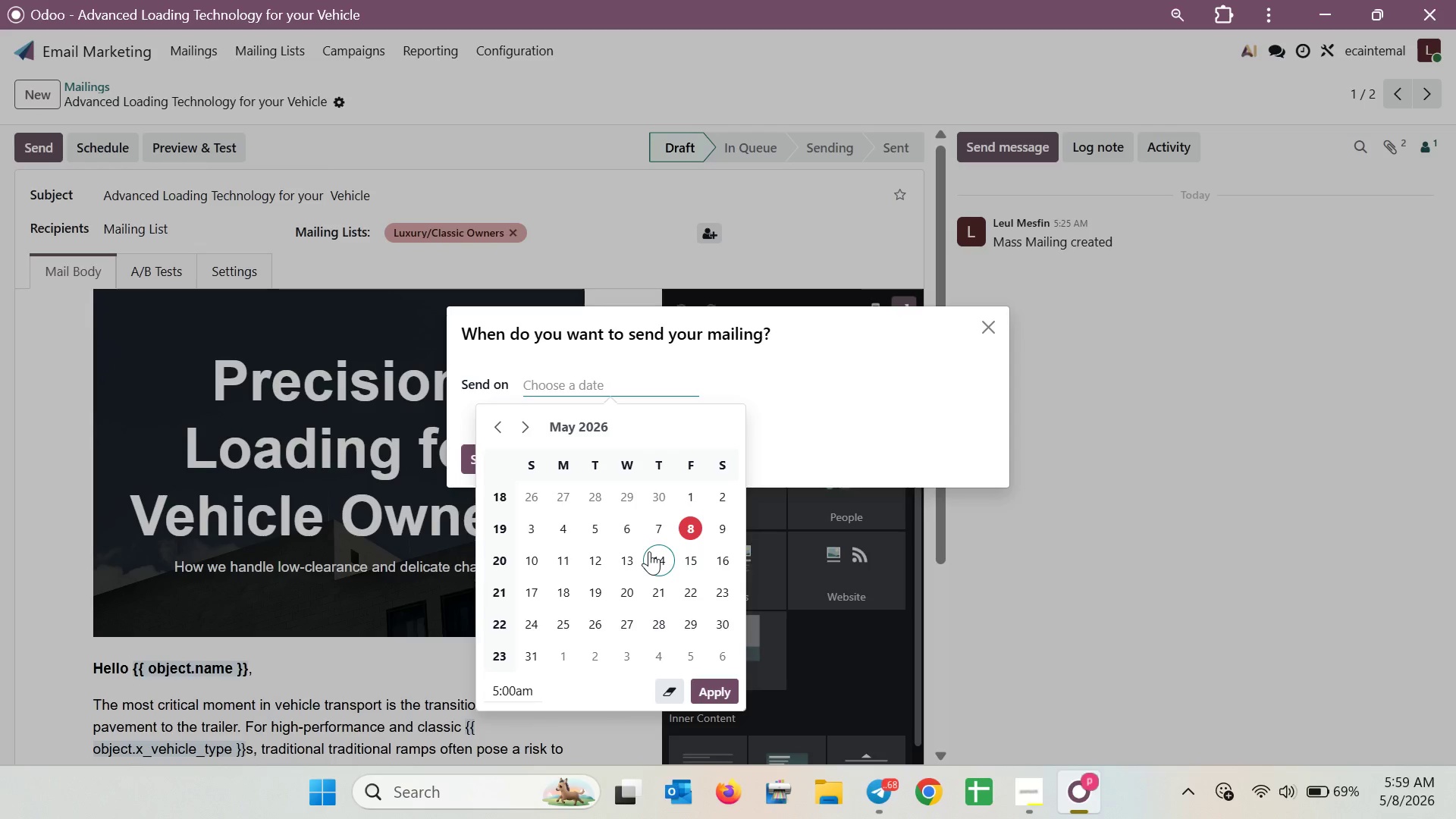 
double_click([472, 451])
 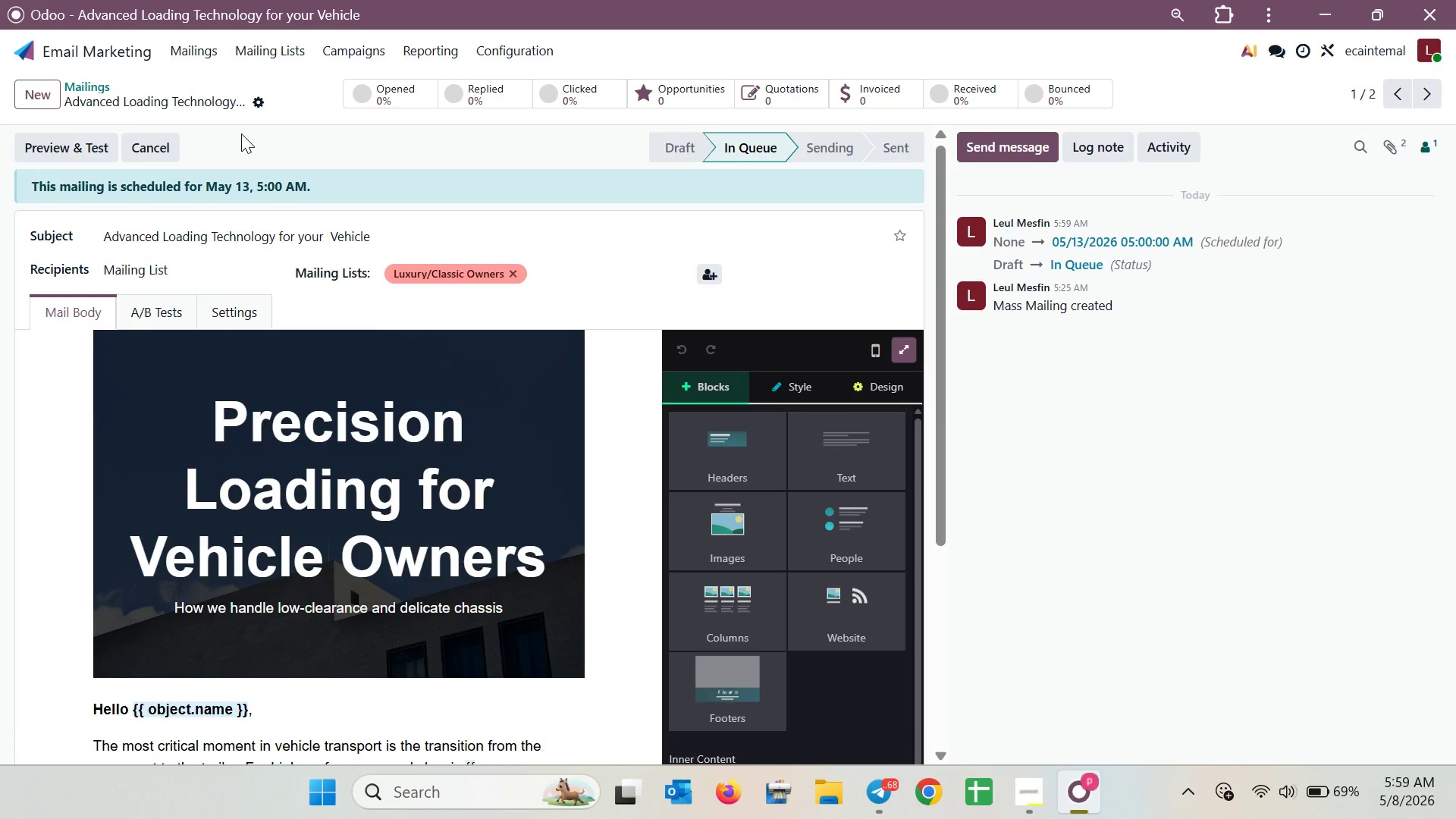 
left_click([233, 134])
 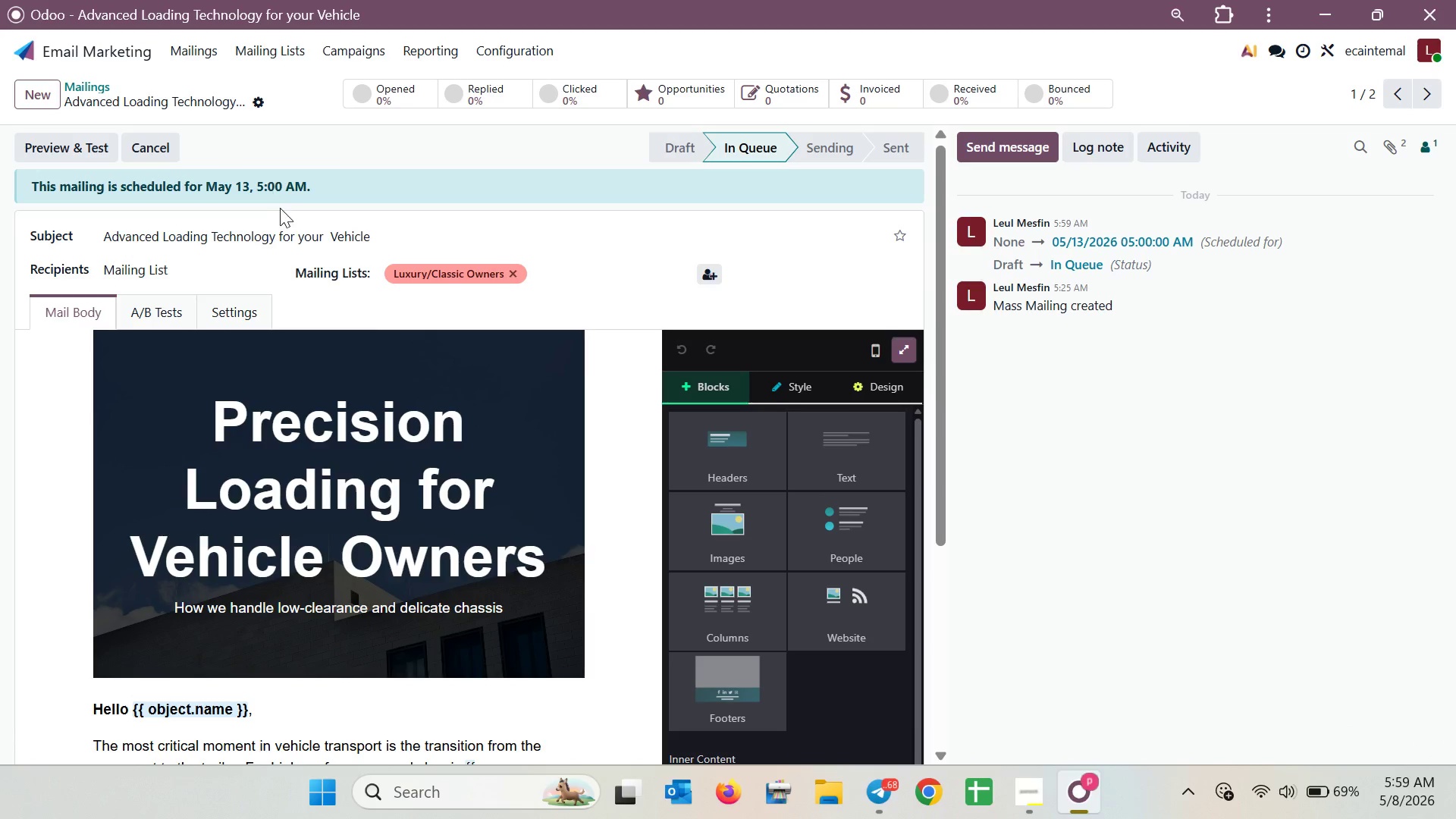 
double_click([281, 209])
 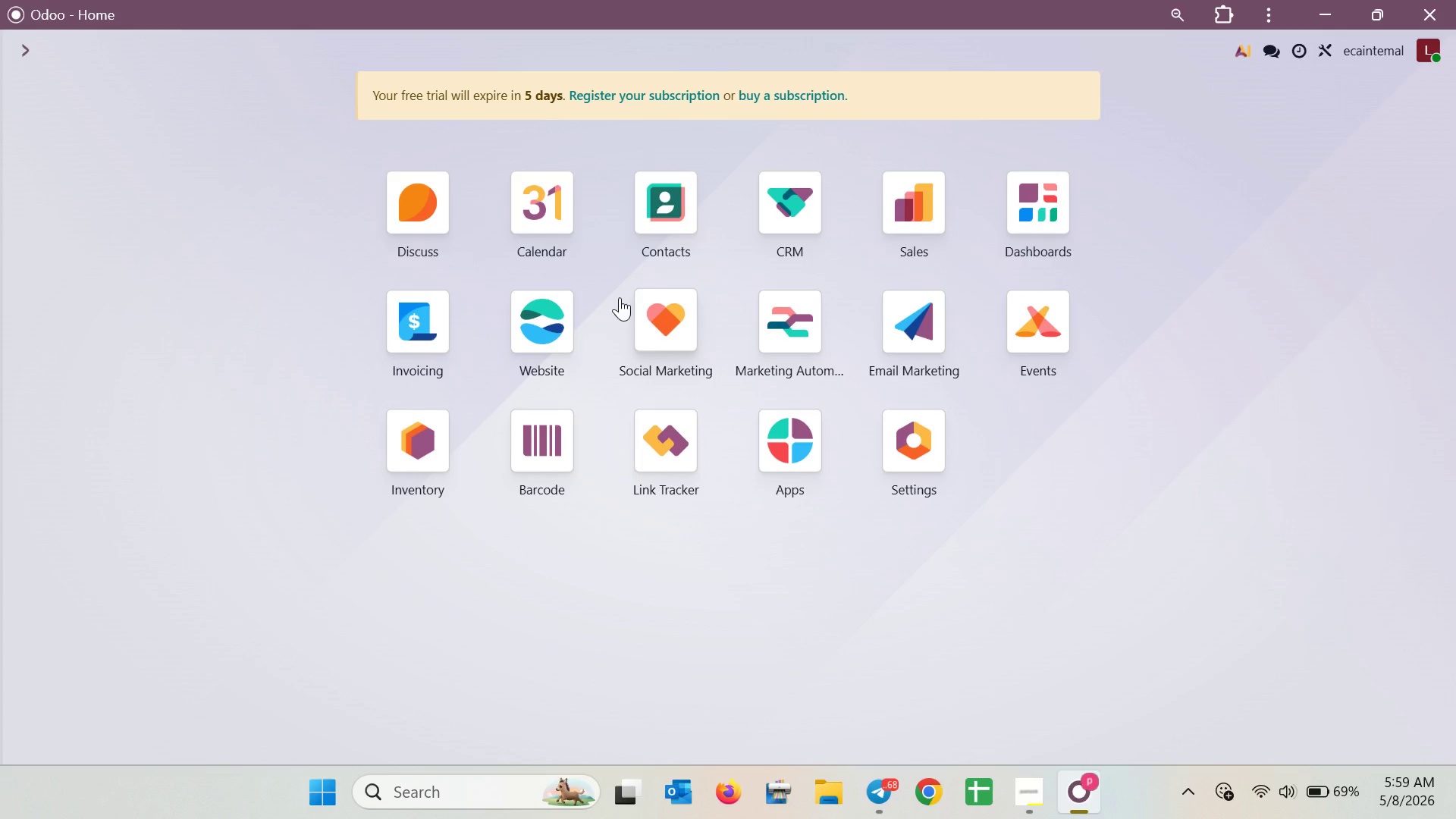 
left_click([883, 315])
 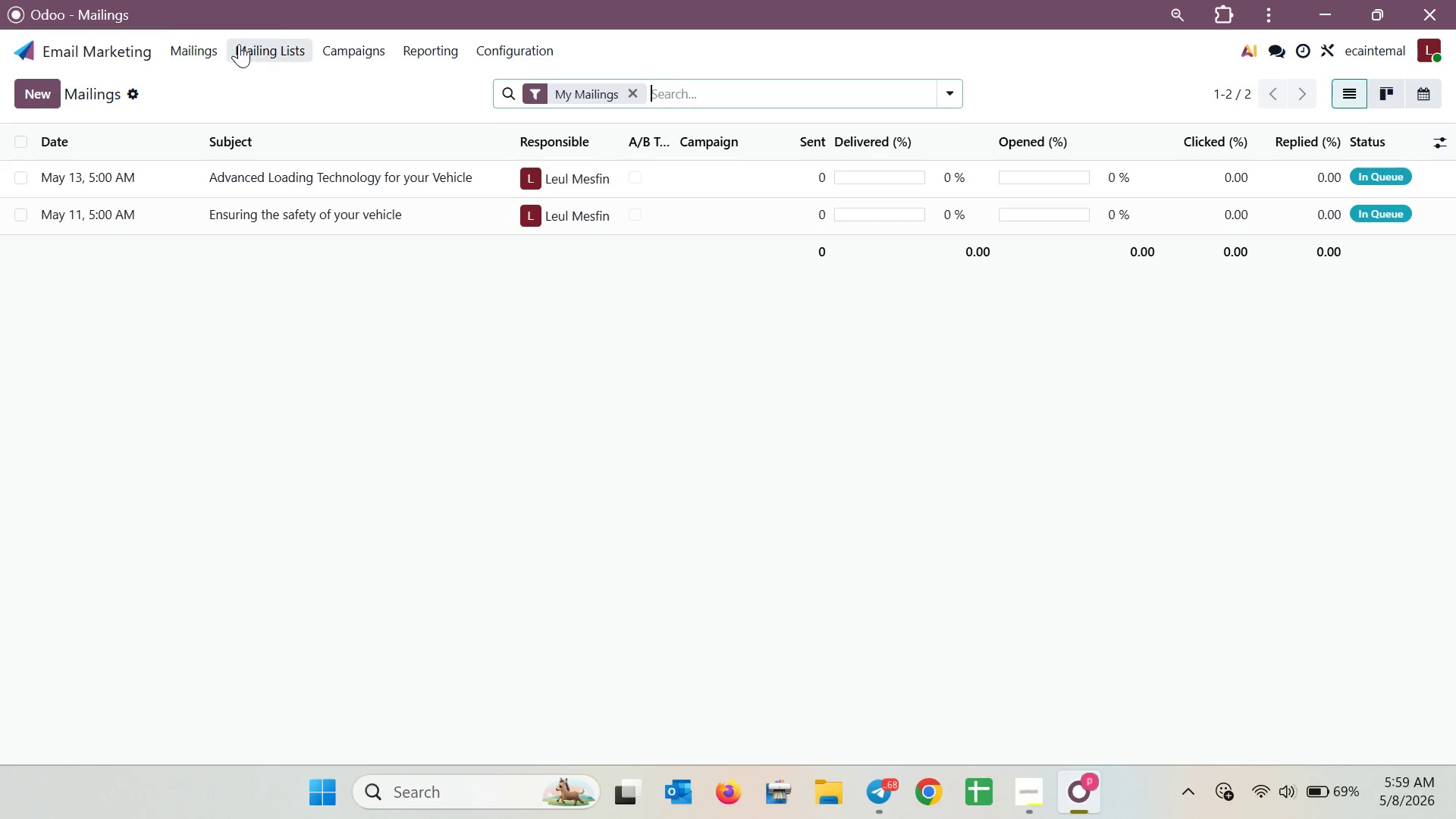 
left_click([29, 94])
 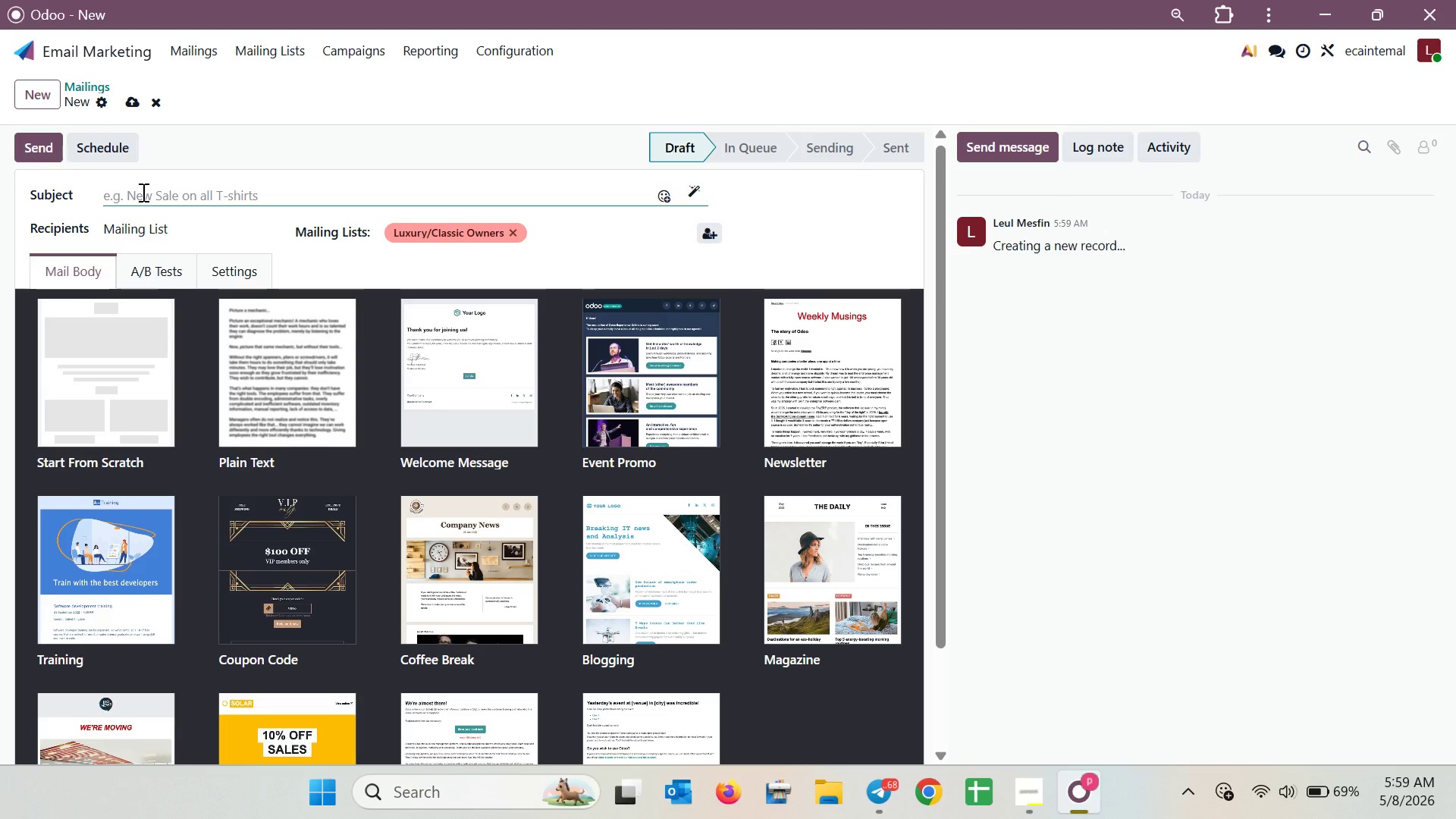 
wait(27.48)
 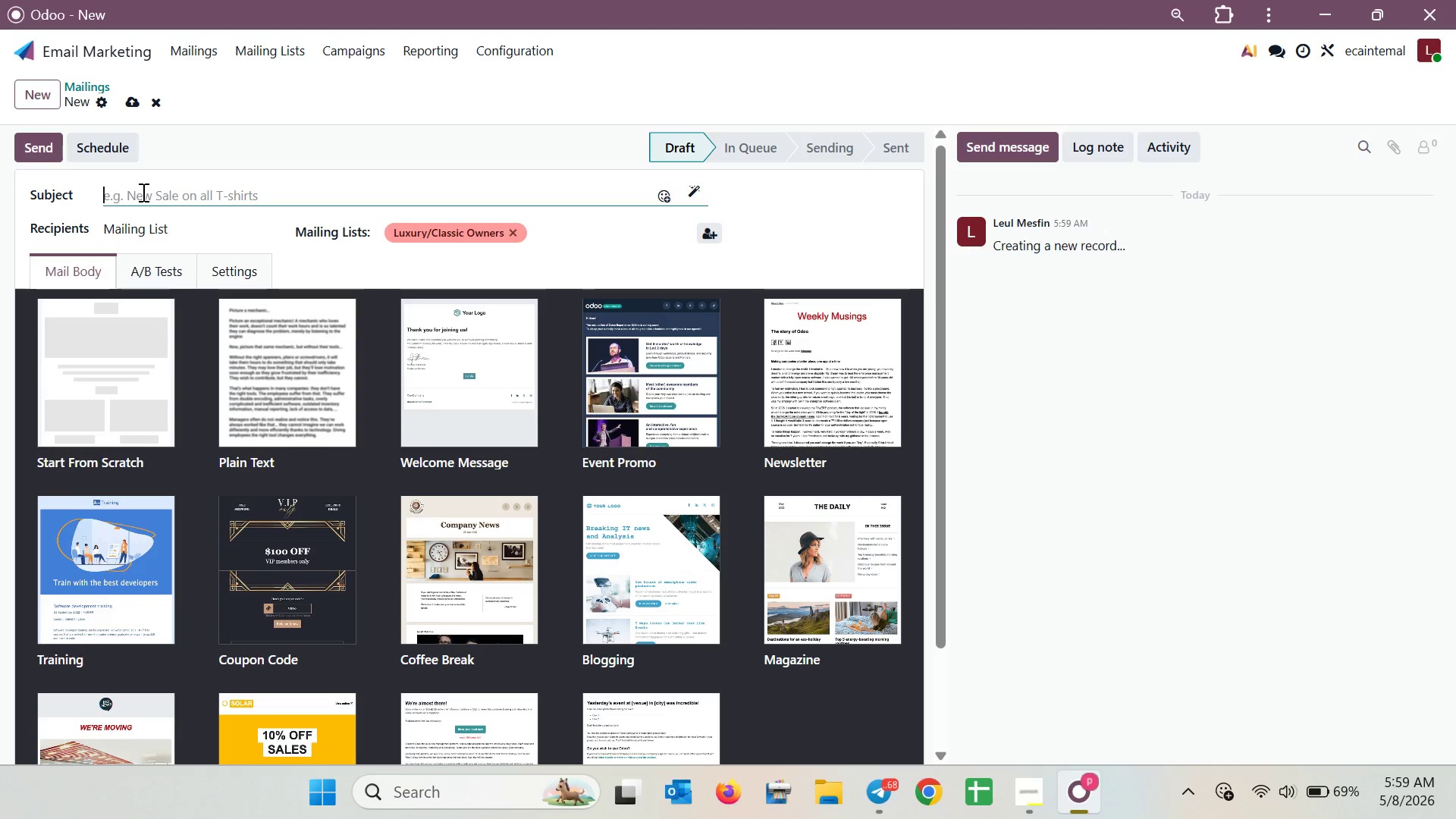 
type(W)
key(Backspace)
type(Seasonal care Tips t)
key(Backspace)
type(for )
 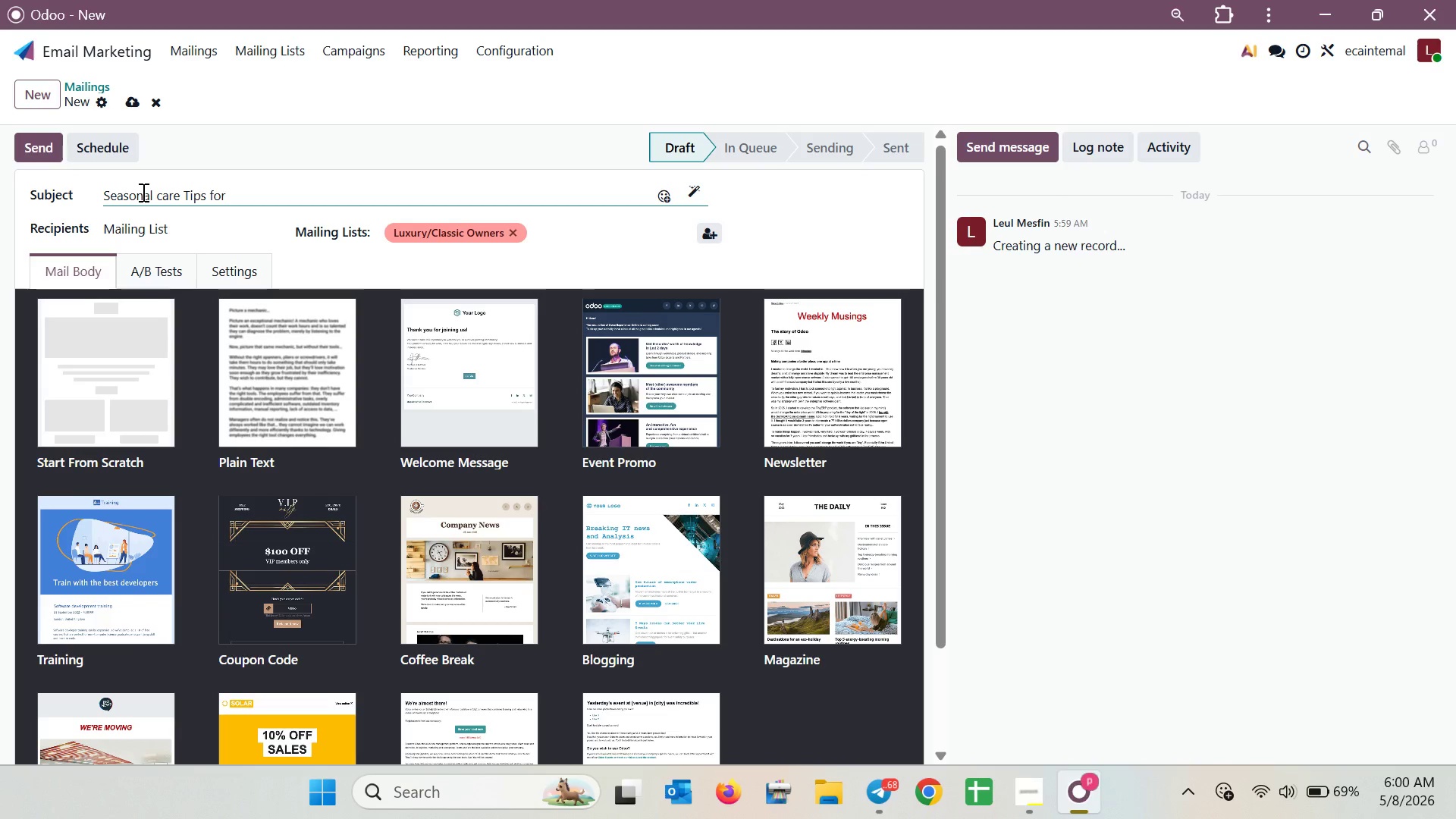 
key(ArrowLeft)
 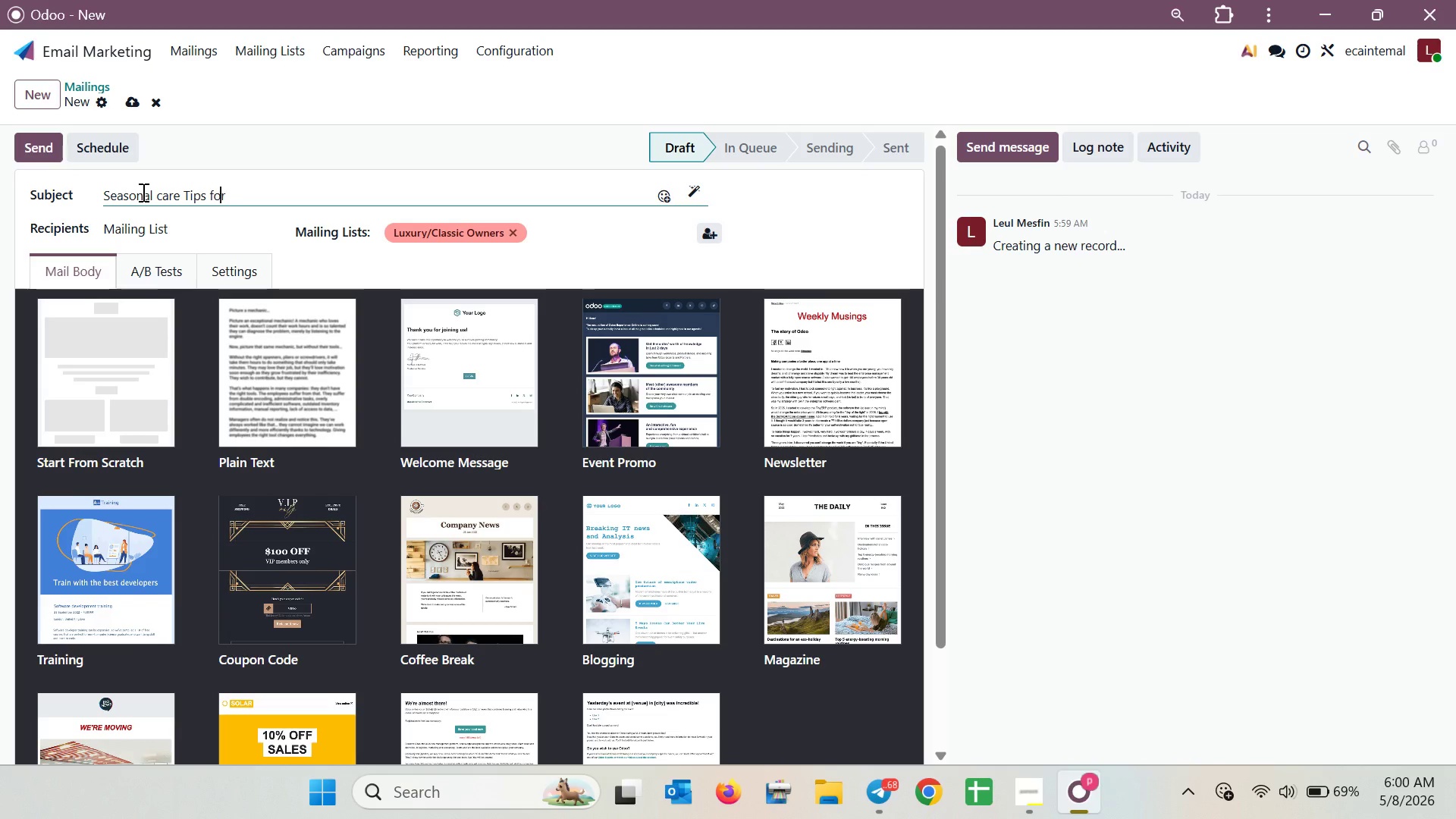 
hold_key(key=ArrowLeft, duration=0.61)
 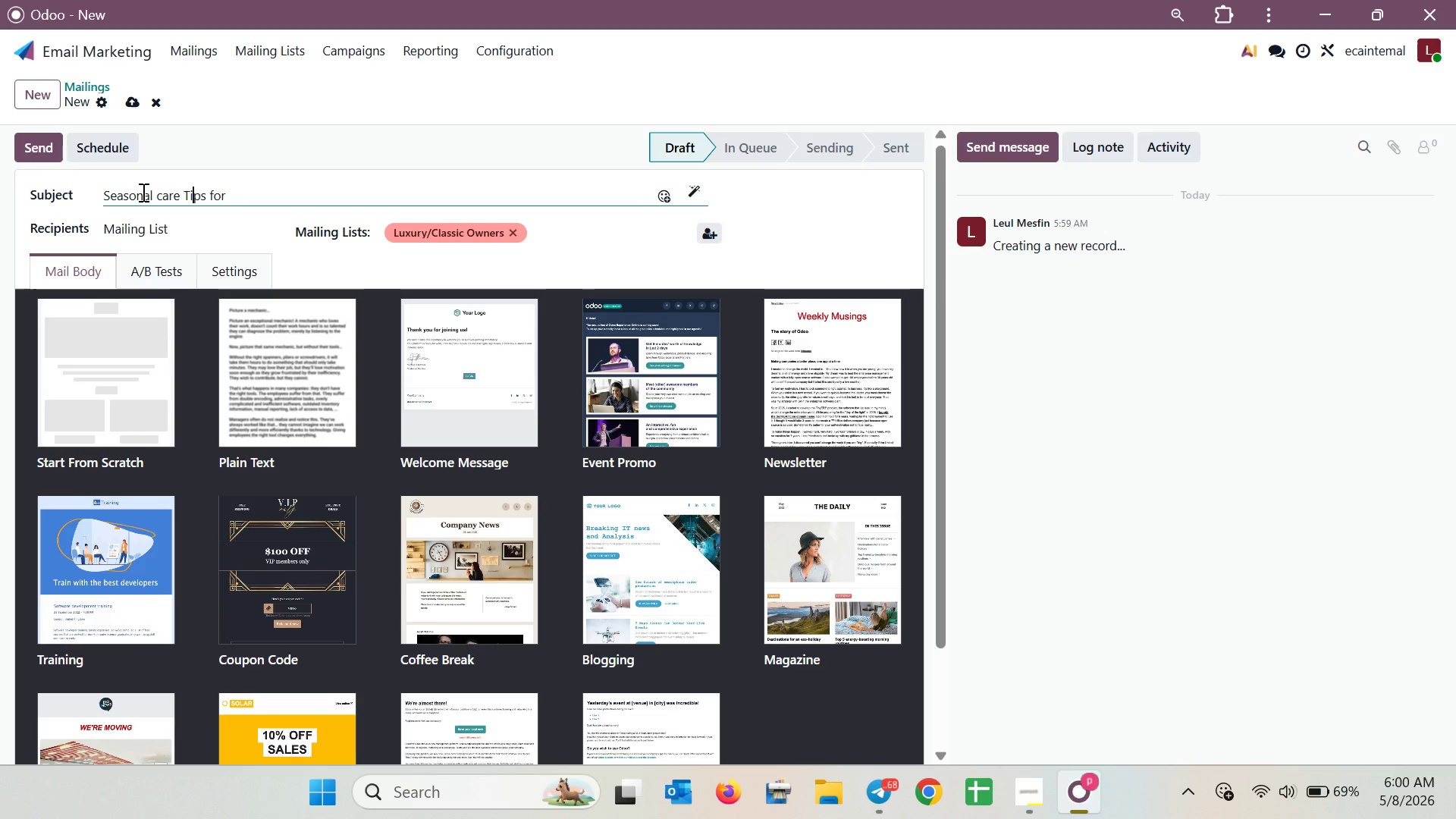 
hold_key(key=ArrowLeft, duration=0.55)
 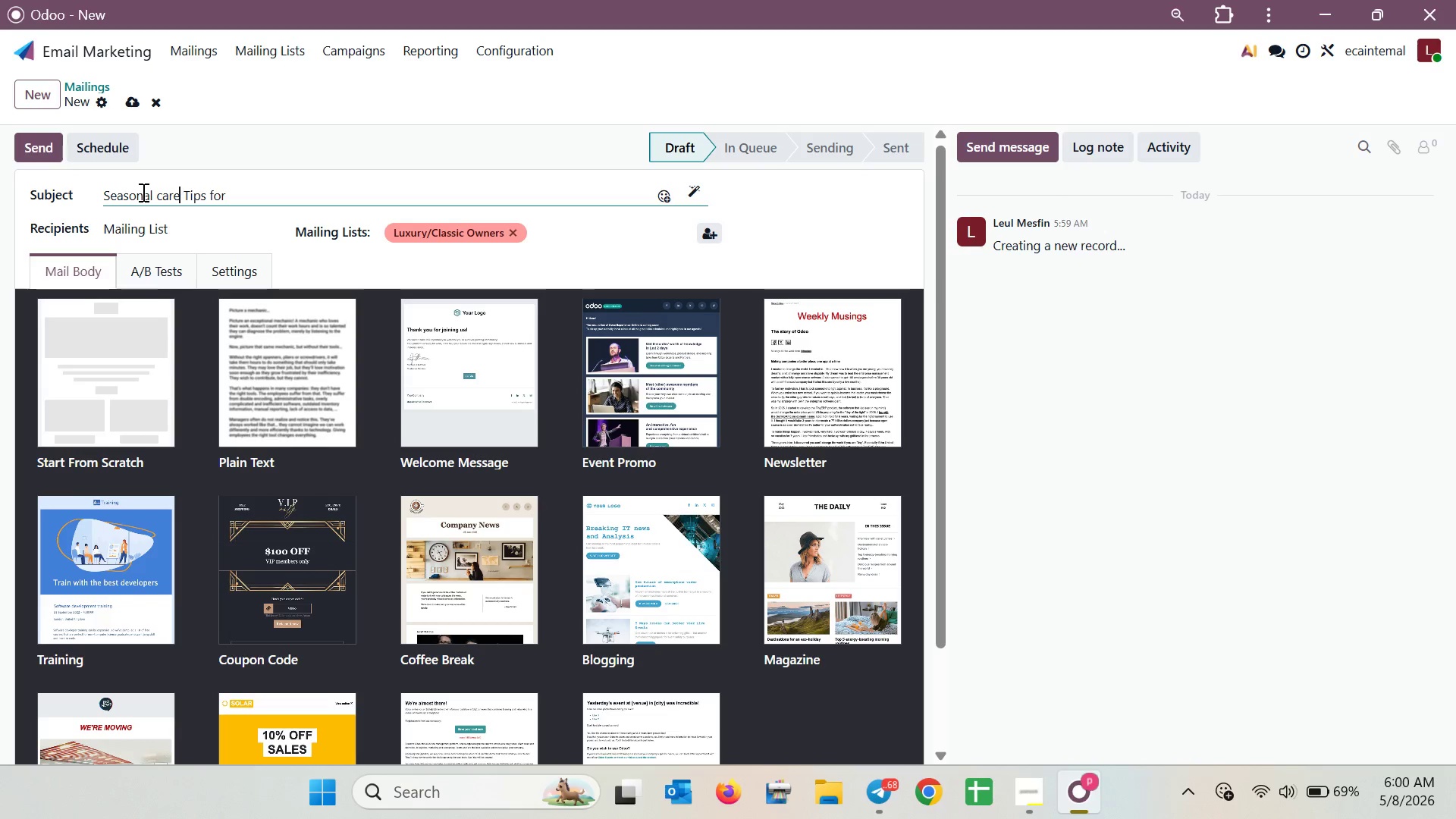 
key(ArrowLeft)
 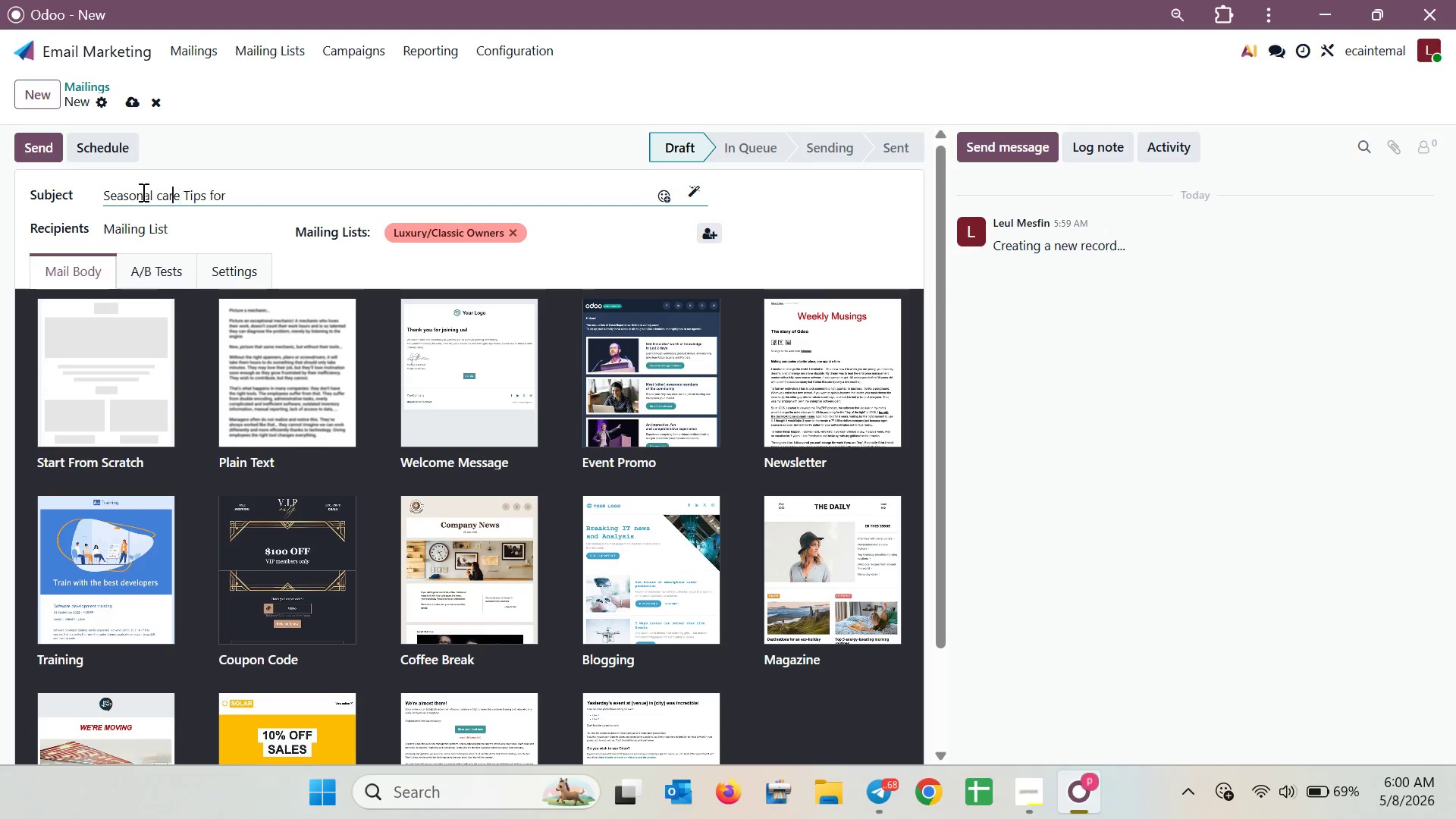 
key(ArrowLeft)
 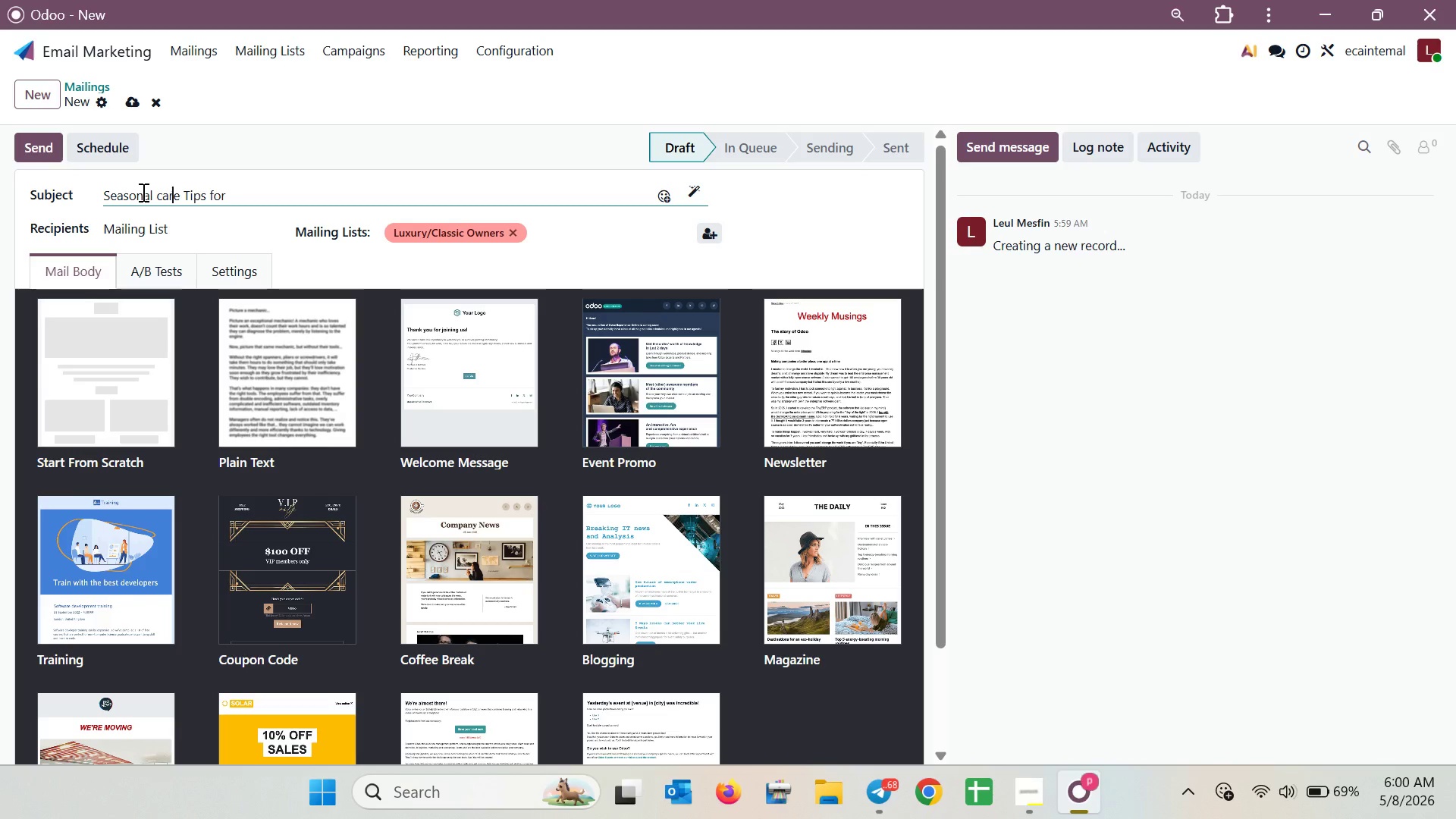 
key(ArrowLeft)
 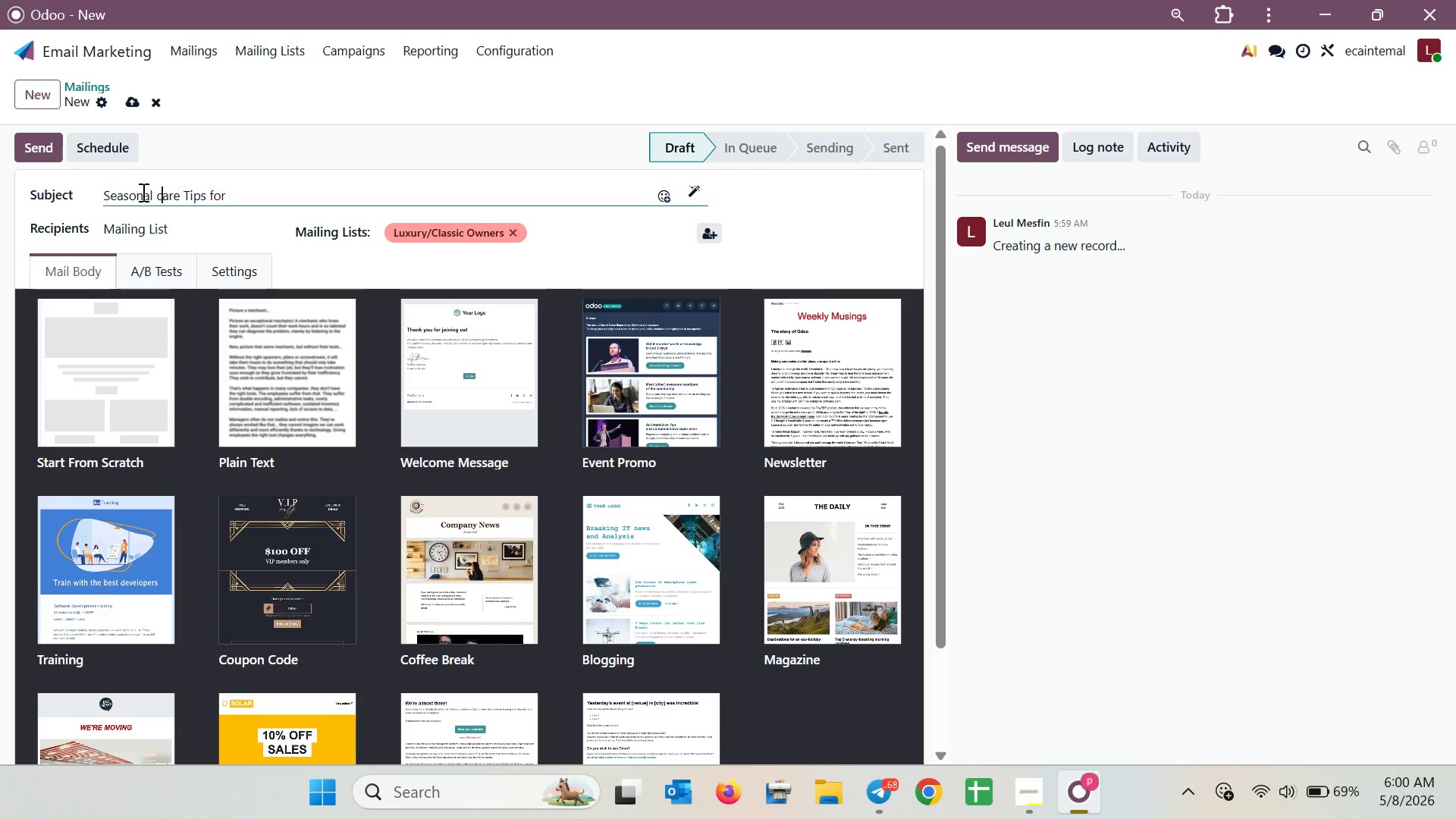 
key(ArrowLeft)
 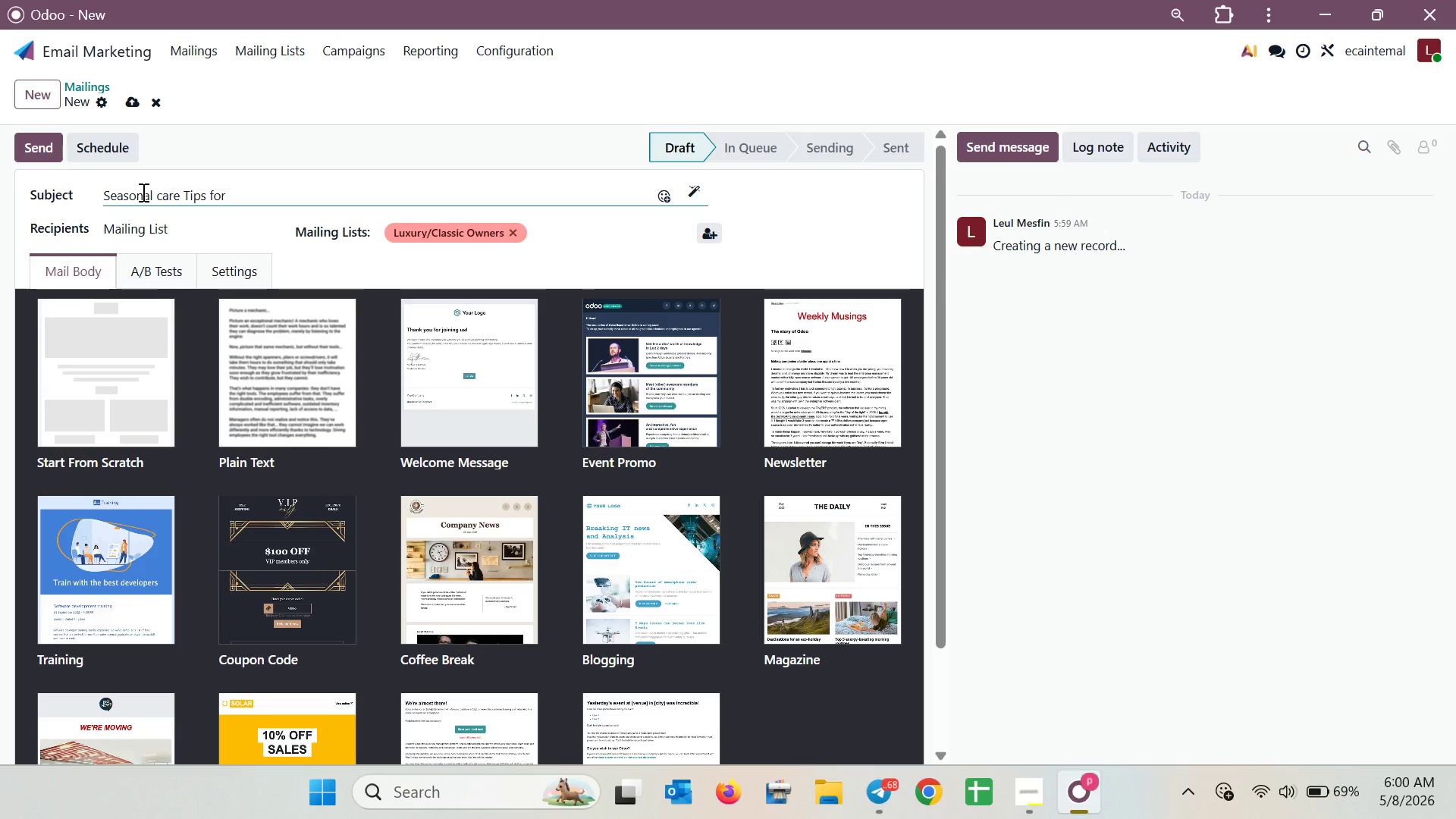 
key(Backspace)
 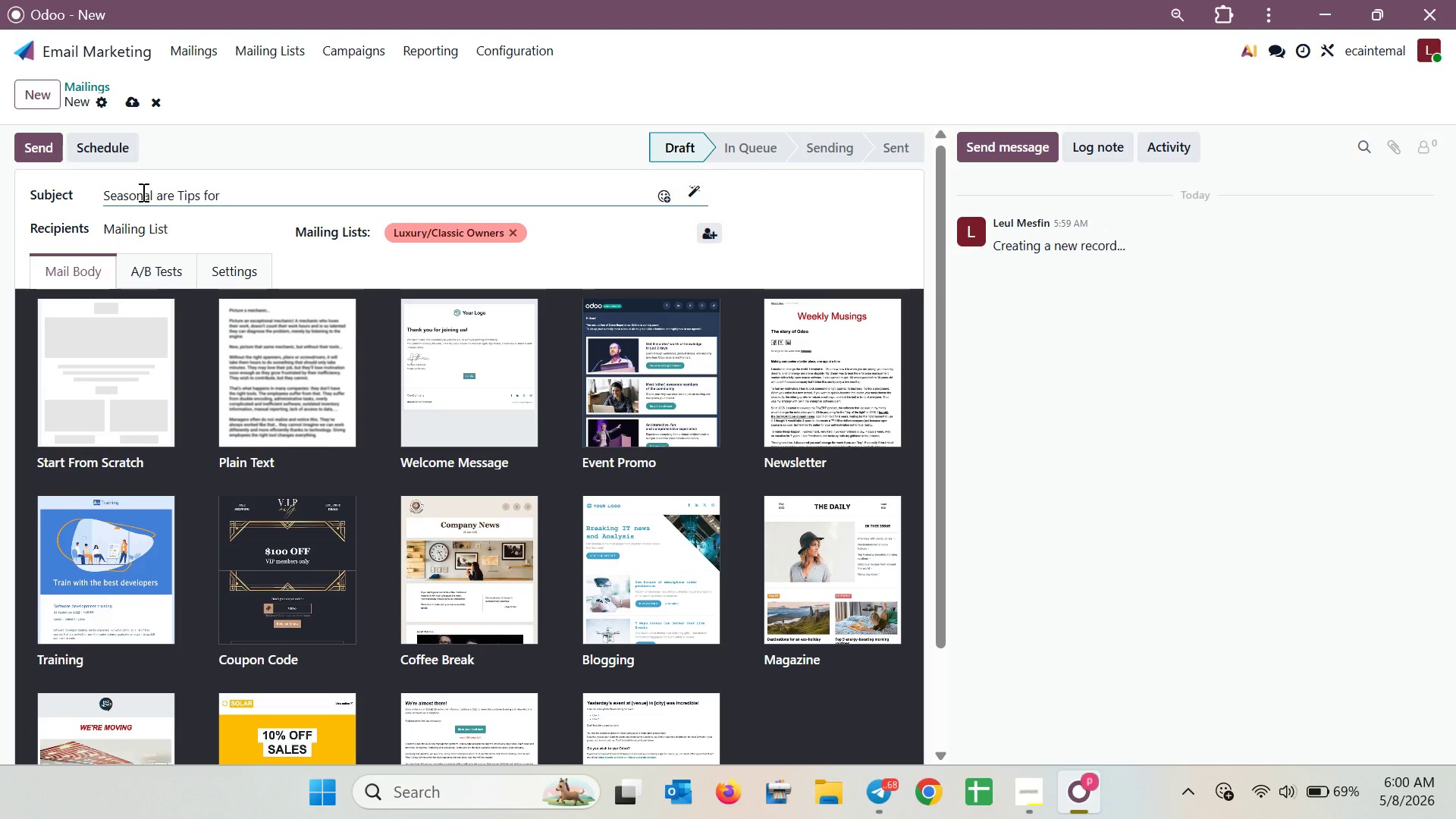 
key(Shift+C)
 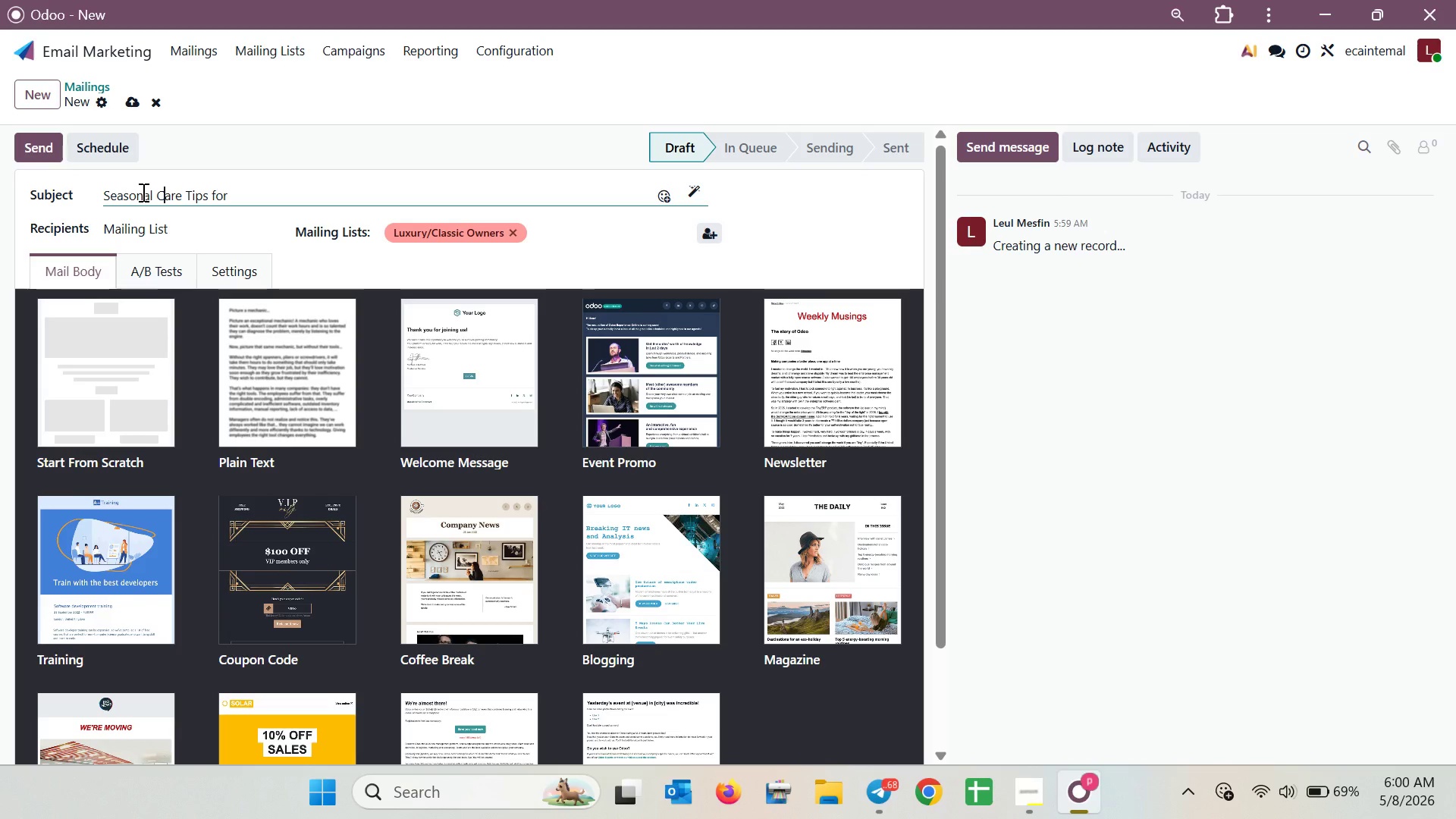 
key(ArrowDown)
 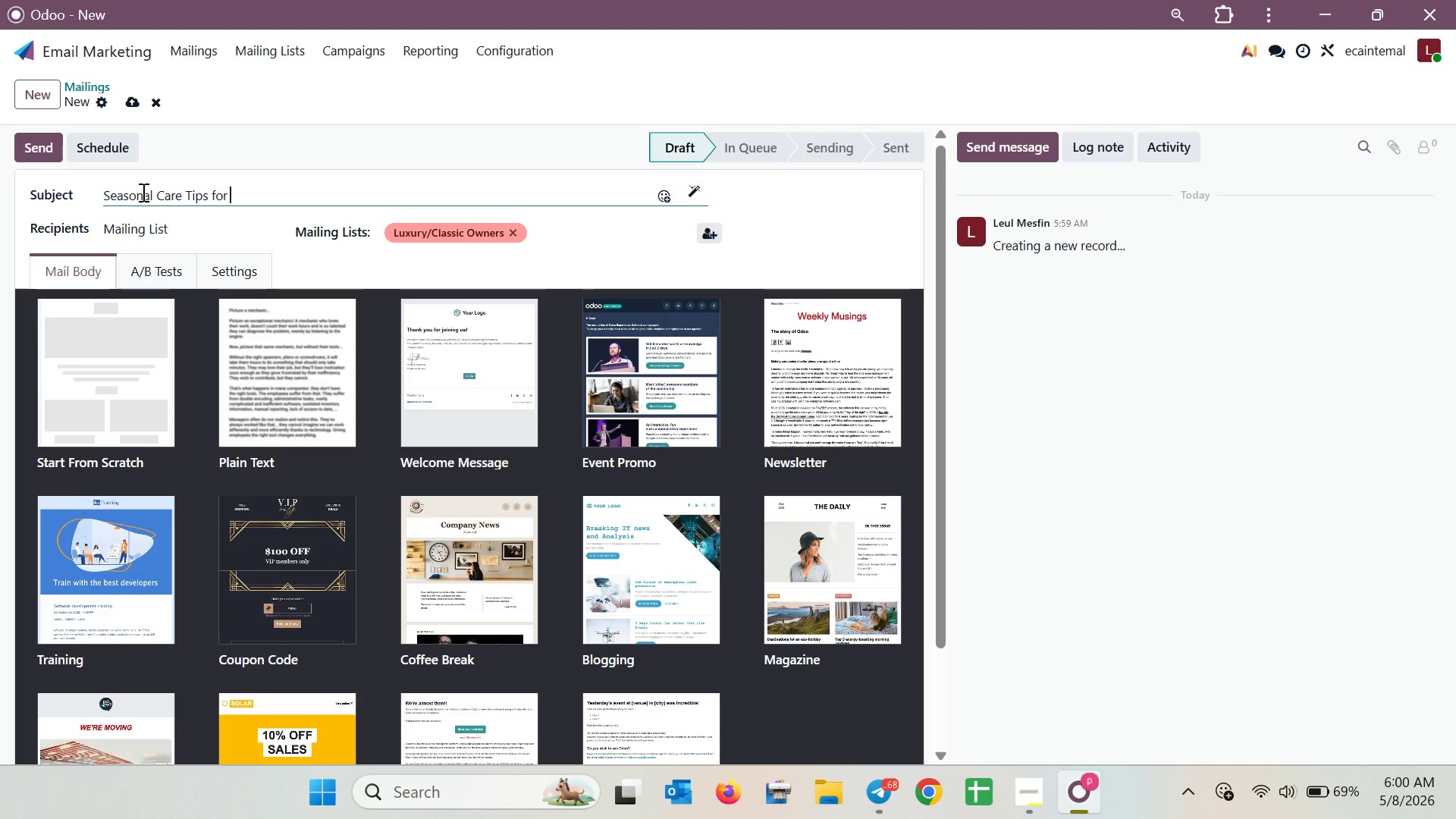 
type(Ypu )
key(Backspace)
key(Backspace)
key(Backspace)
type(ou)
 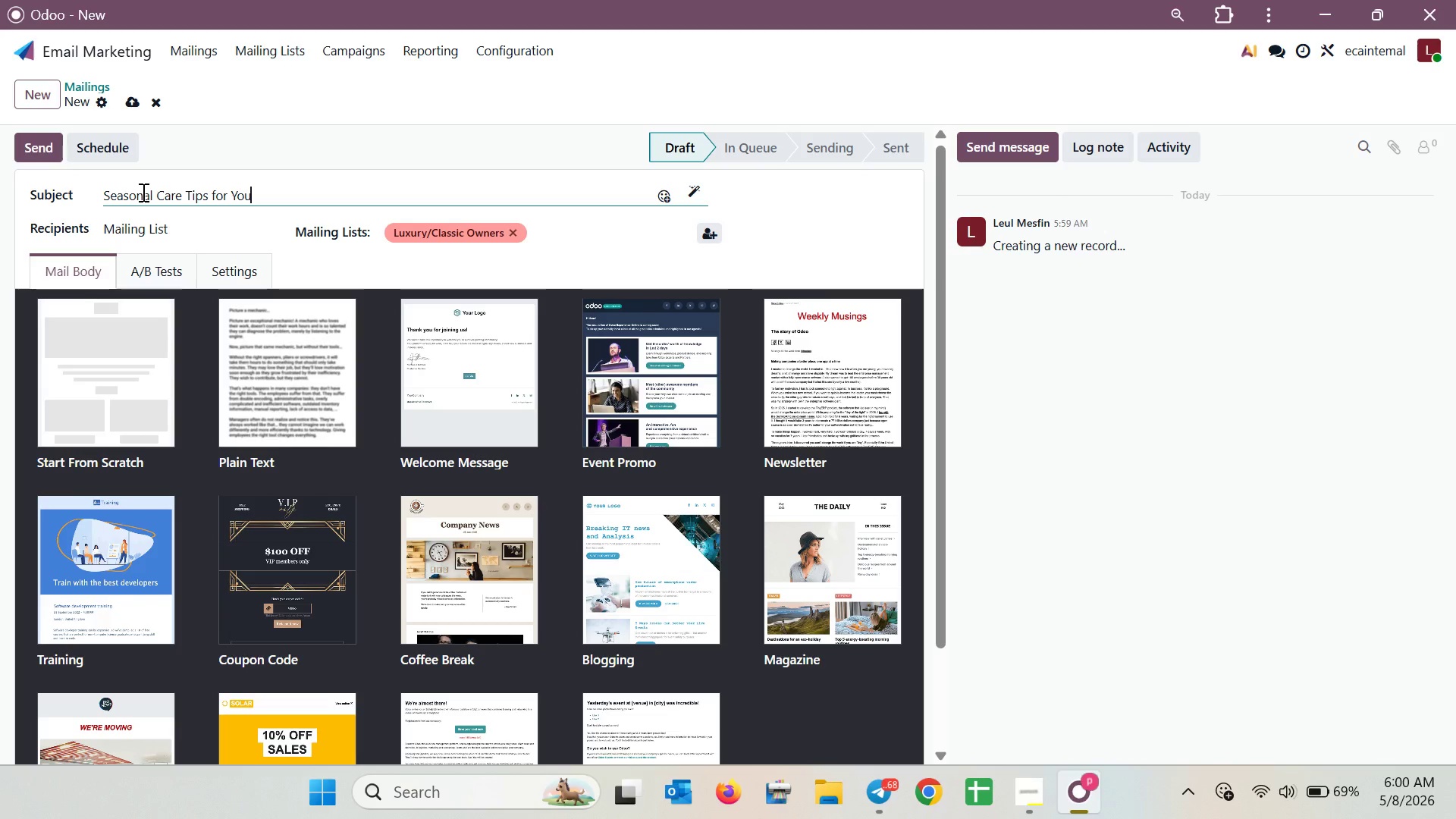 
left_click([82, 349])
 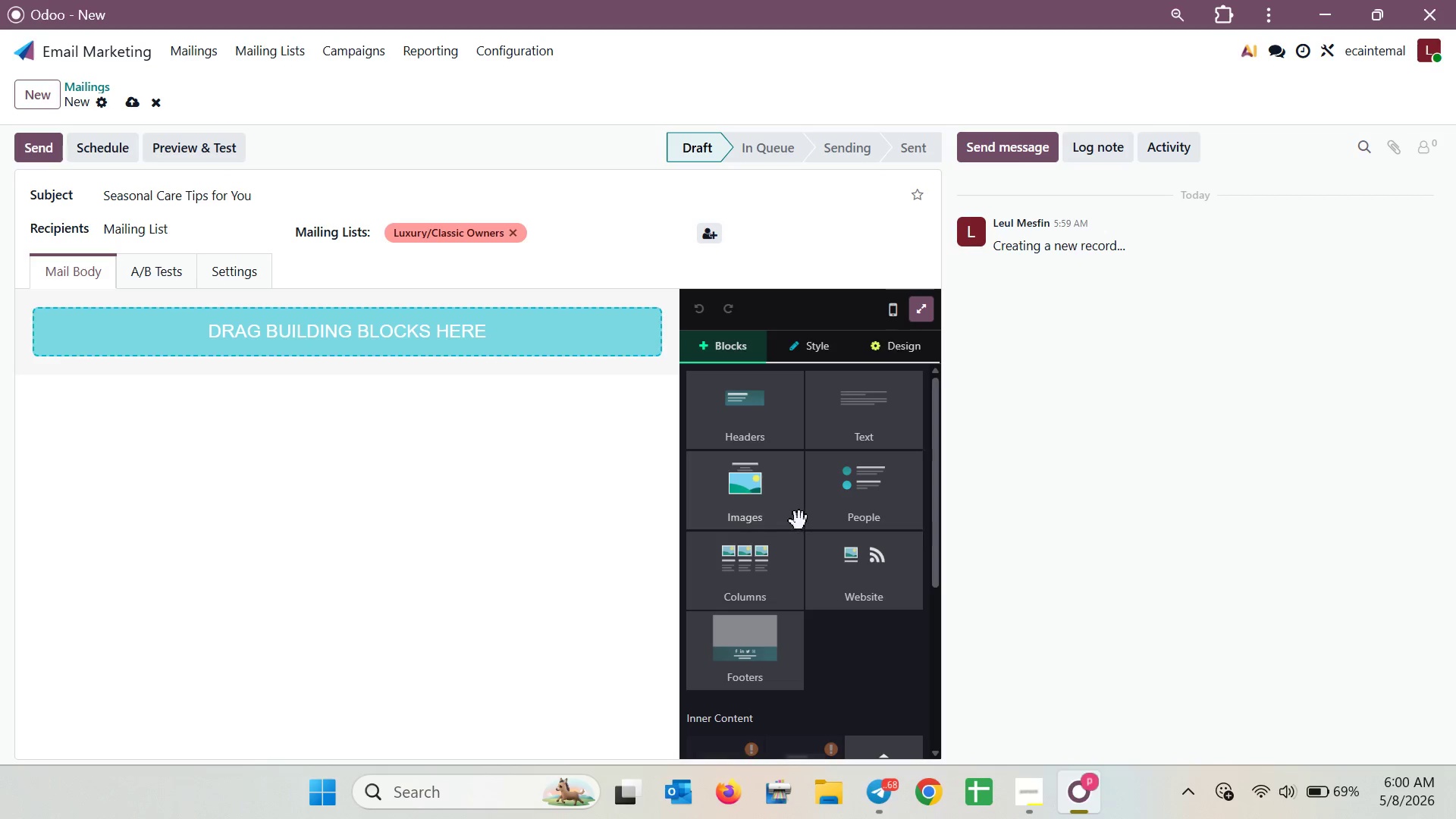 
left_click_drag(start_coordinate=[758, 502], to_coordinate=[466, 329])
 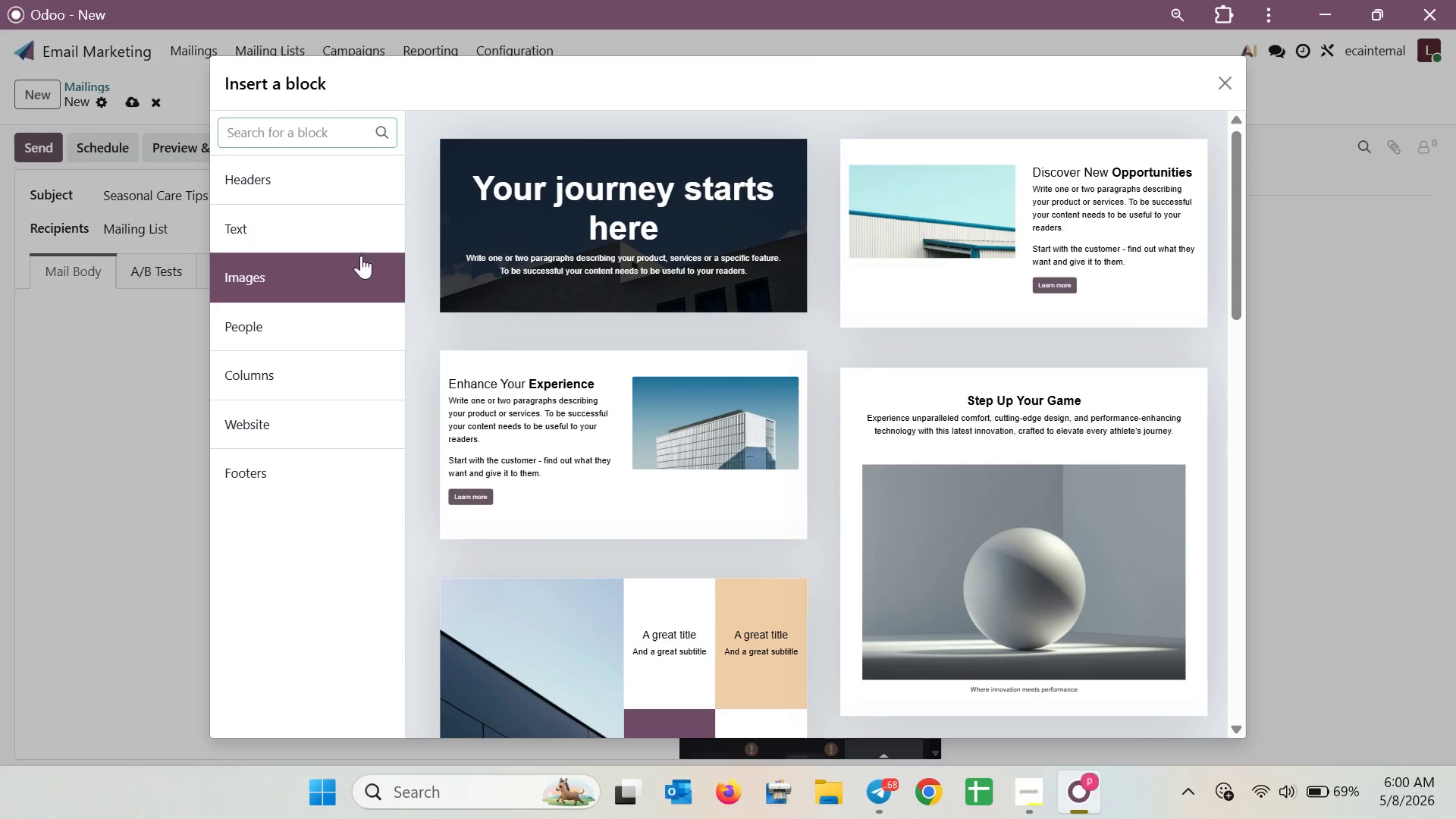 
left_click([559, 250])
 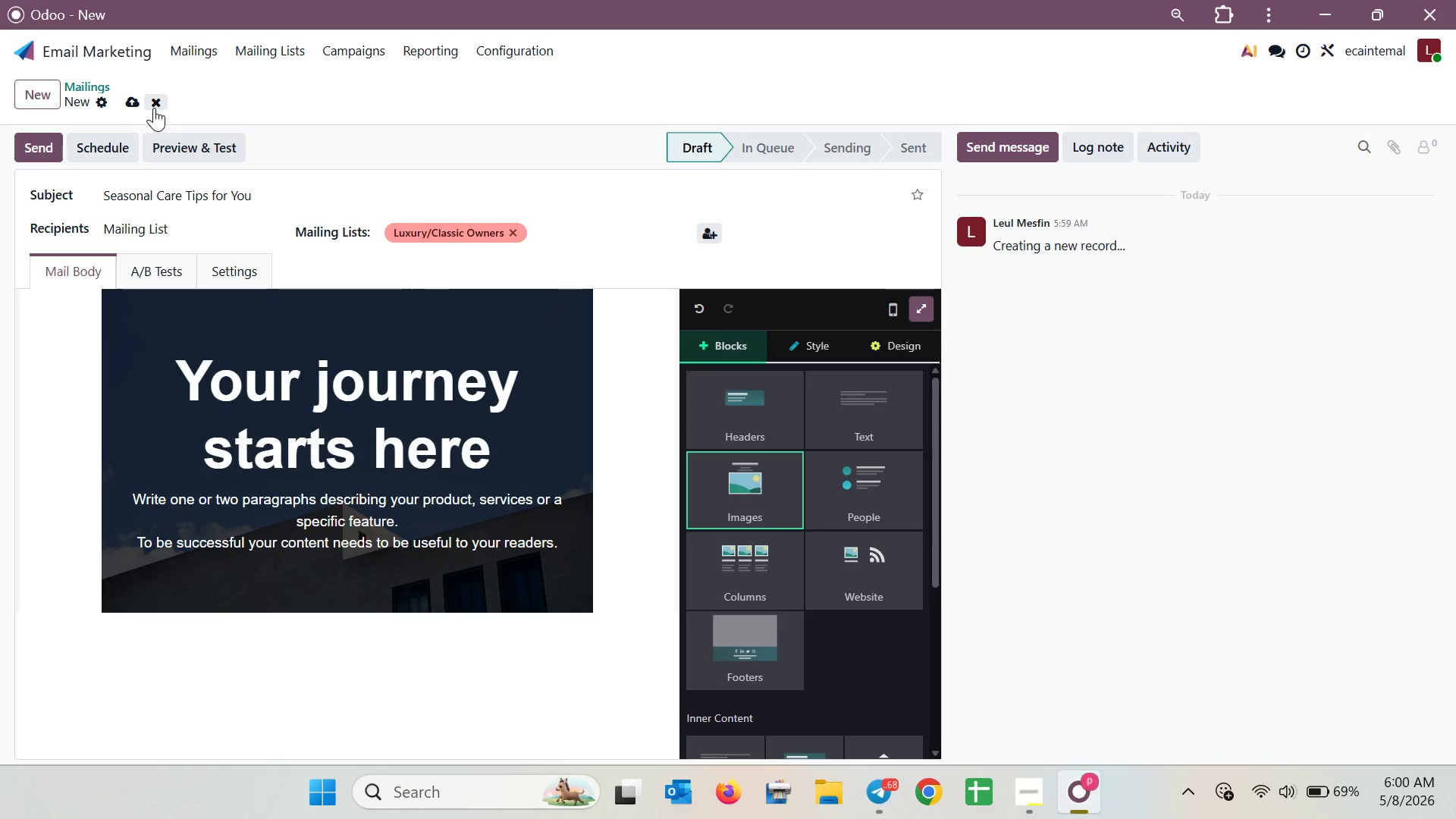 
left_click([136, 104])
 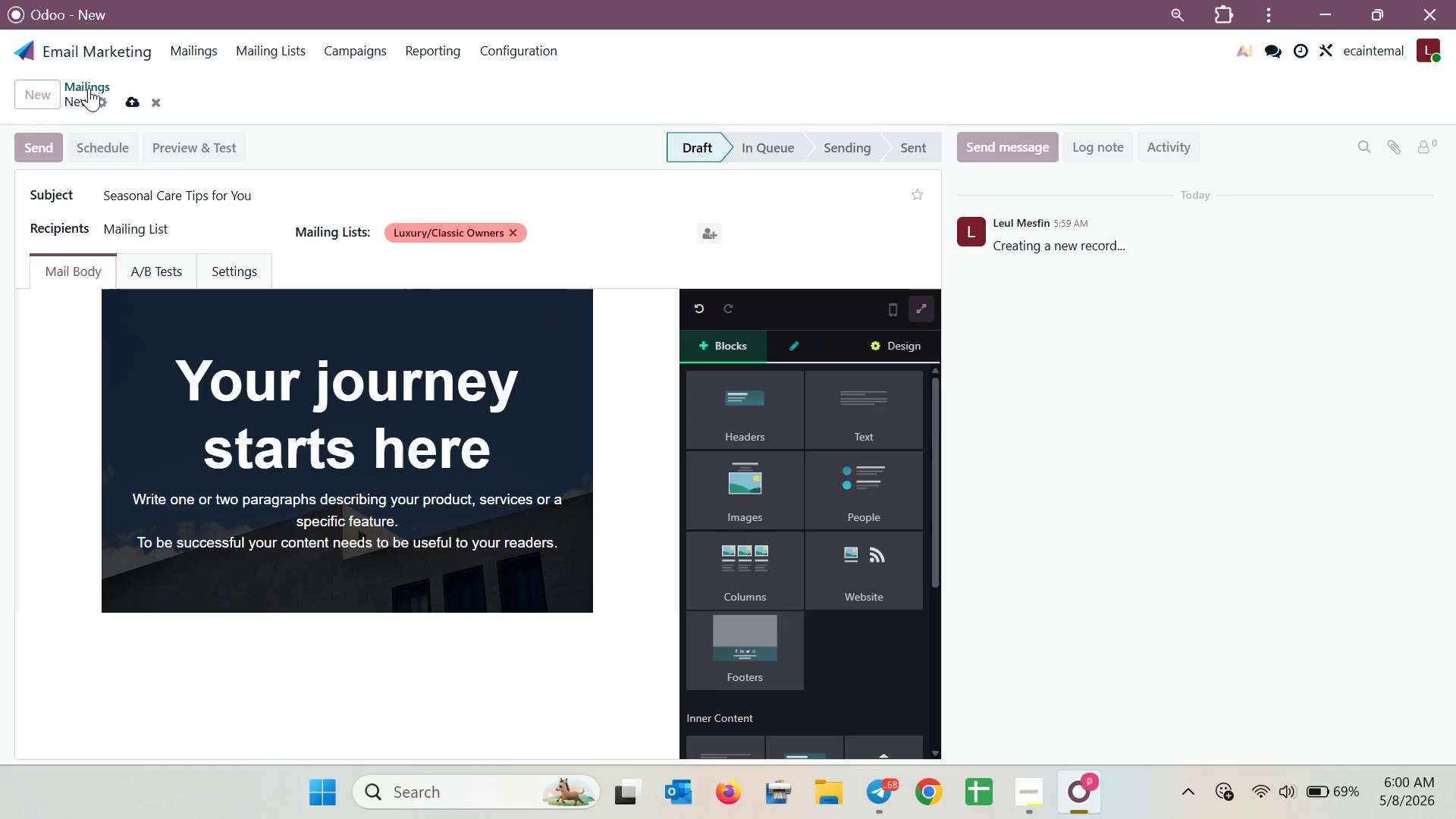 
left_click([87, 88])
 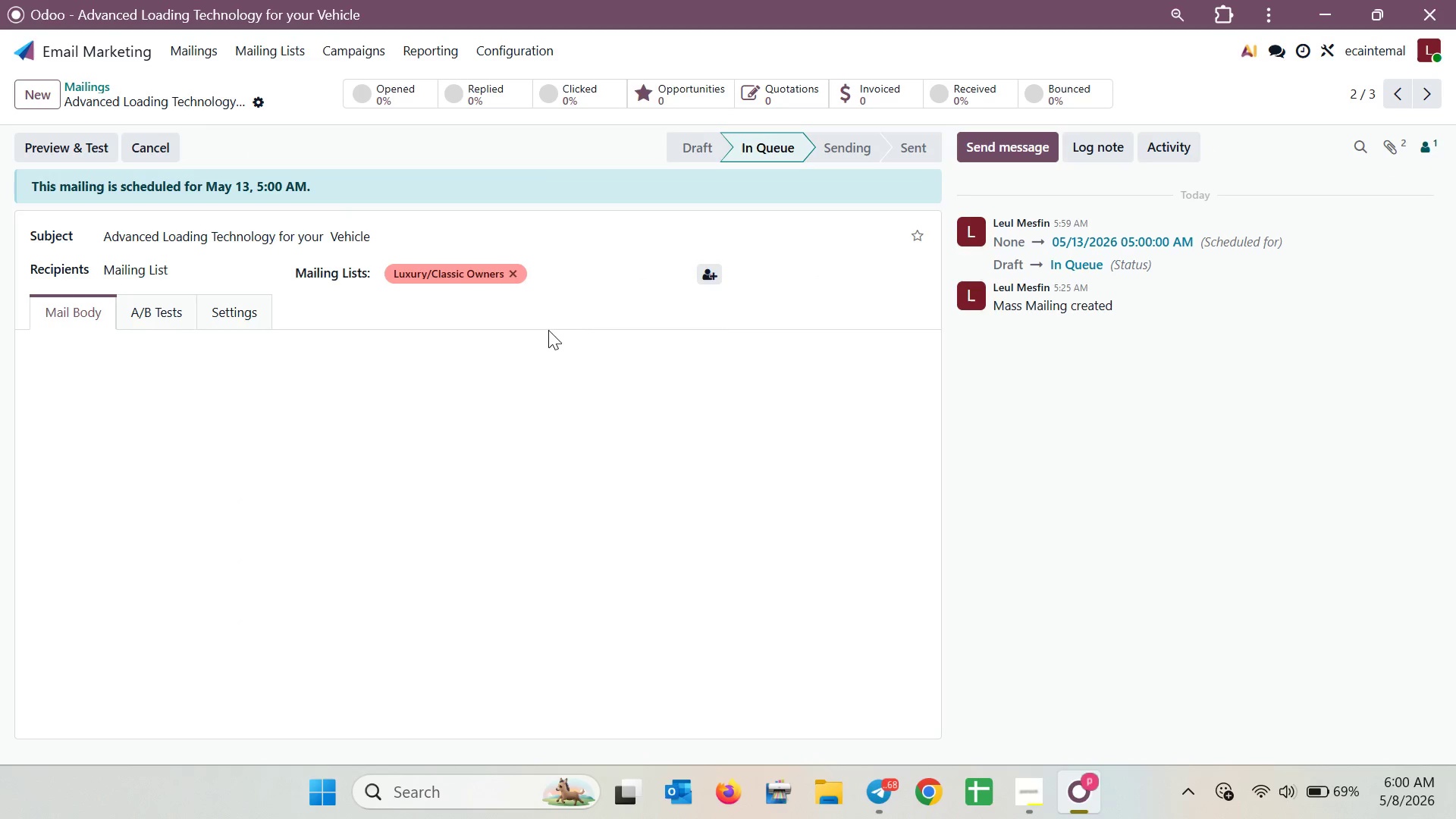 
left_click([453, 429])
 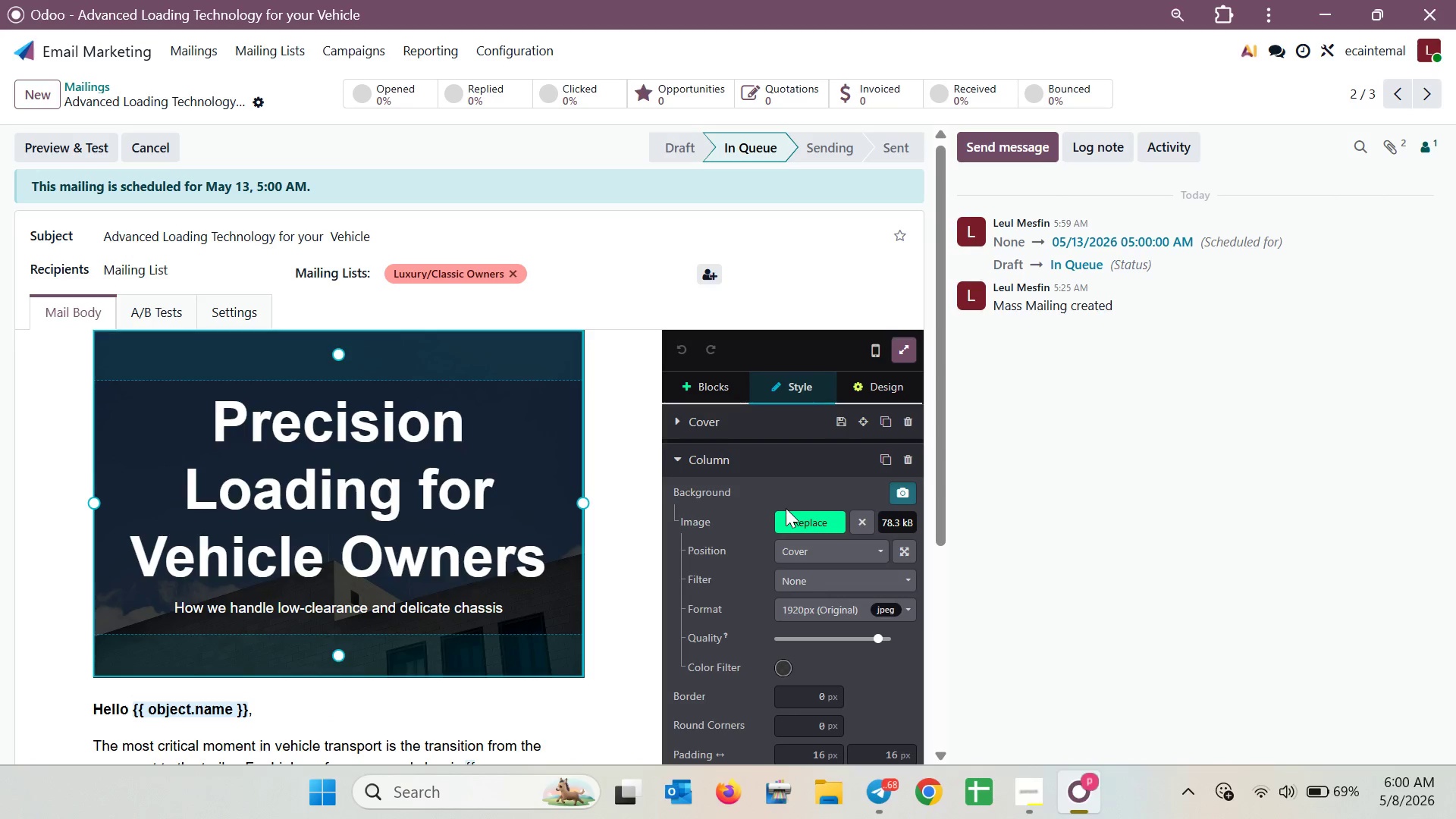 
double_click([789, 524])
 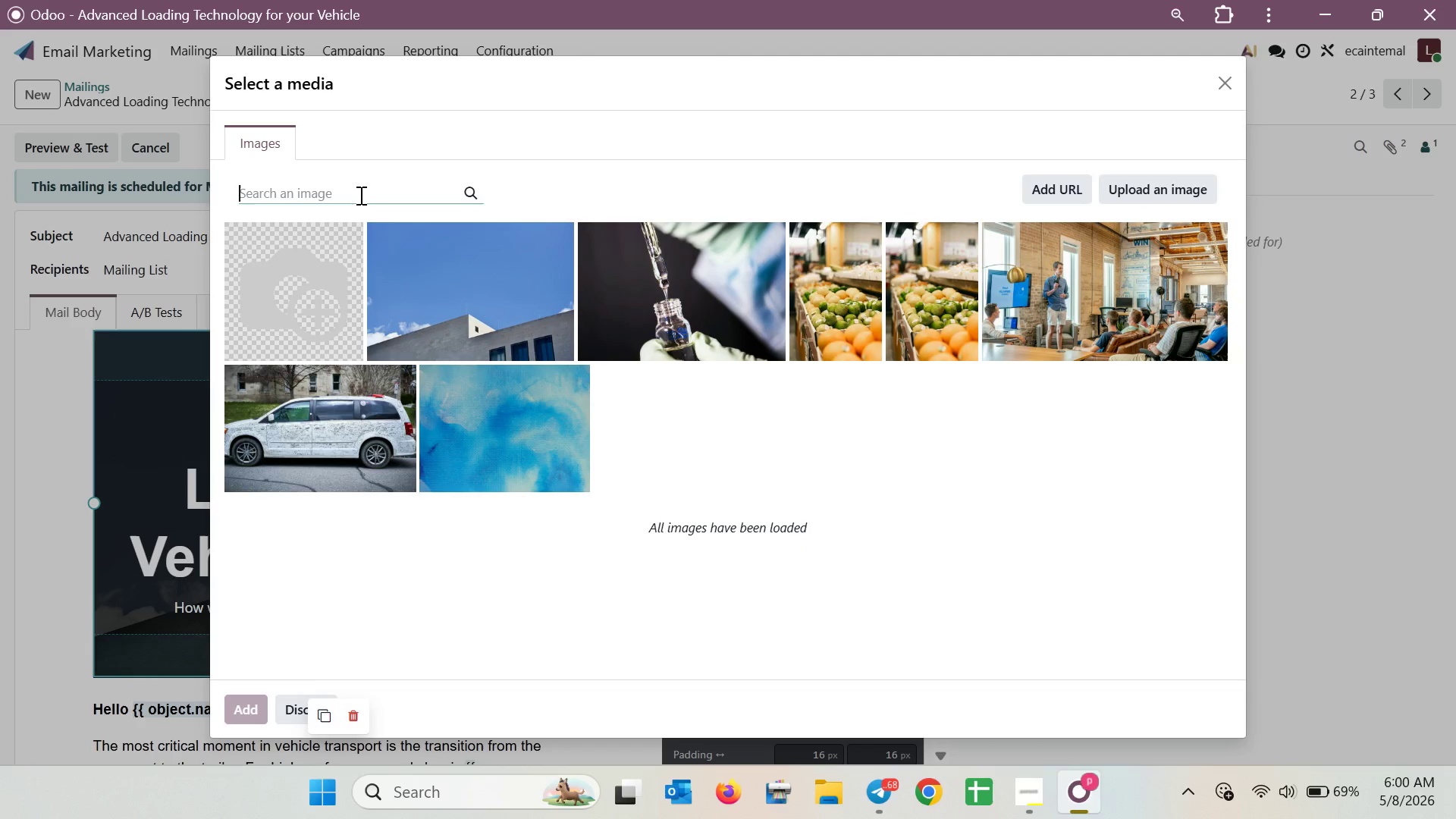 
wait(7.27)
 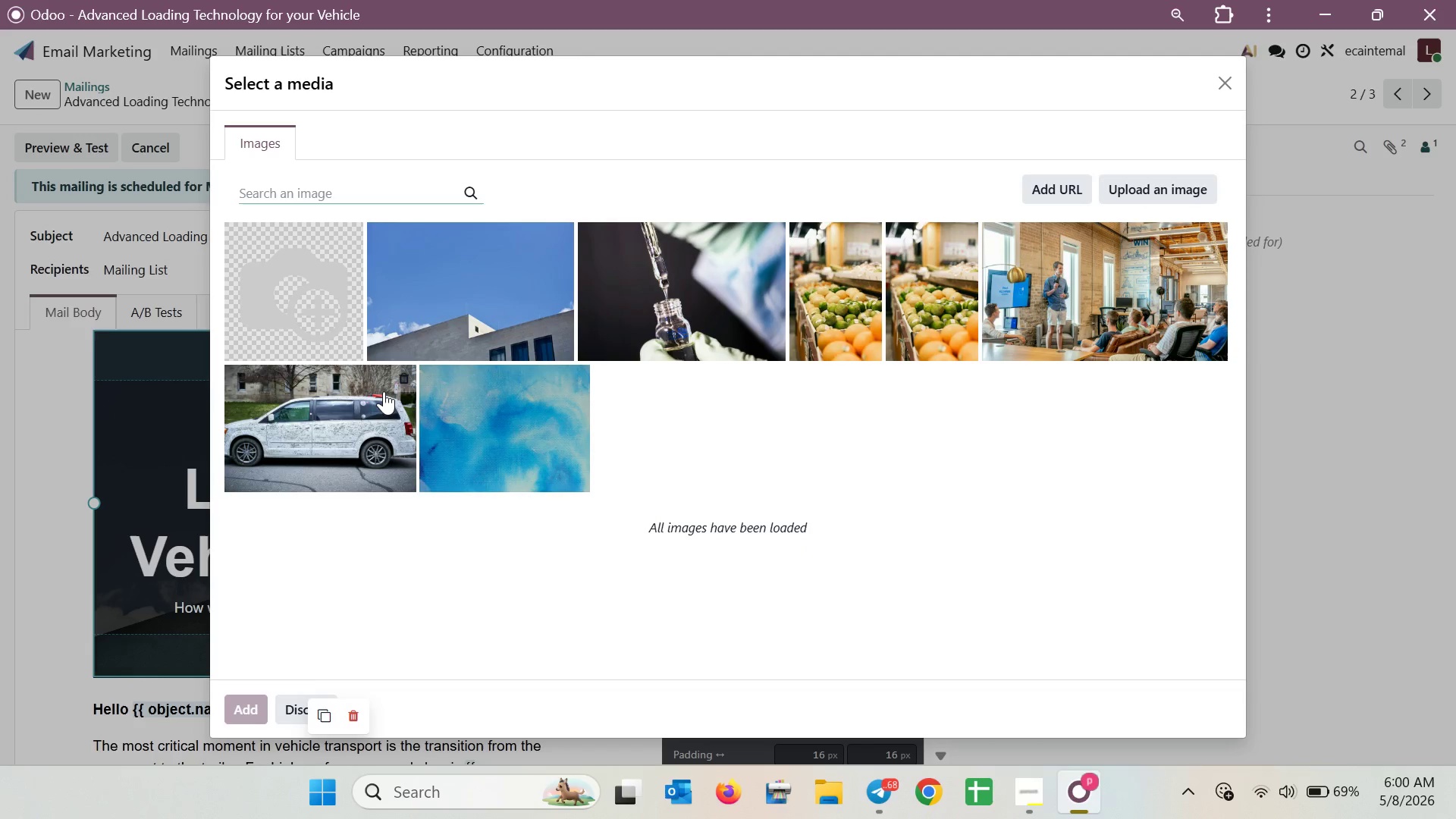 
left_click_drag(start_coordinate=[371, 95], to_coordinate=[576, 118])
 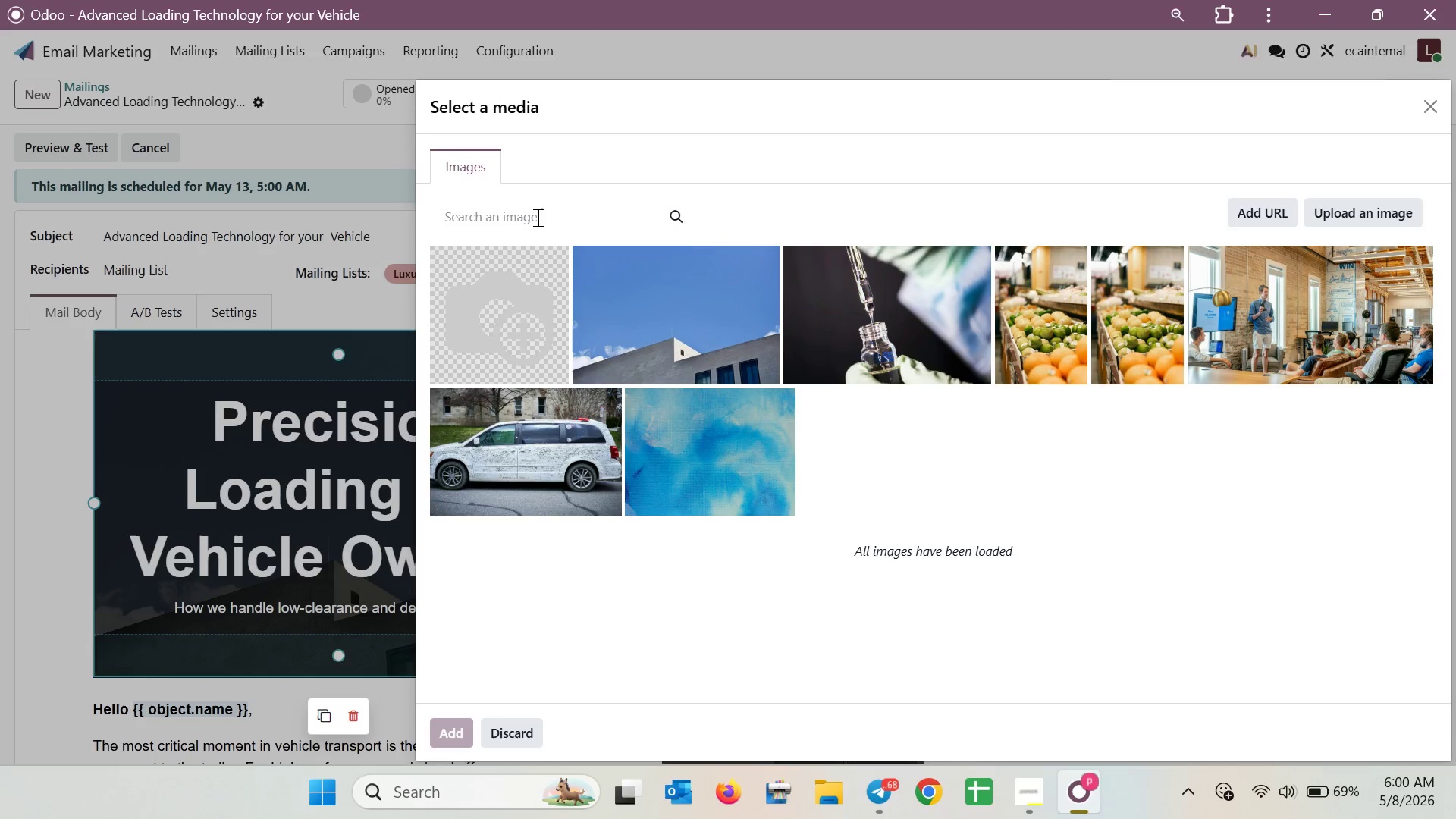 
left_click([535, 217])
 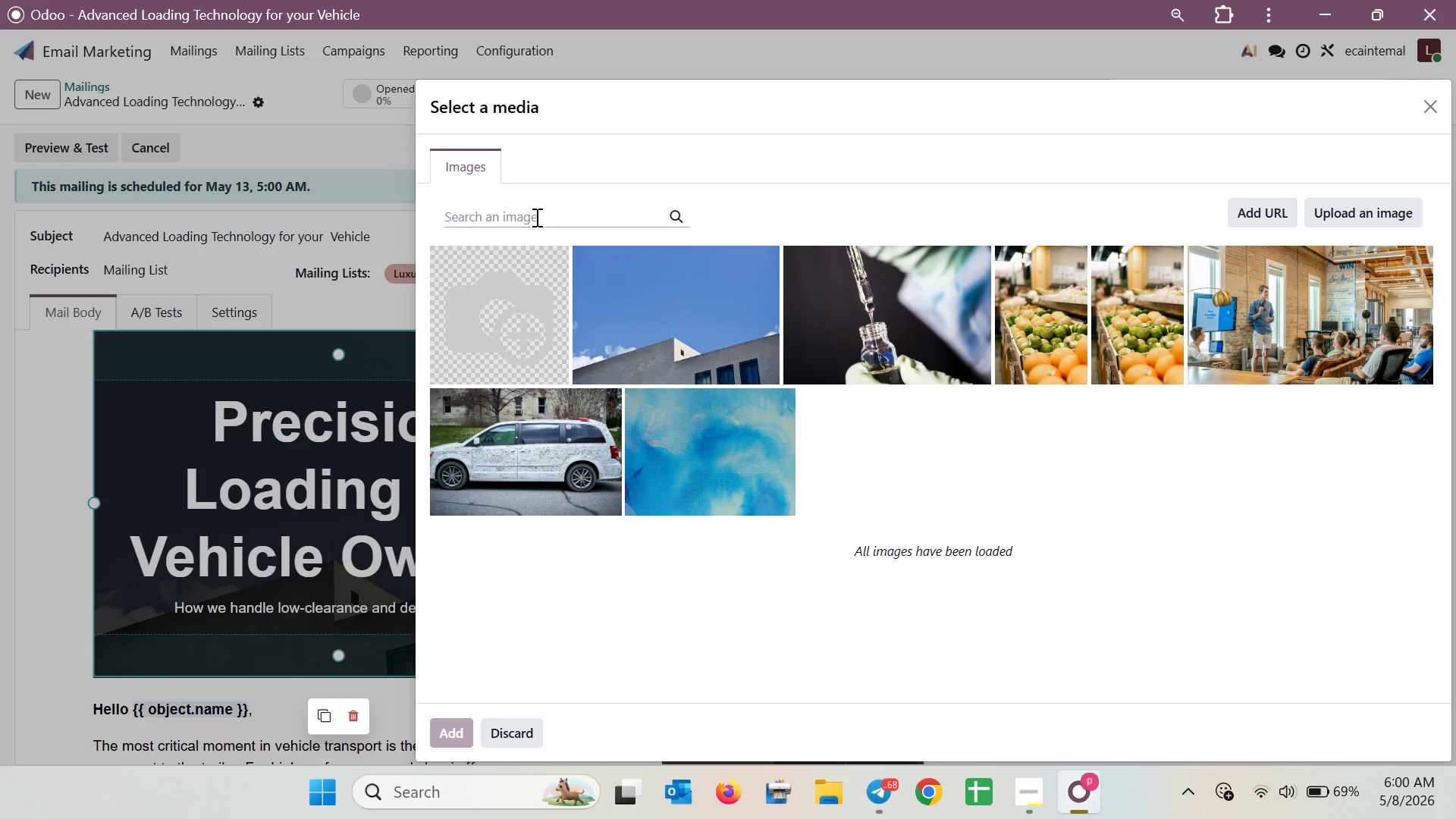 
type(Ve)
 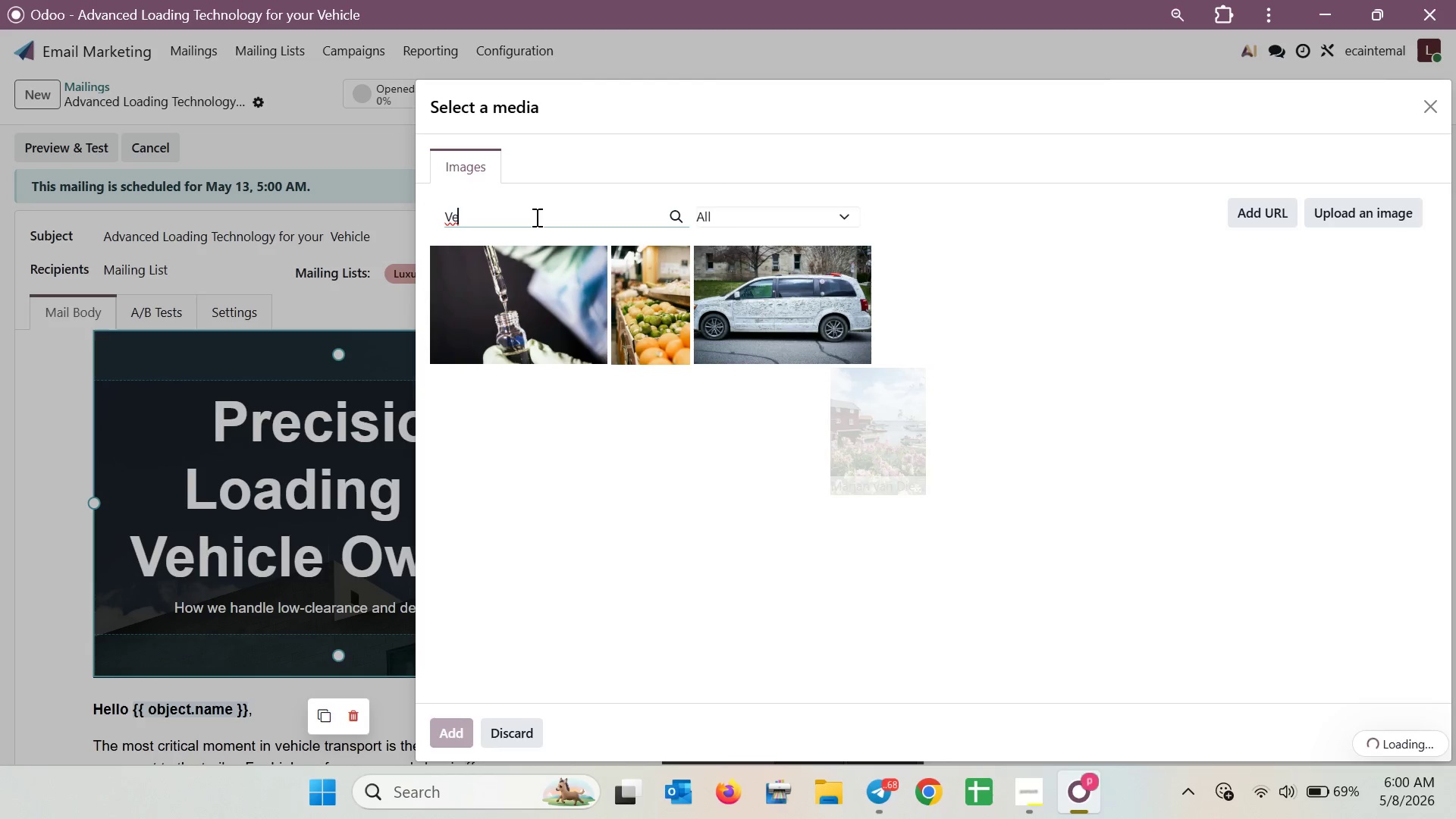 
type(hicle technology )
 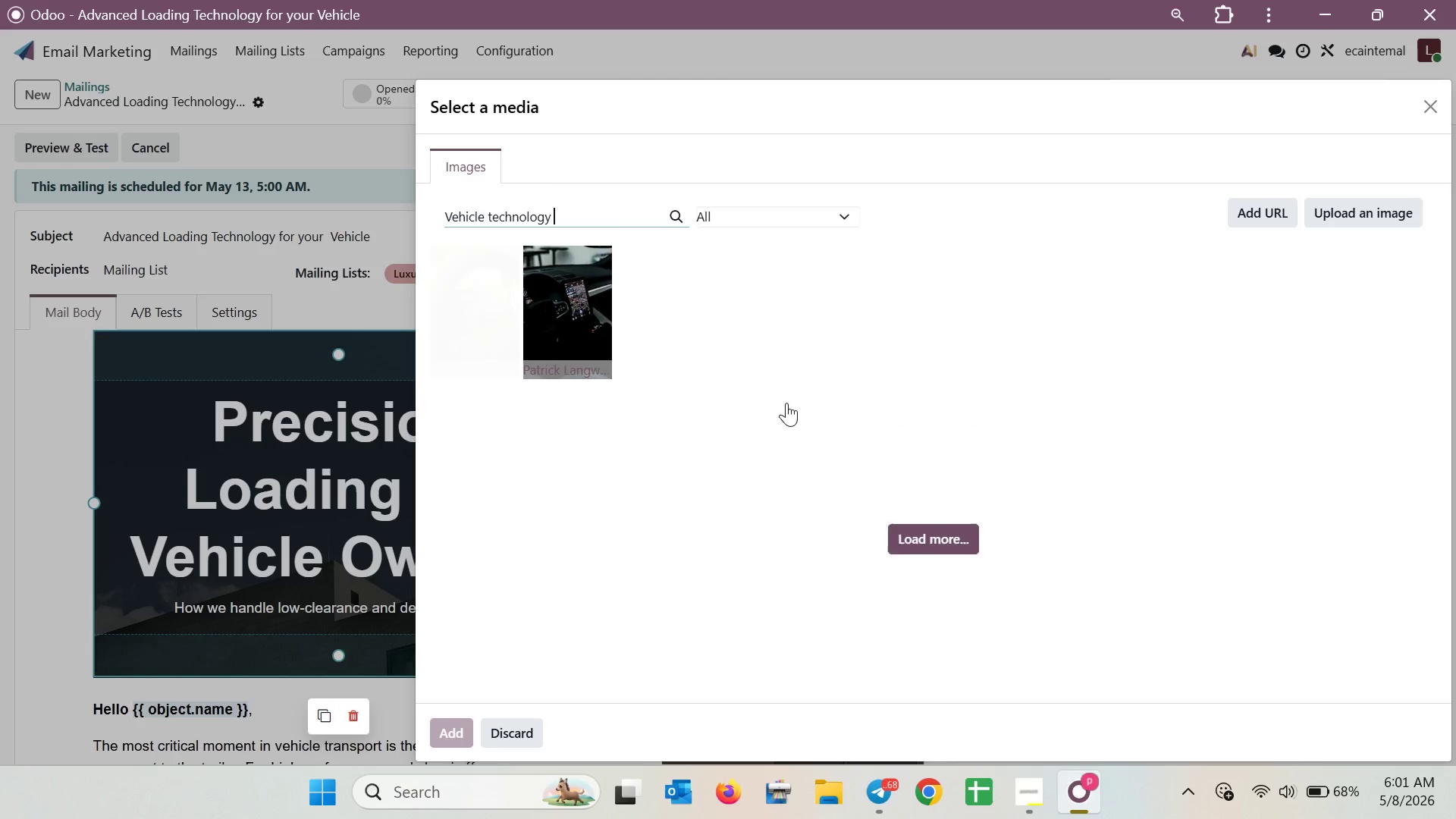 
wait(11.94)
 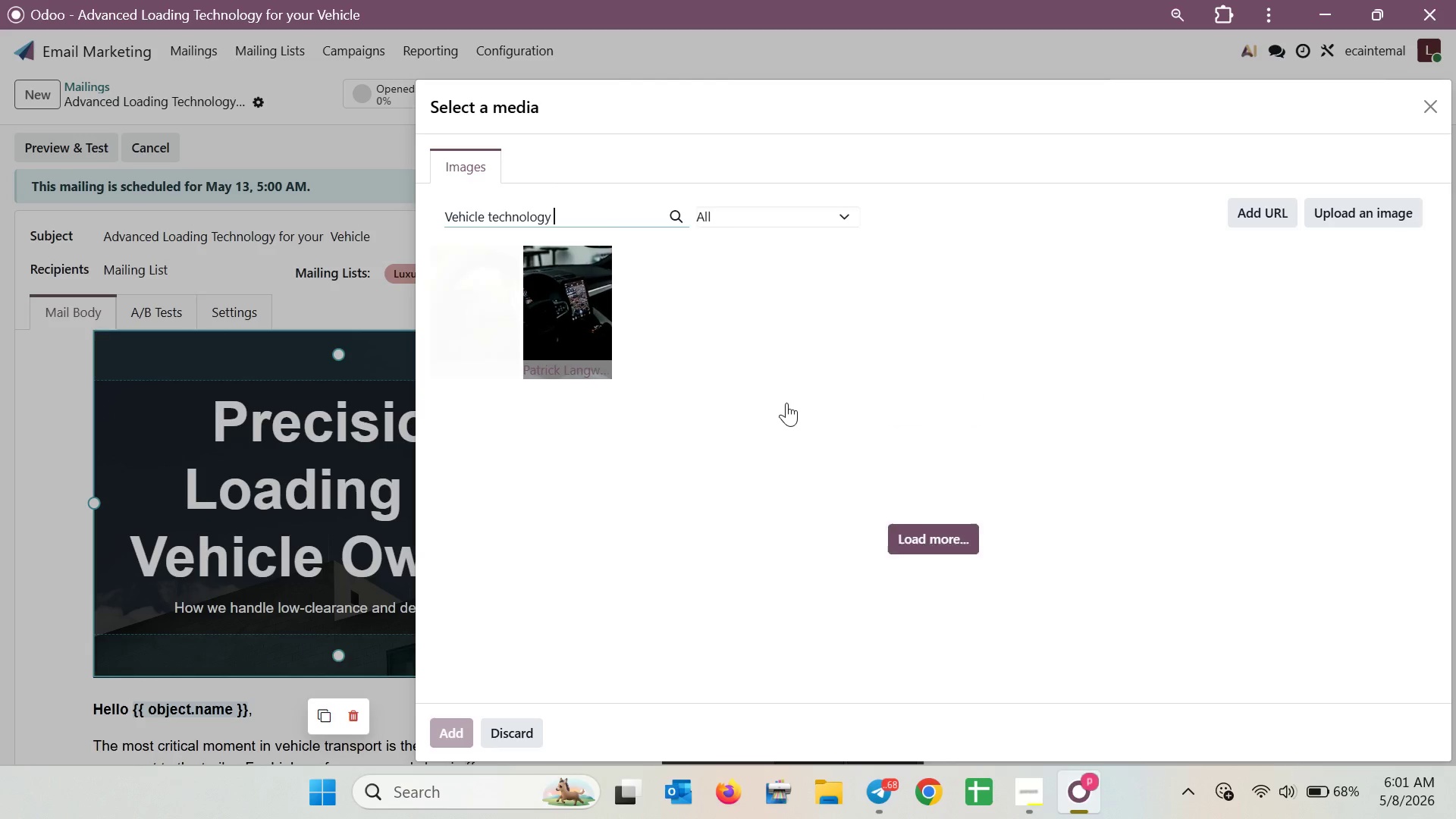 
left_click([1011, 273])
 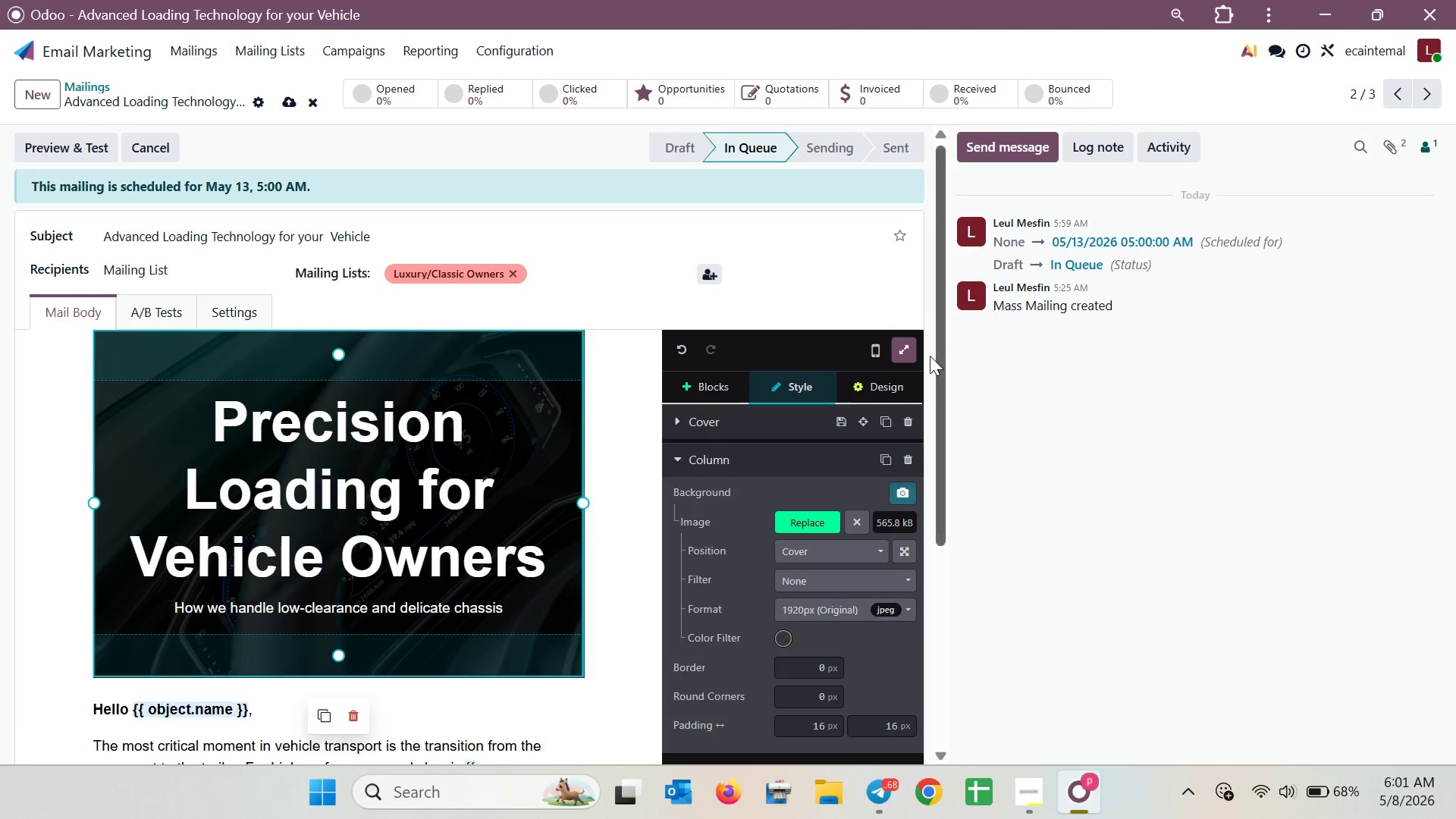 
wait(7.78)
 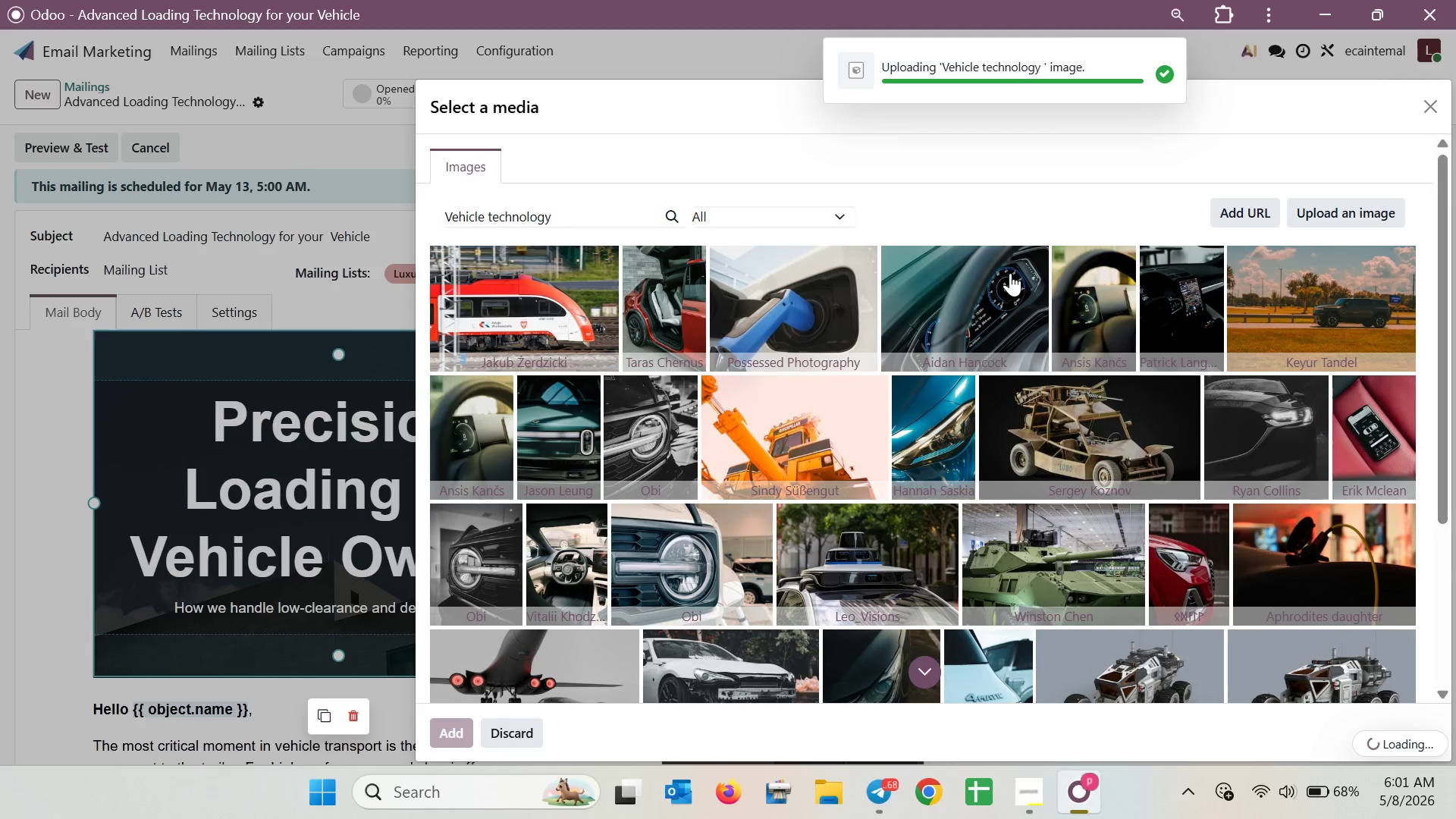 
left_click([864, 352])
 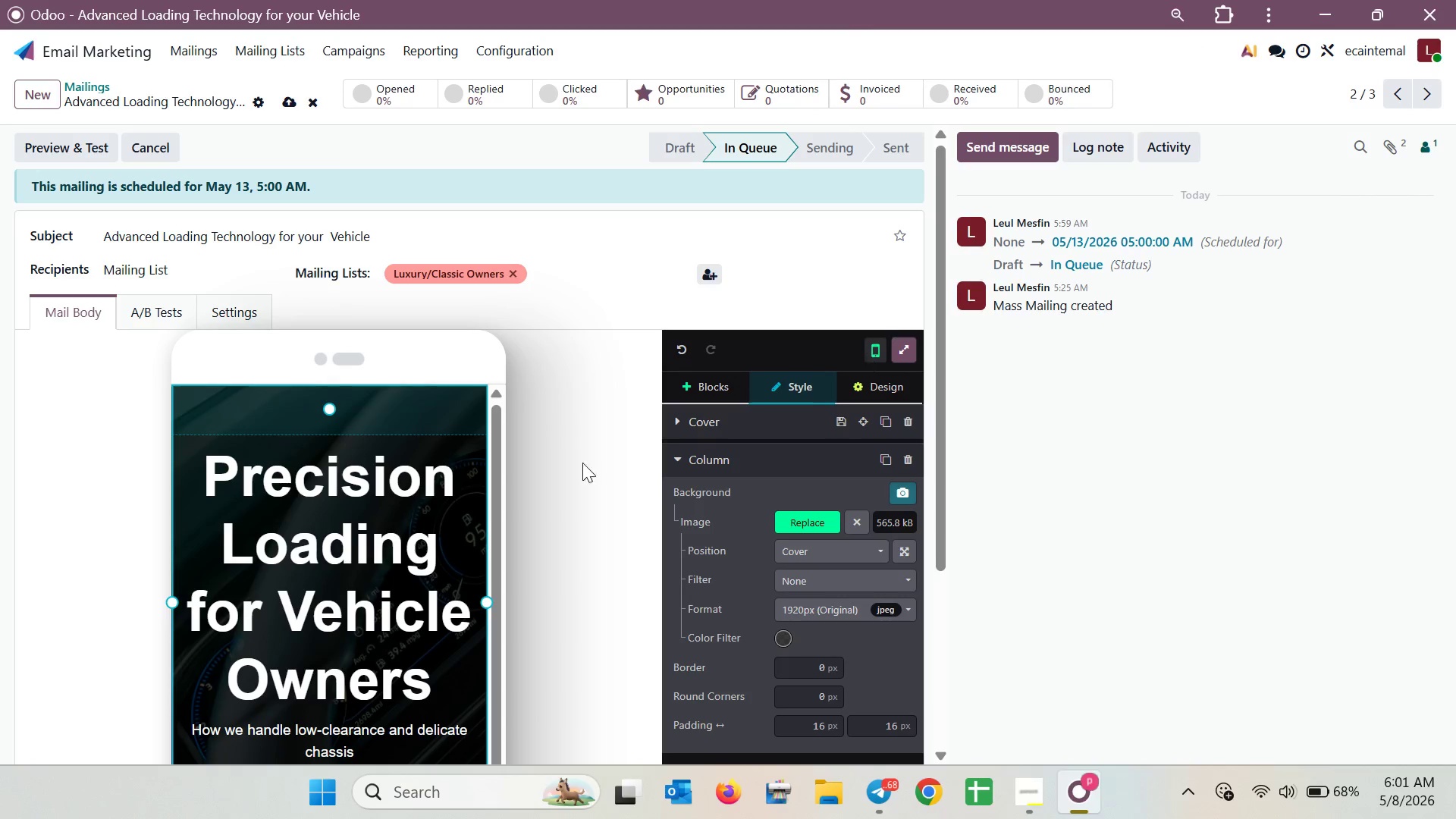 
scroll: coordinate [422, 529], scroll_direction: down, amount: 9.0
 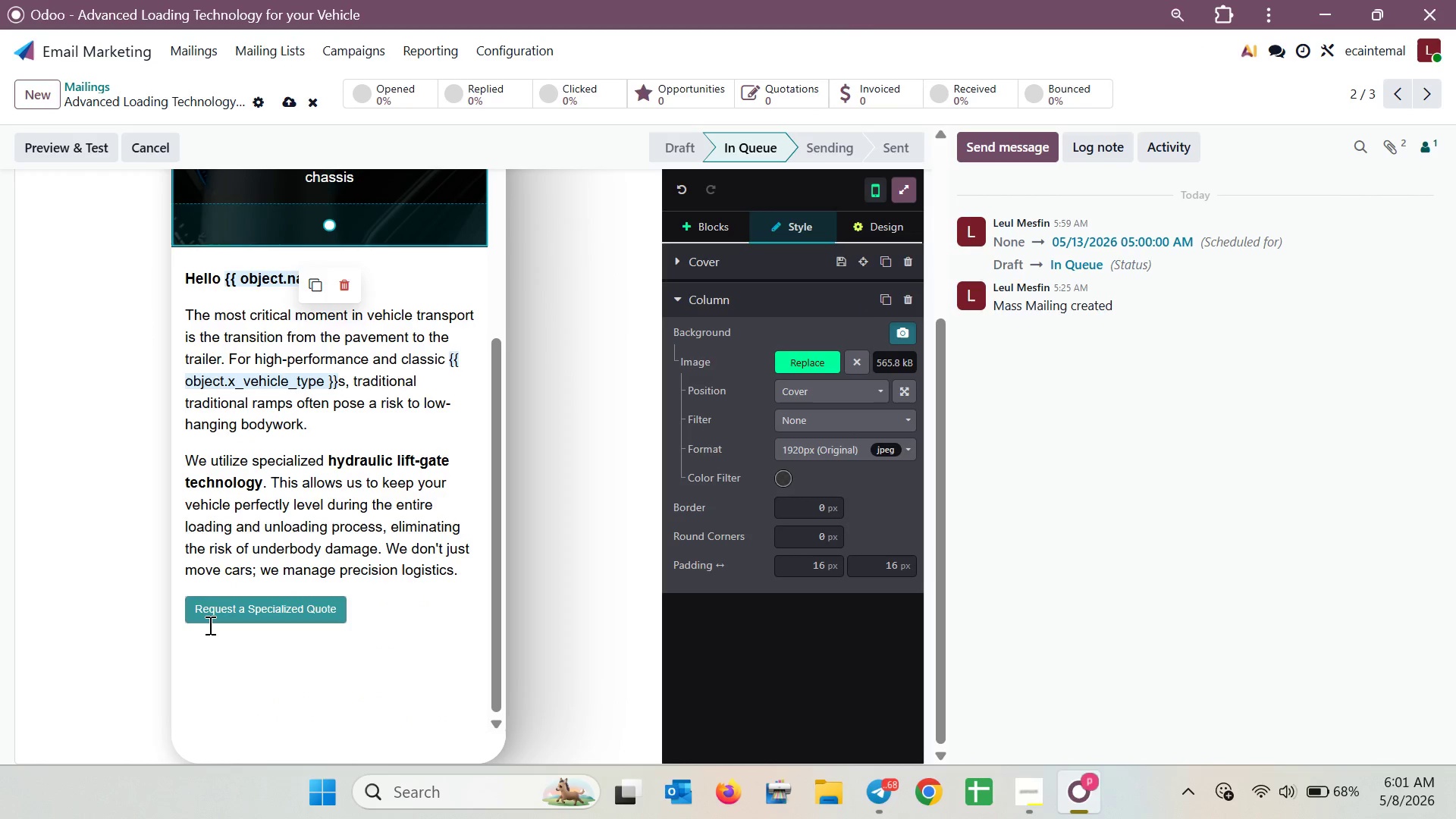 
left_click([186, 612])
 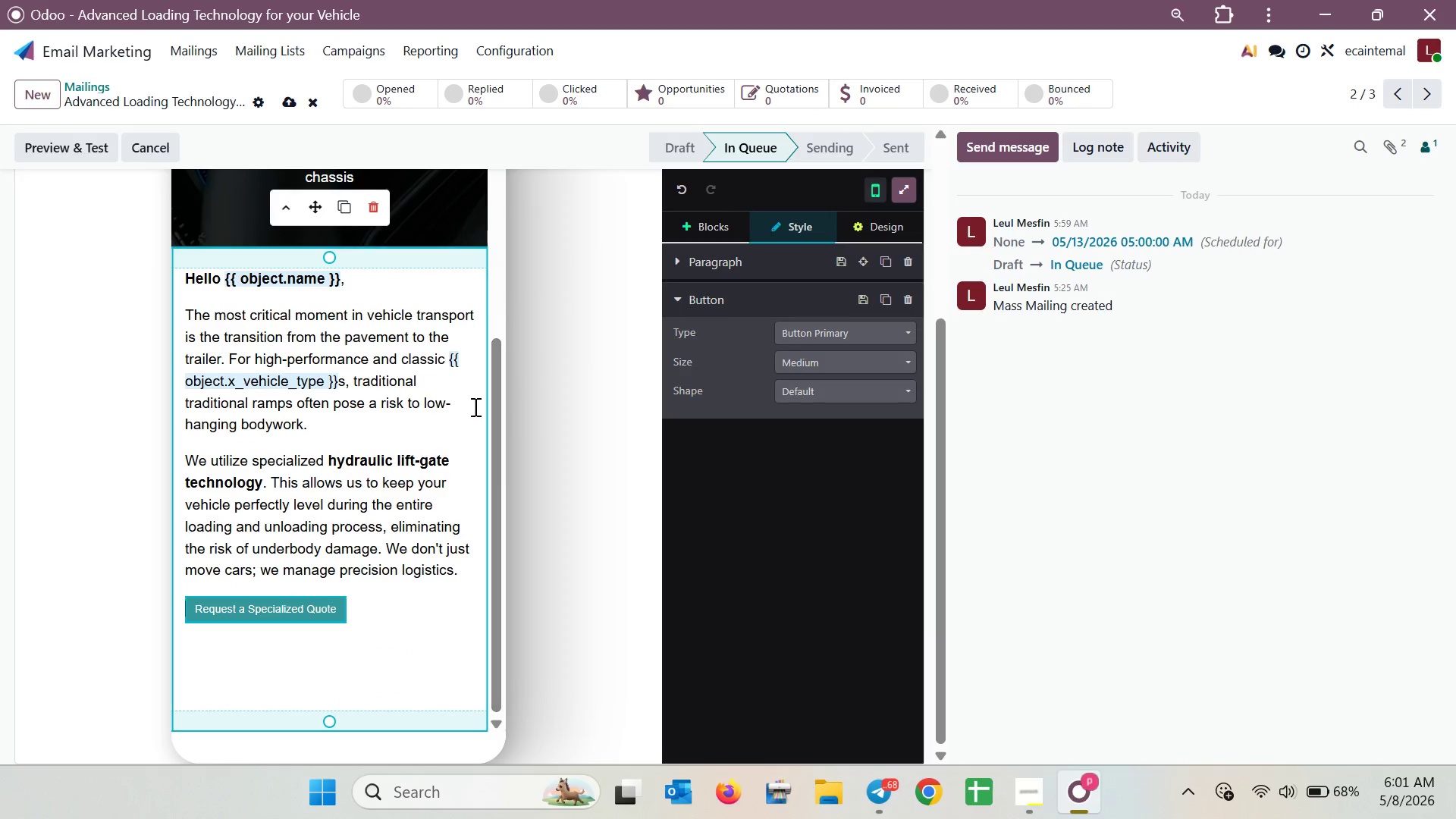 
scroll: coordinate [604, 284], scroll_direction: up, amount: 2.0
 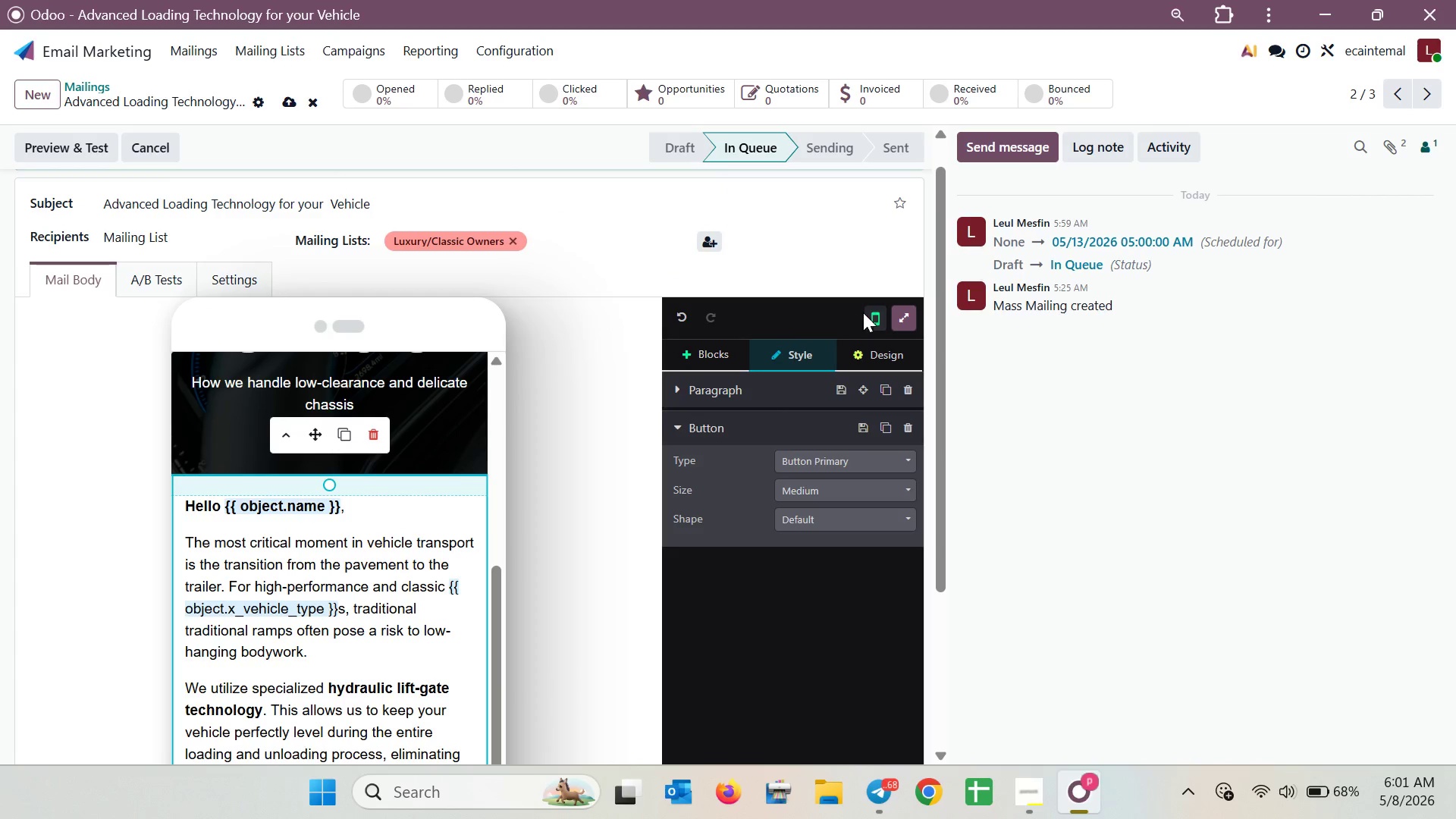 
left_click([870, 312])
 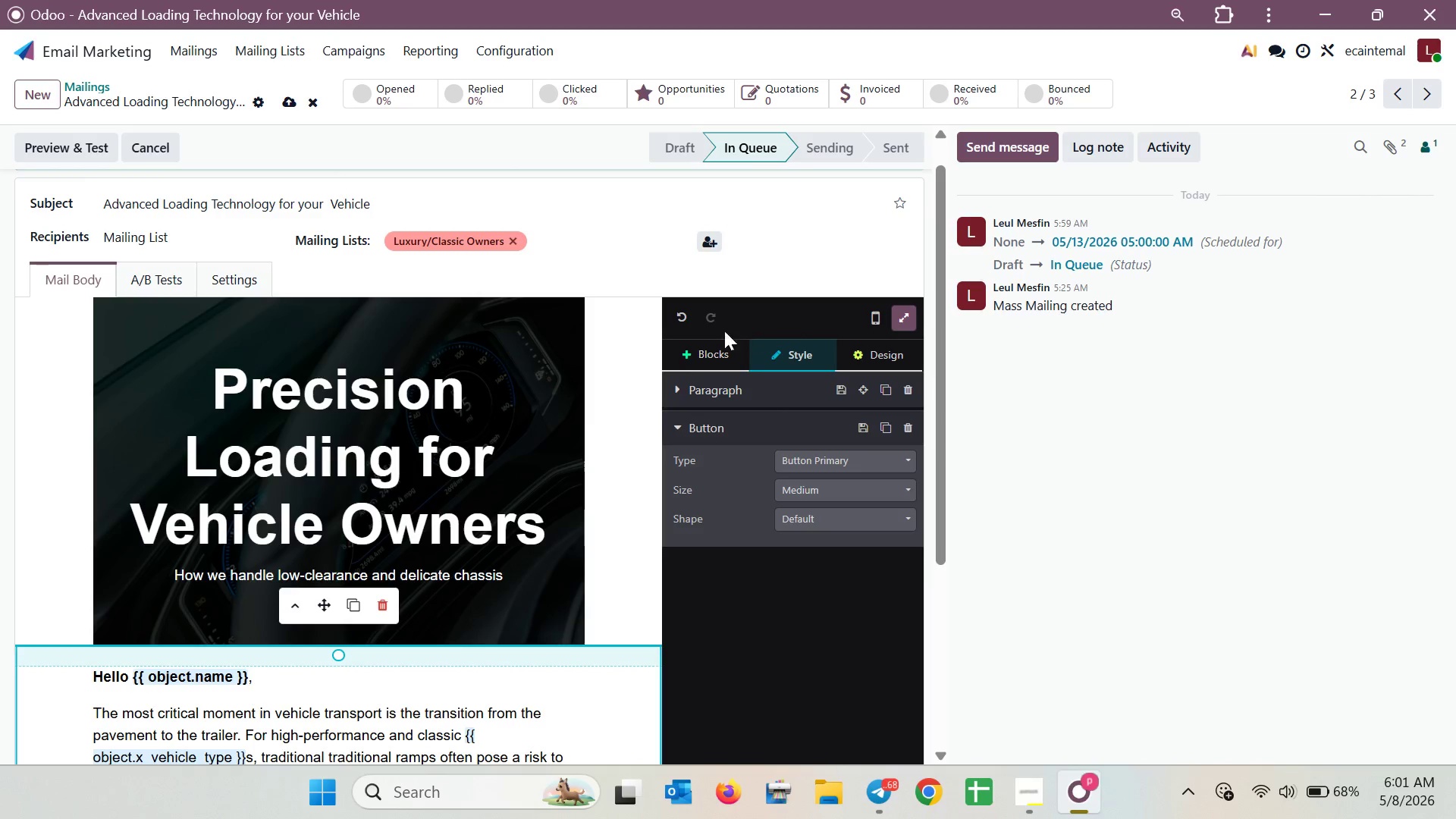 
hold_key(key=ControlLeft, duration=3.08)
scroll: coordinate [661, 350], scroll_direction: down, amount: 2.0
 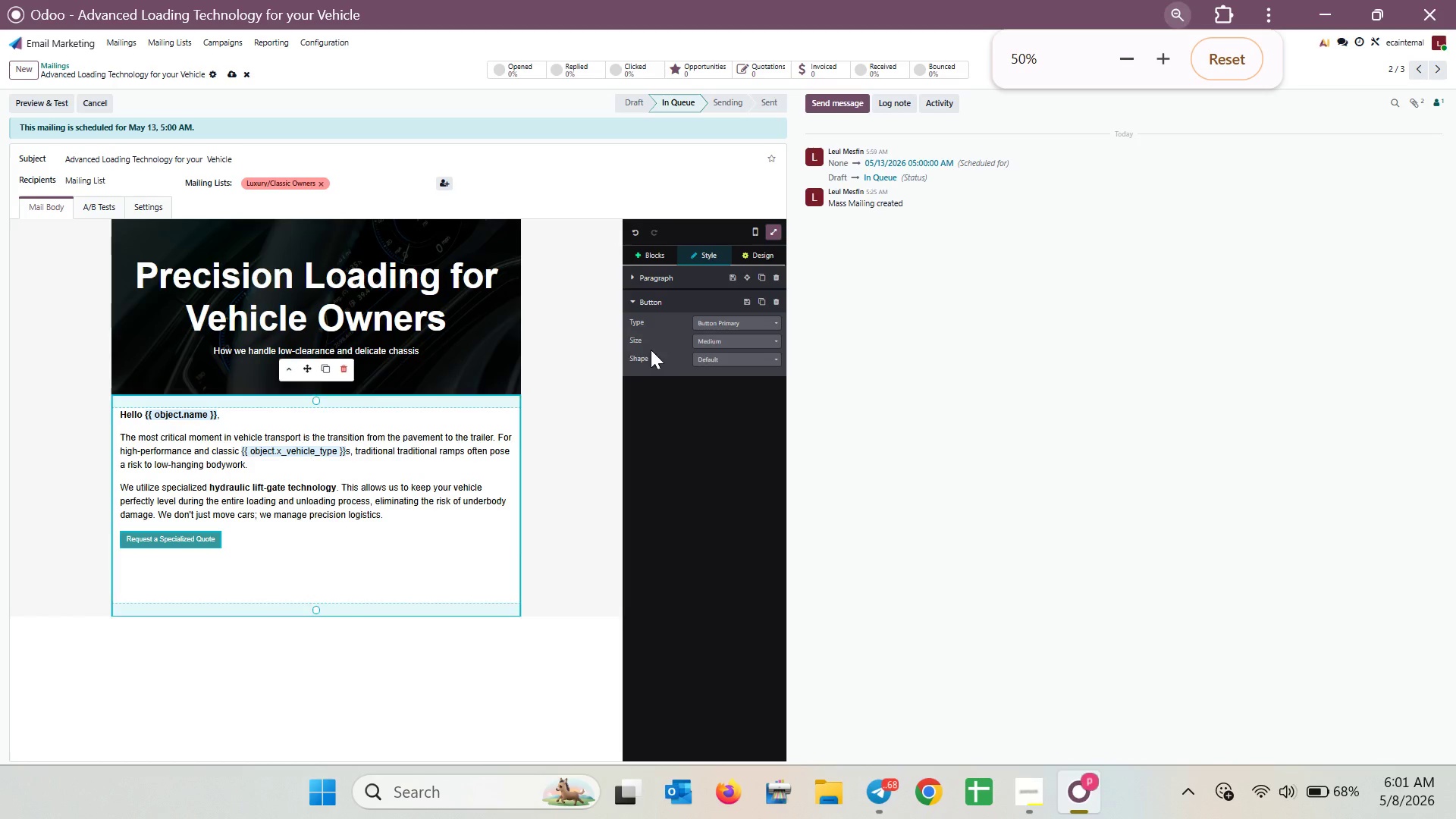 
scroll: coordinate [632, 353], scroll_direction: up, amount: 1.0
 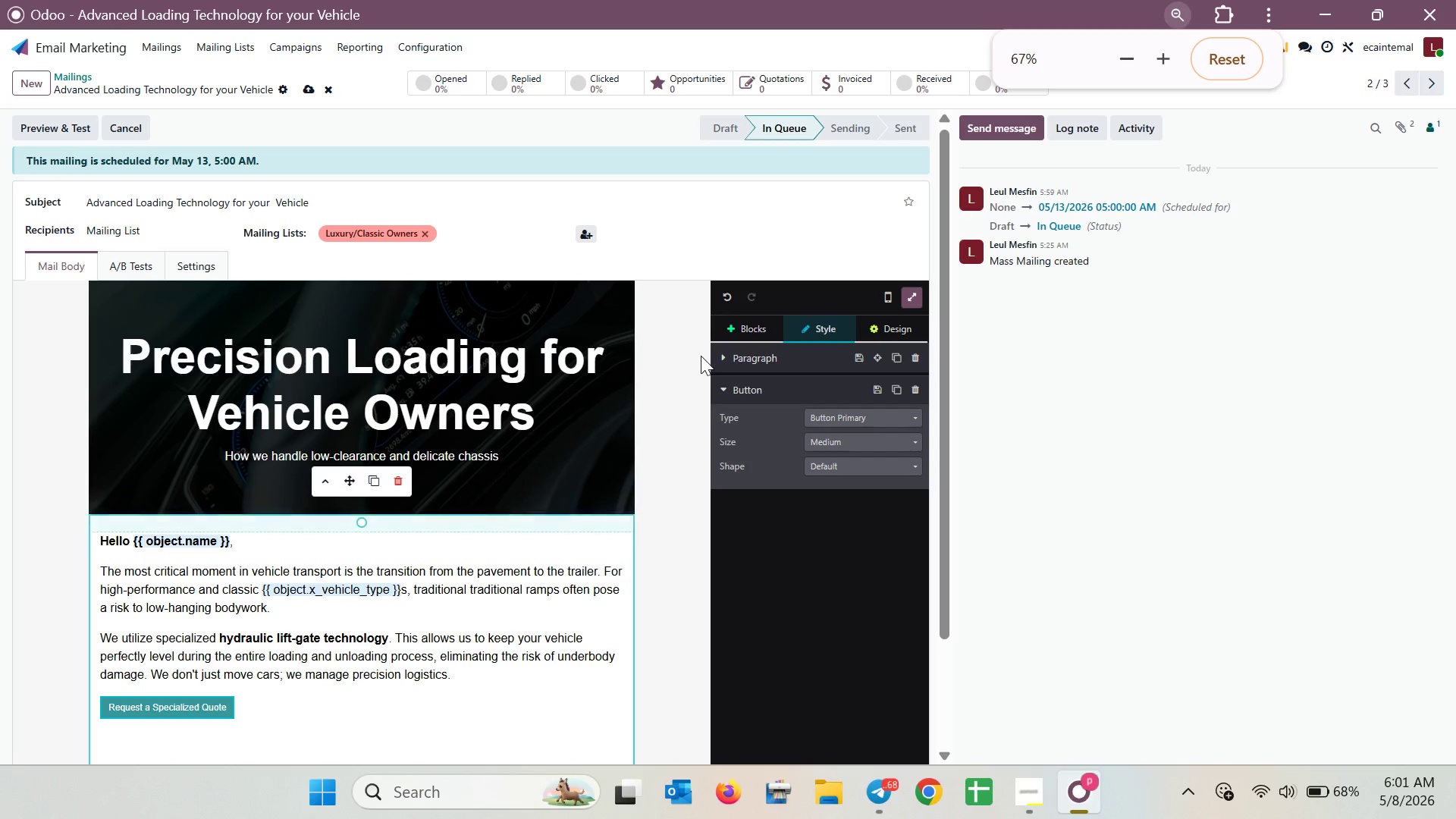 
key(Meta+Shift+S)
 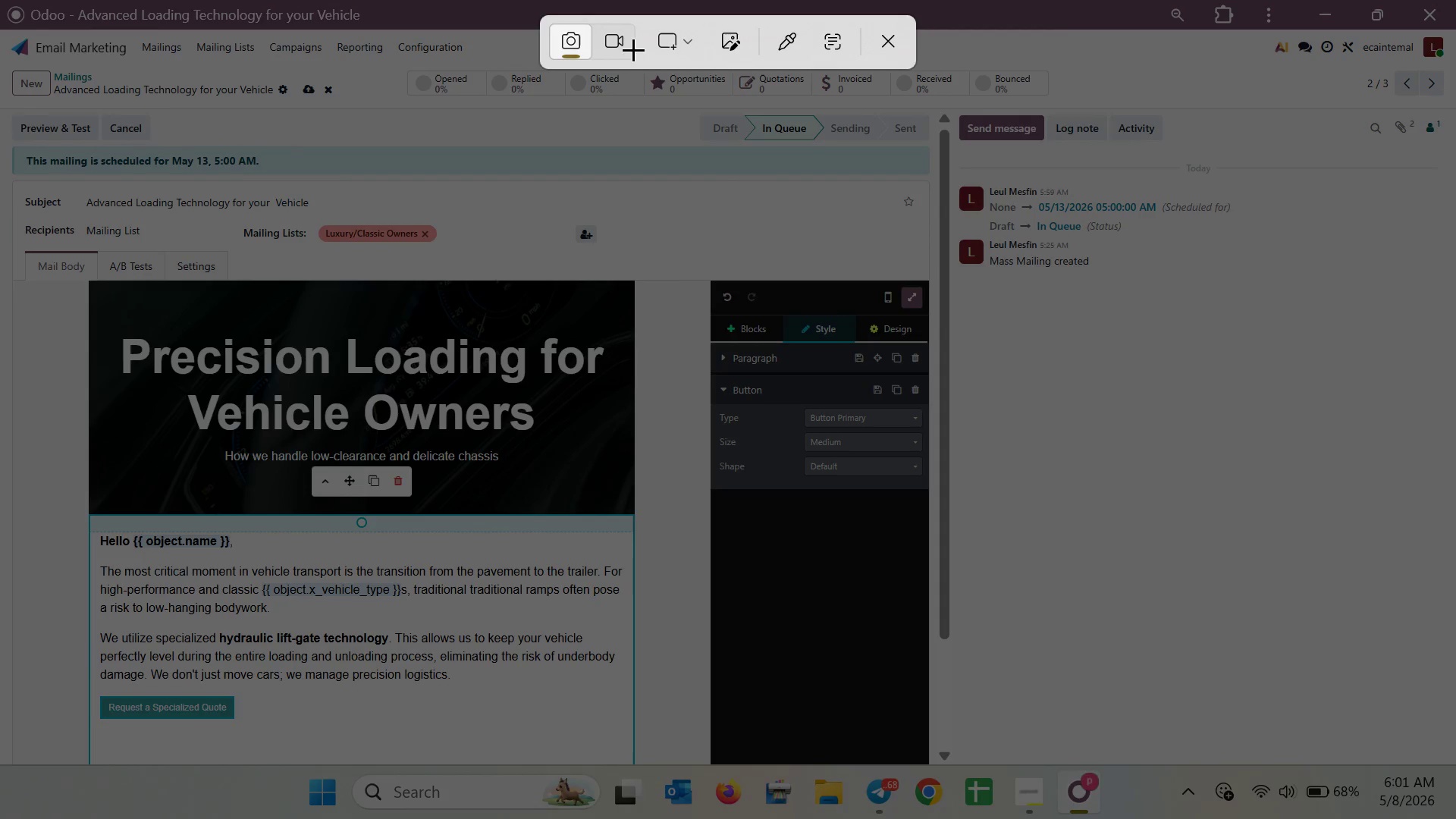 
left_click([668, 48])
 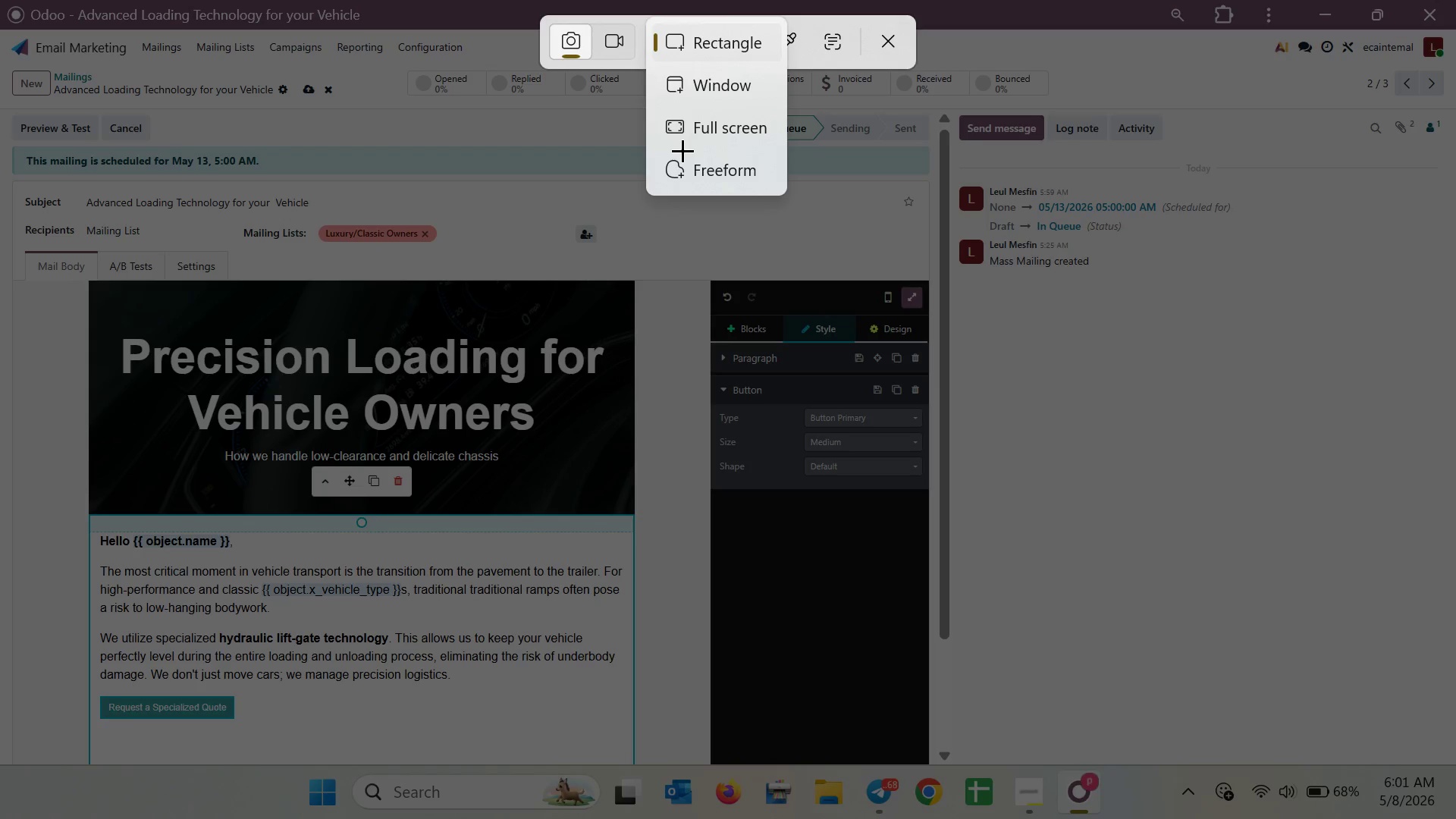 
left_click([684, 144])
 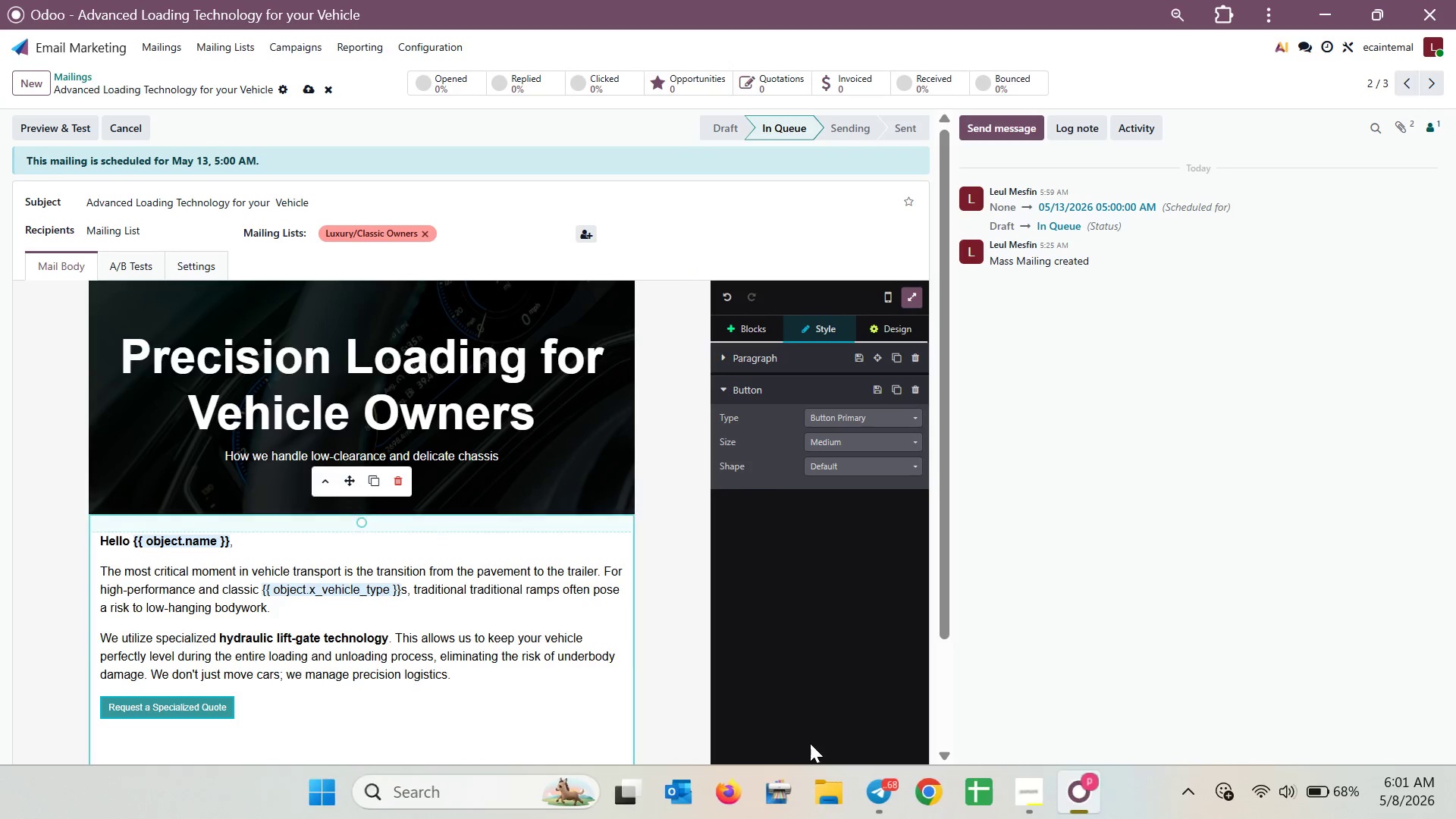 
left_click([828, 797])
 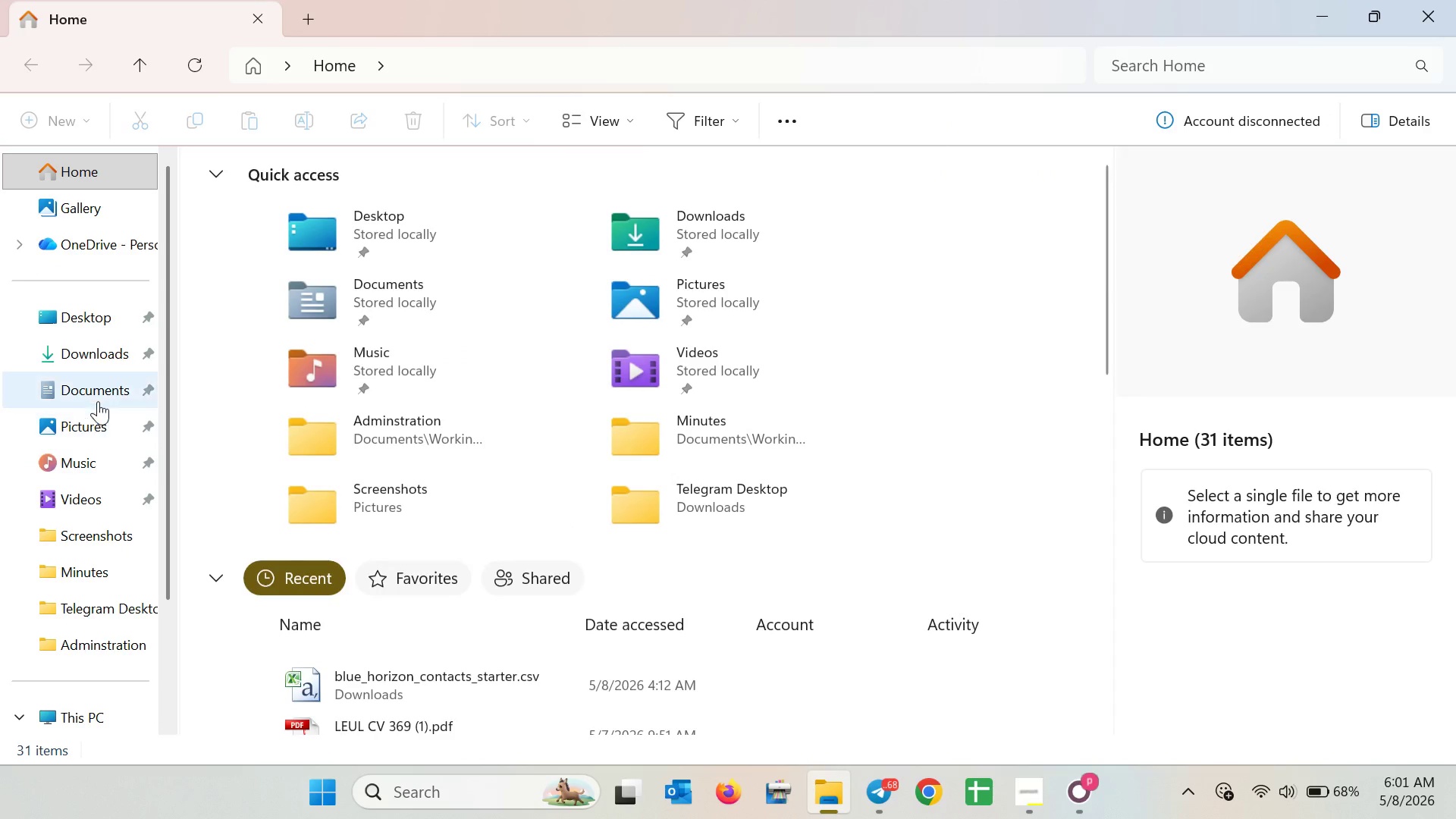 
left_click([95, 421])
 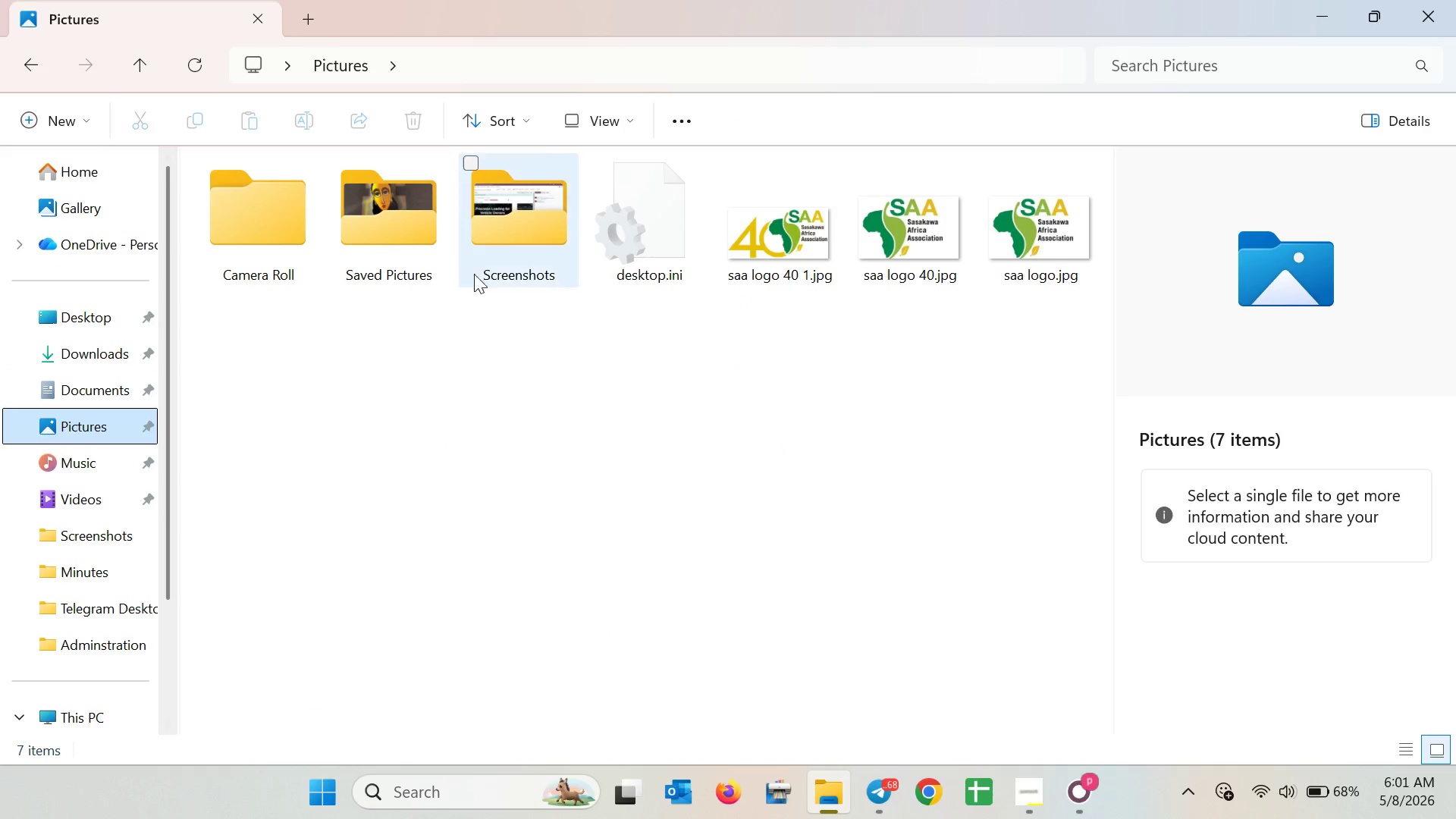 
double_click([508, 244])
 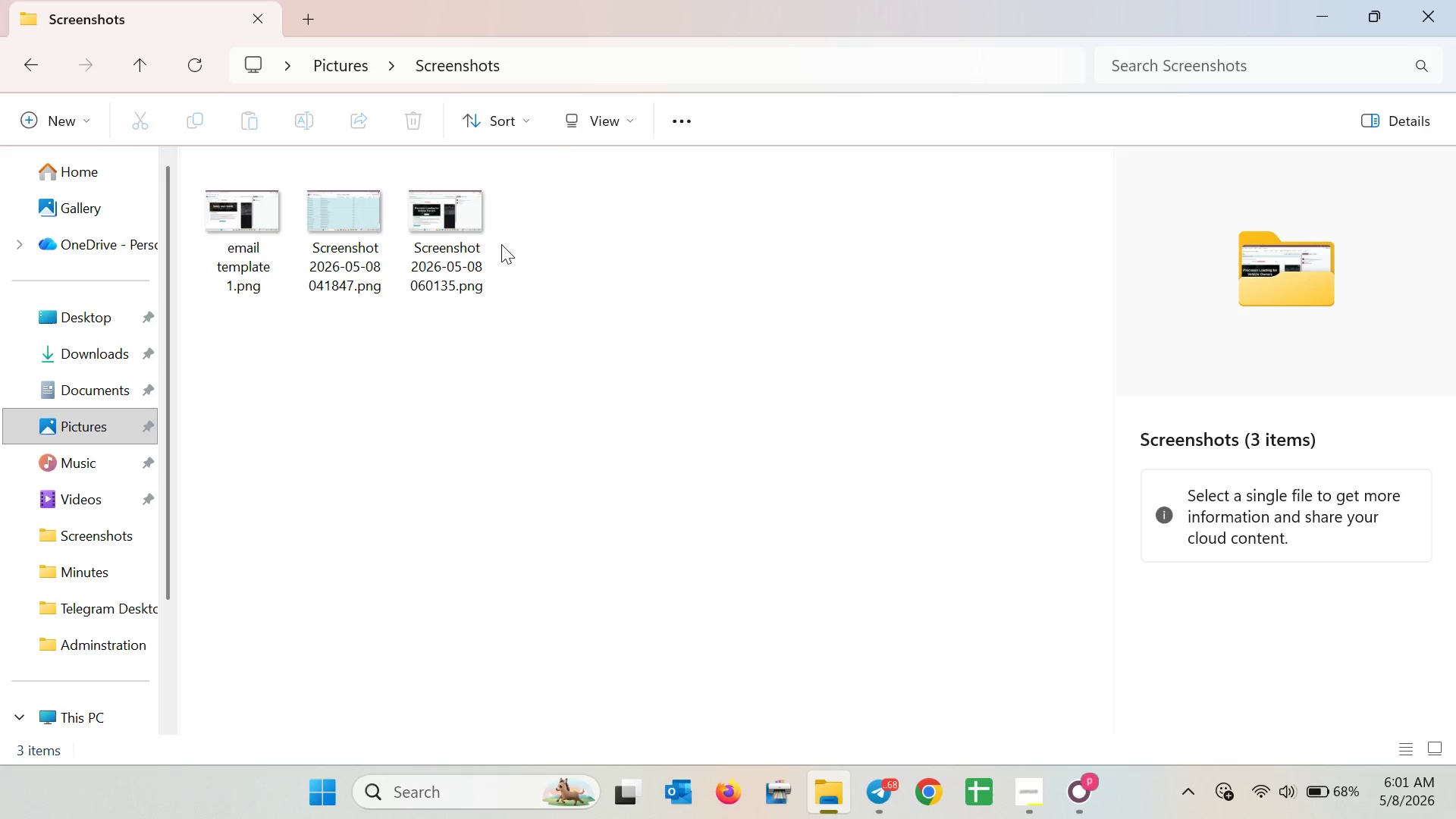 
left_click([456, 237])
 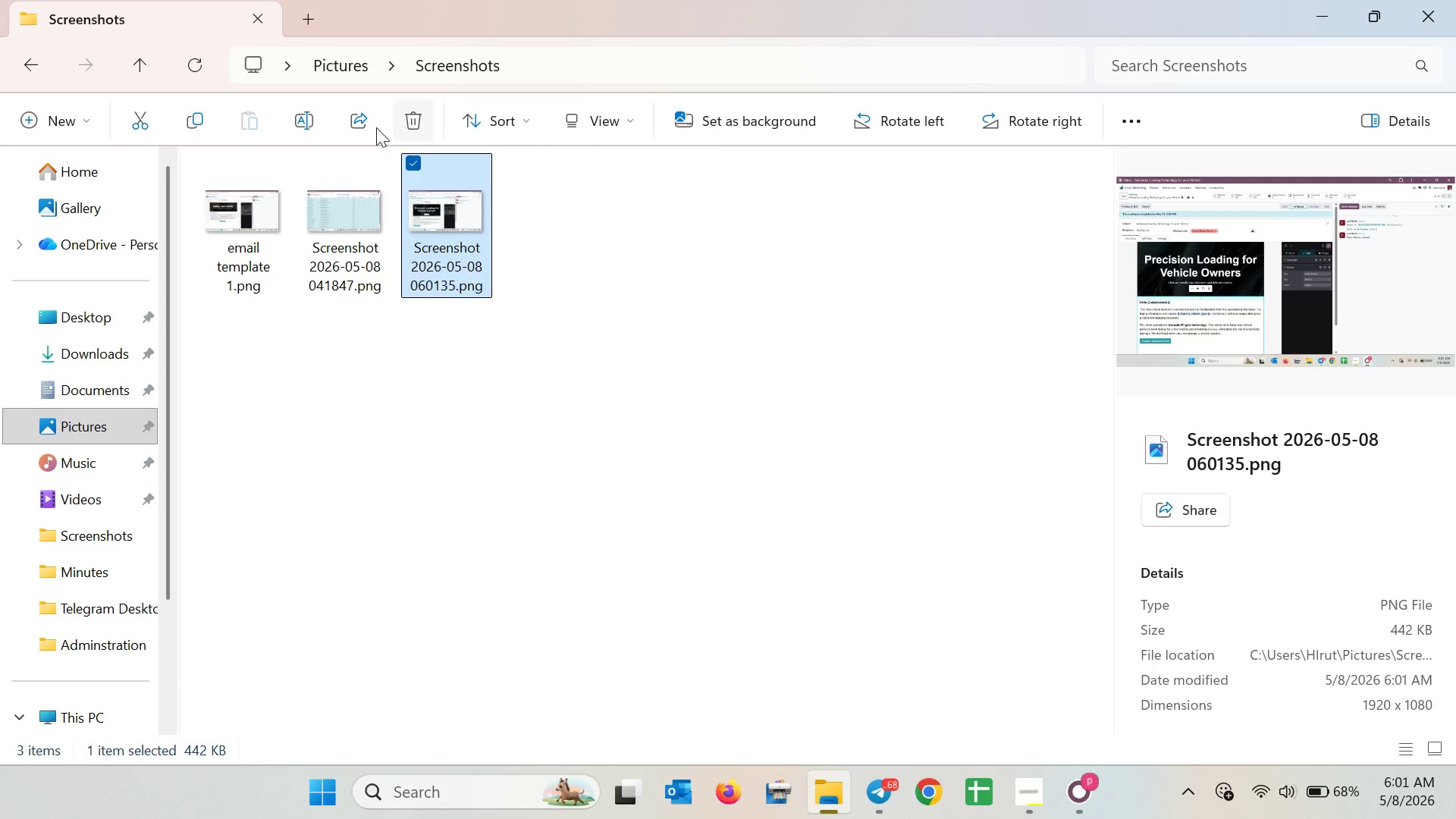 
left_click([309, 120])
 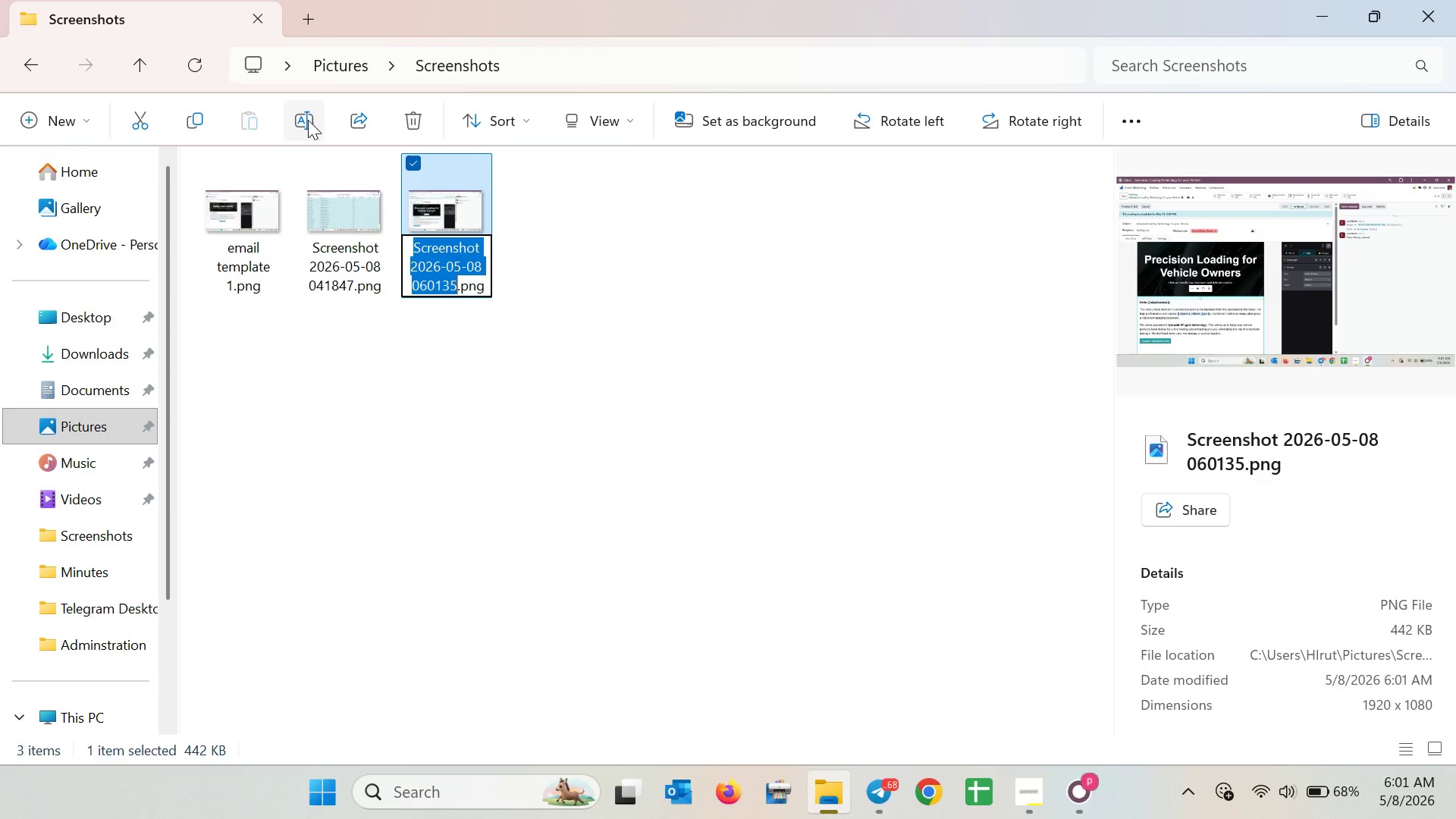 
type(email template 2)
 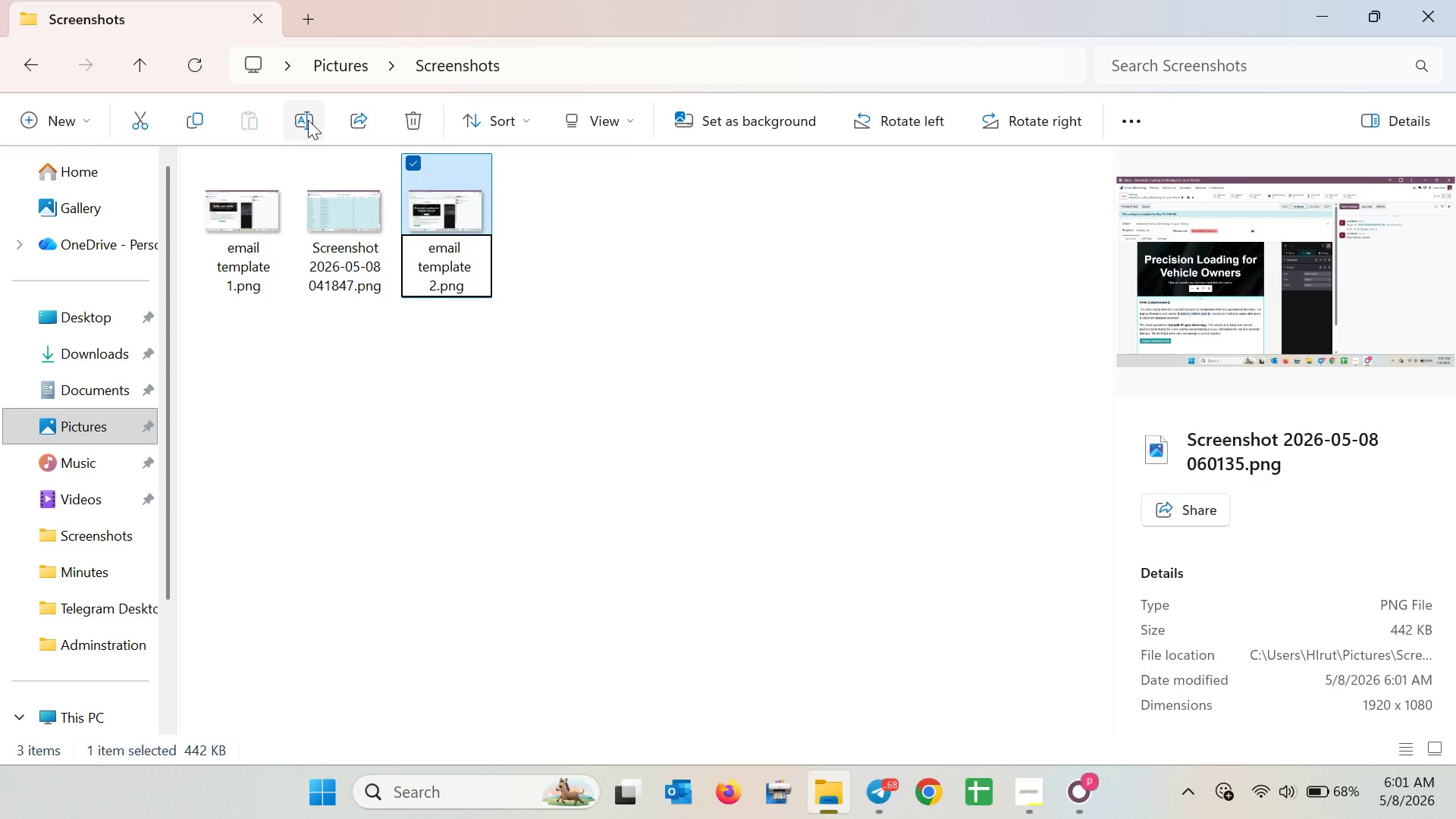 
key(Enter)
 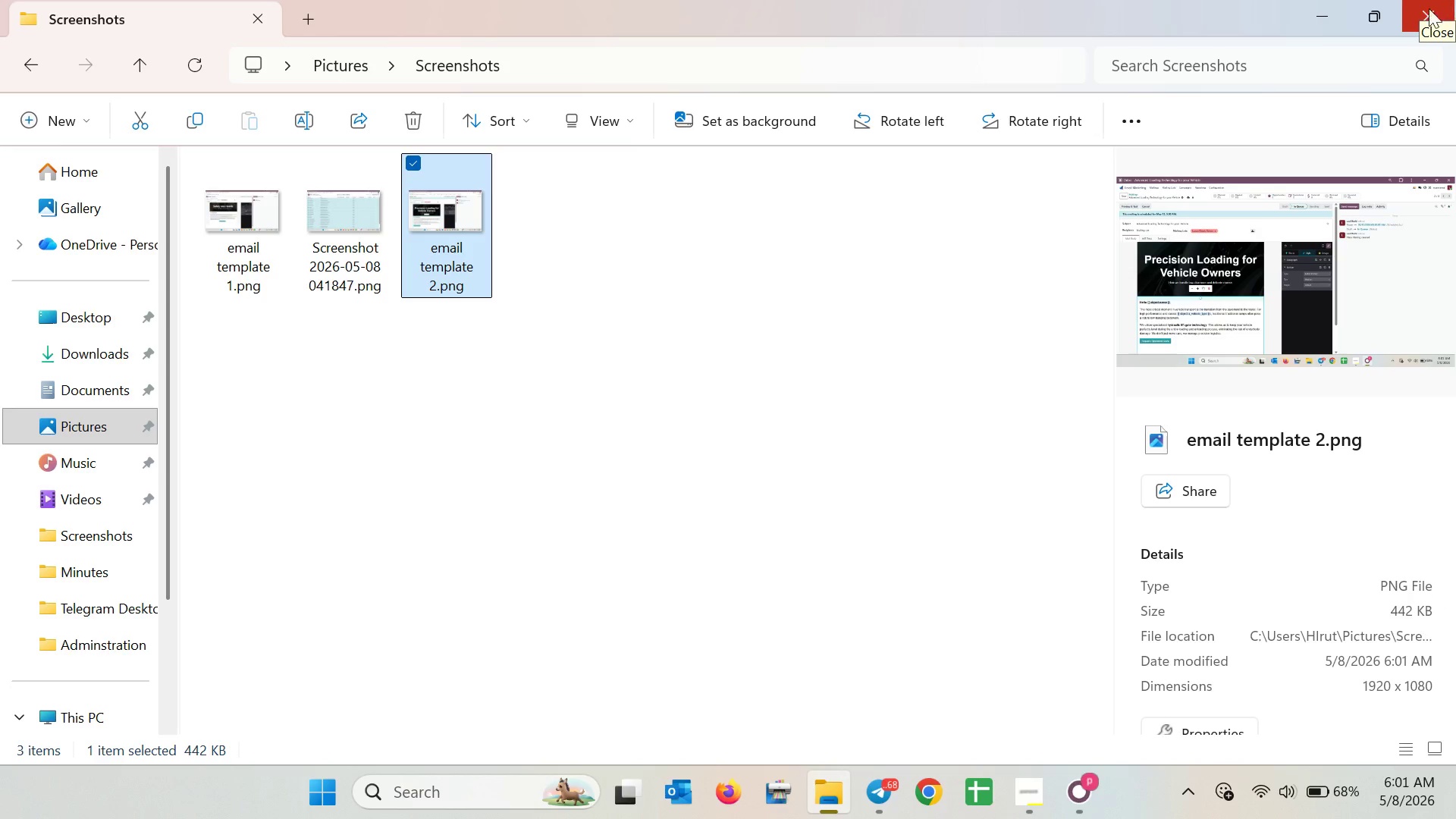 
wait(8.38)
 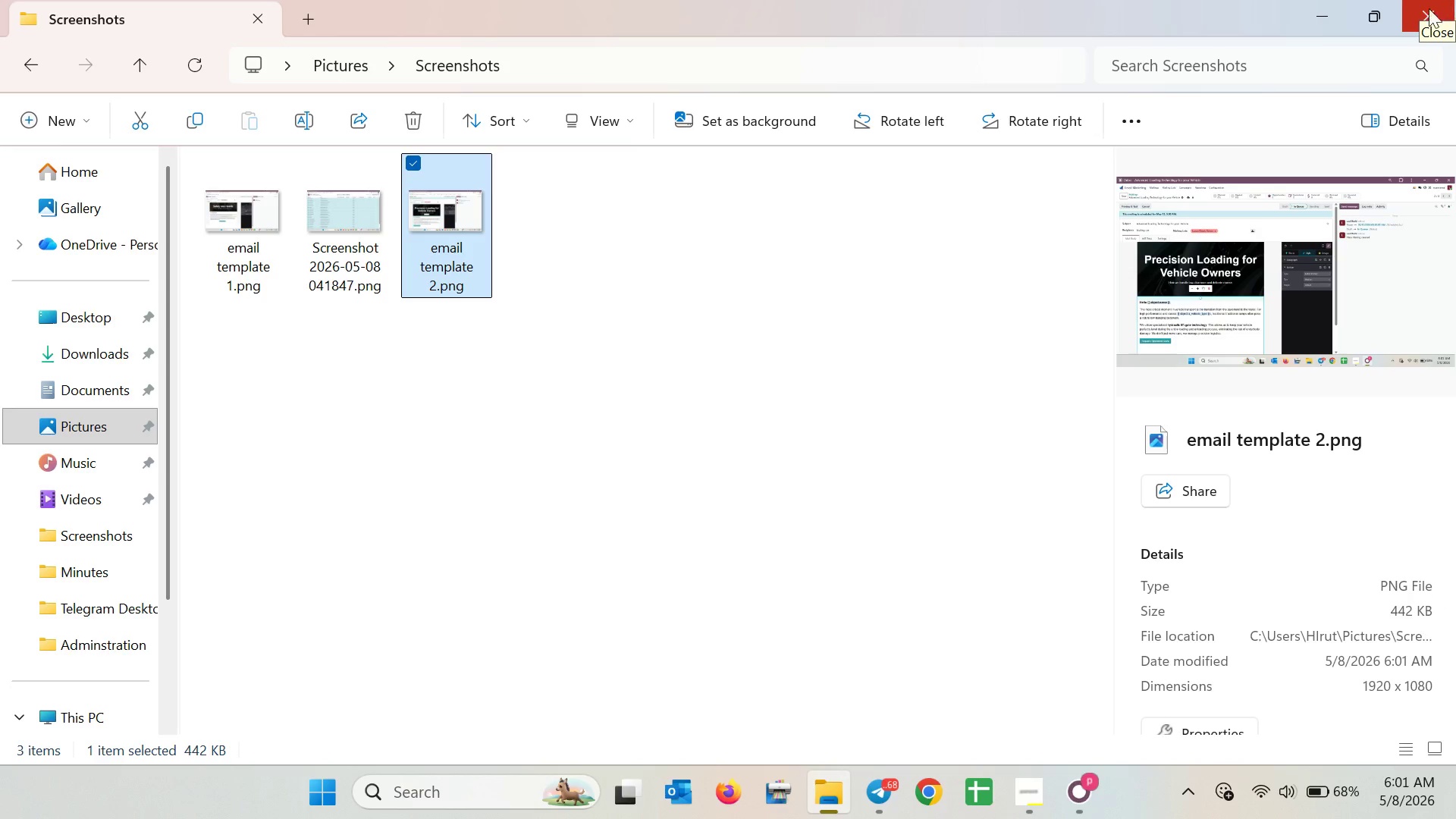 
left_click([1105, 53])
 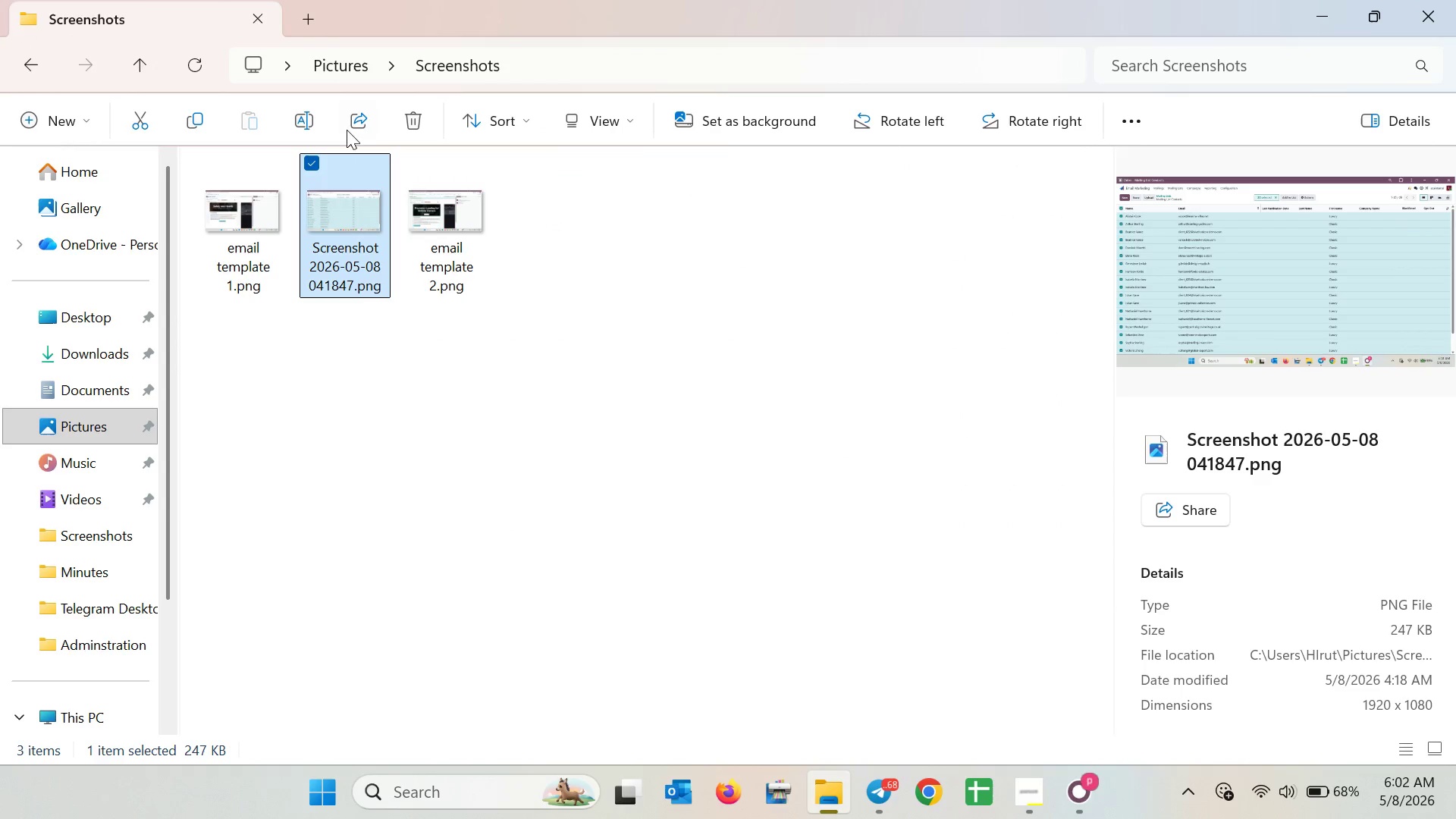 
left_click([312, 120])
 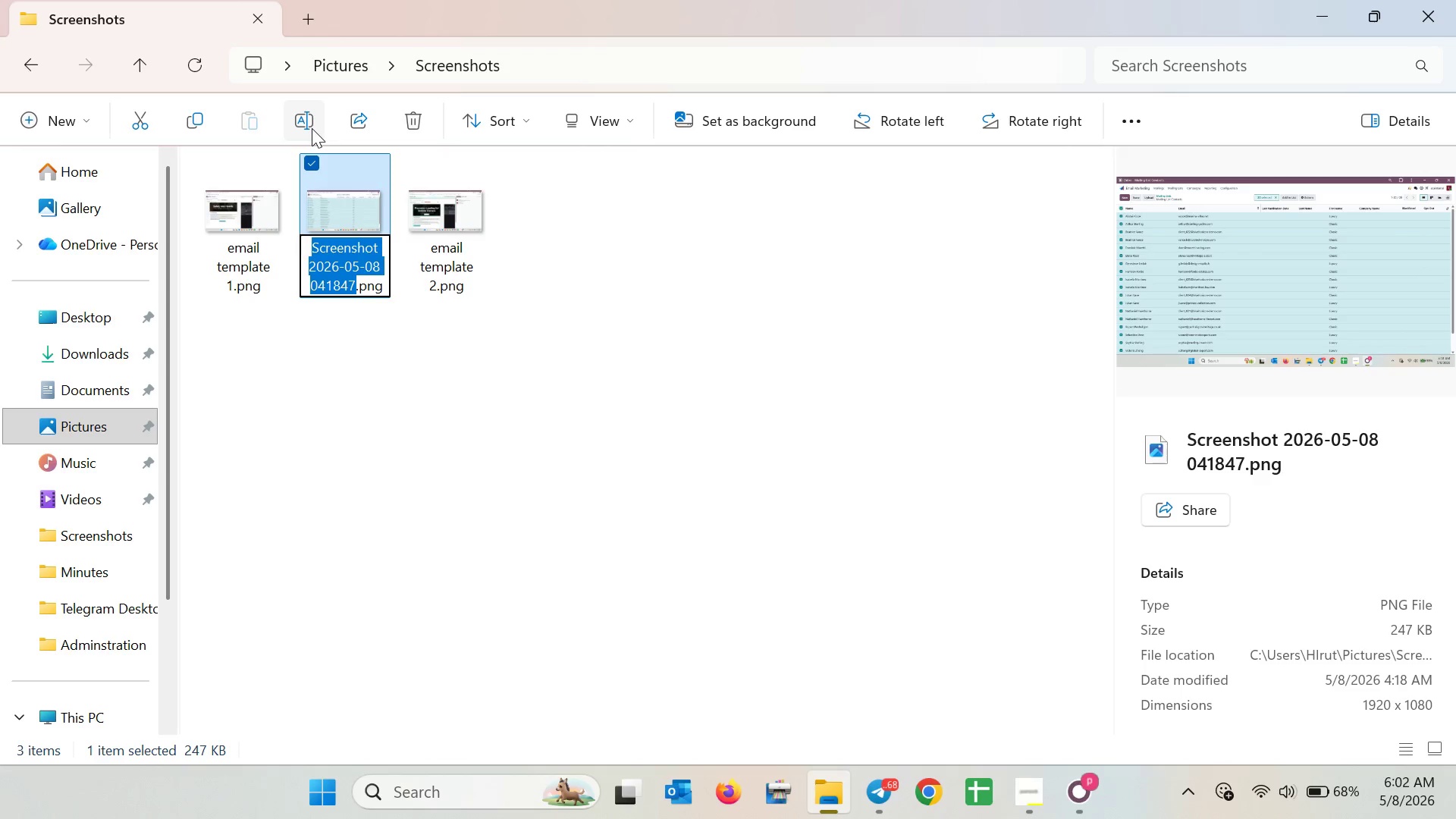 
type(mailing list viw)
key(Backspace)
key(Backspace)
type(iew )
 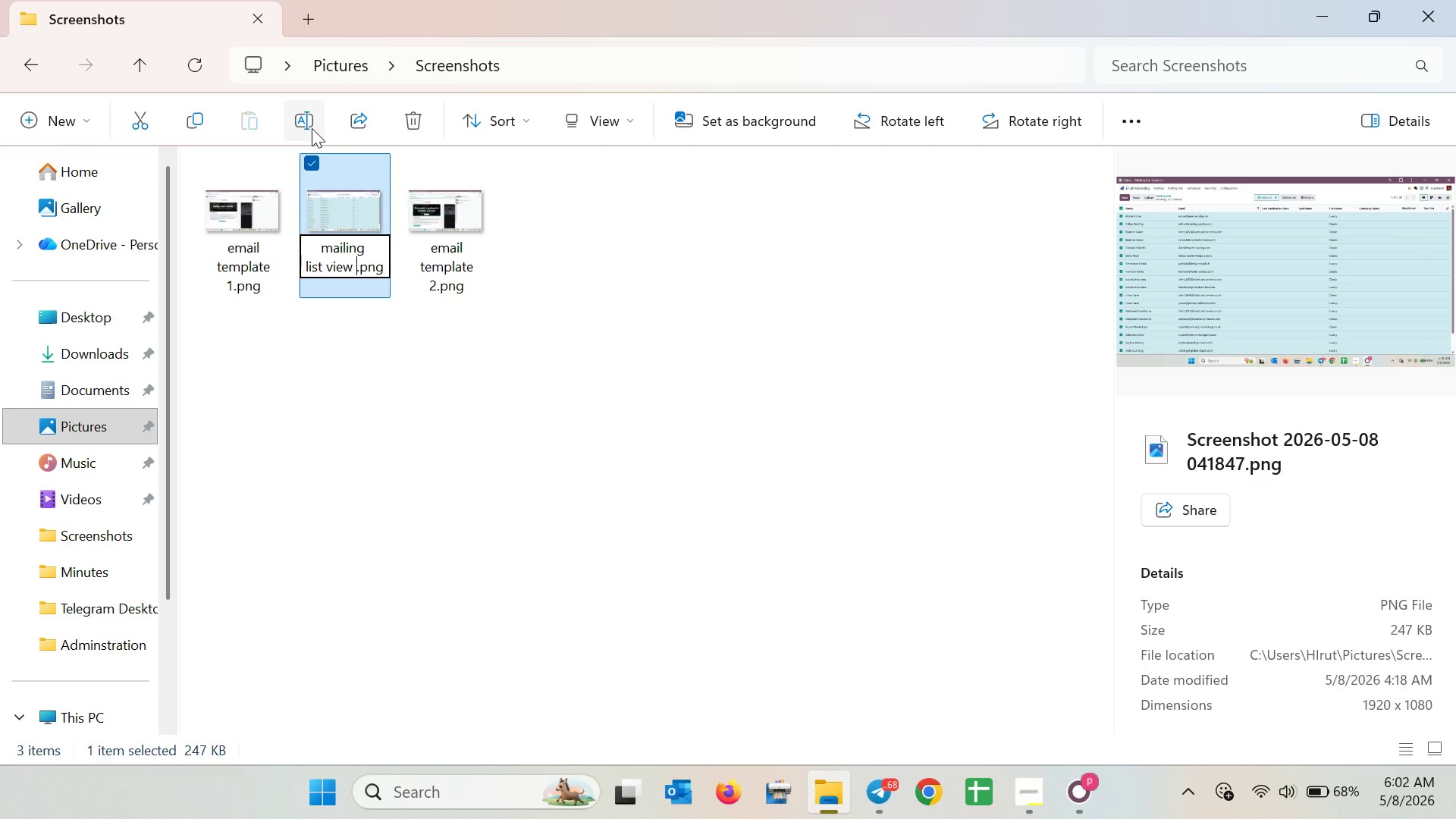 
key(Enter)
 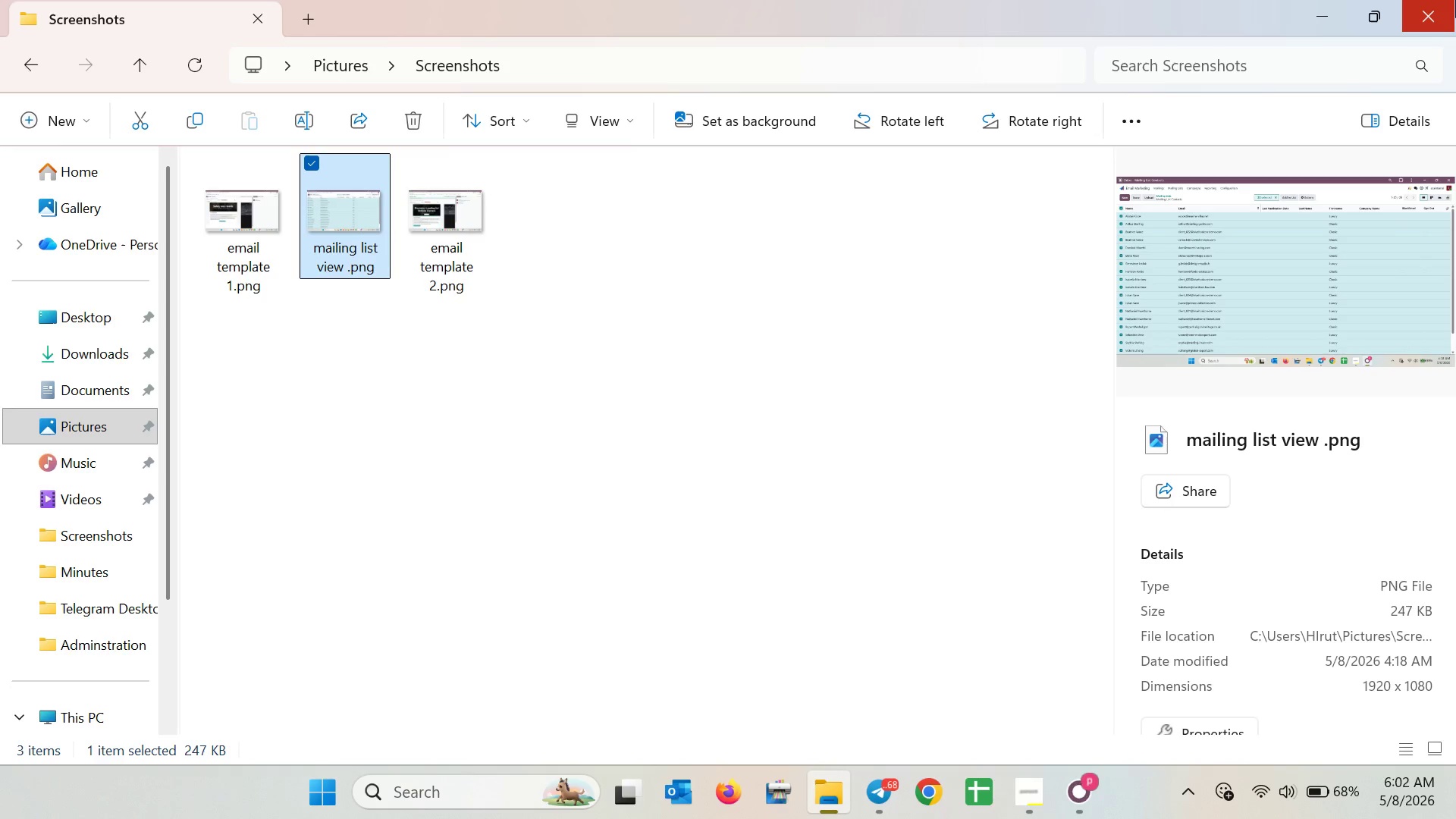 
left_click([1455, 0])
 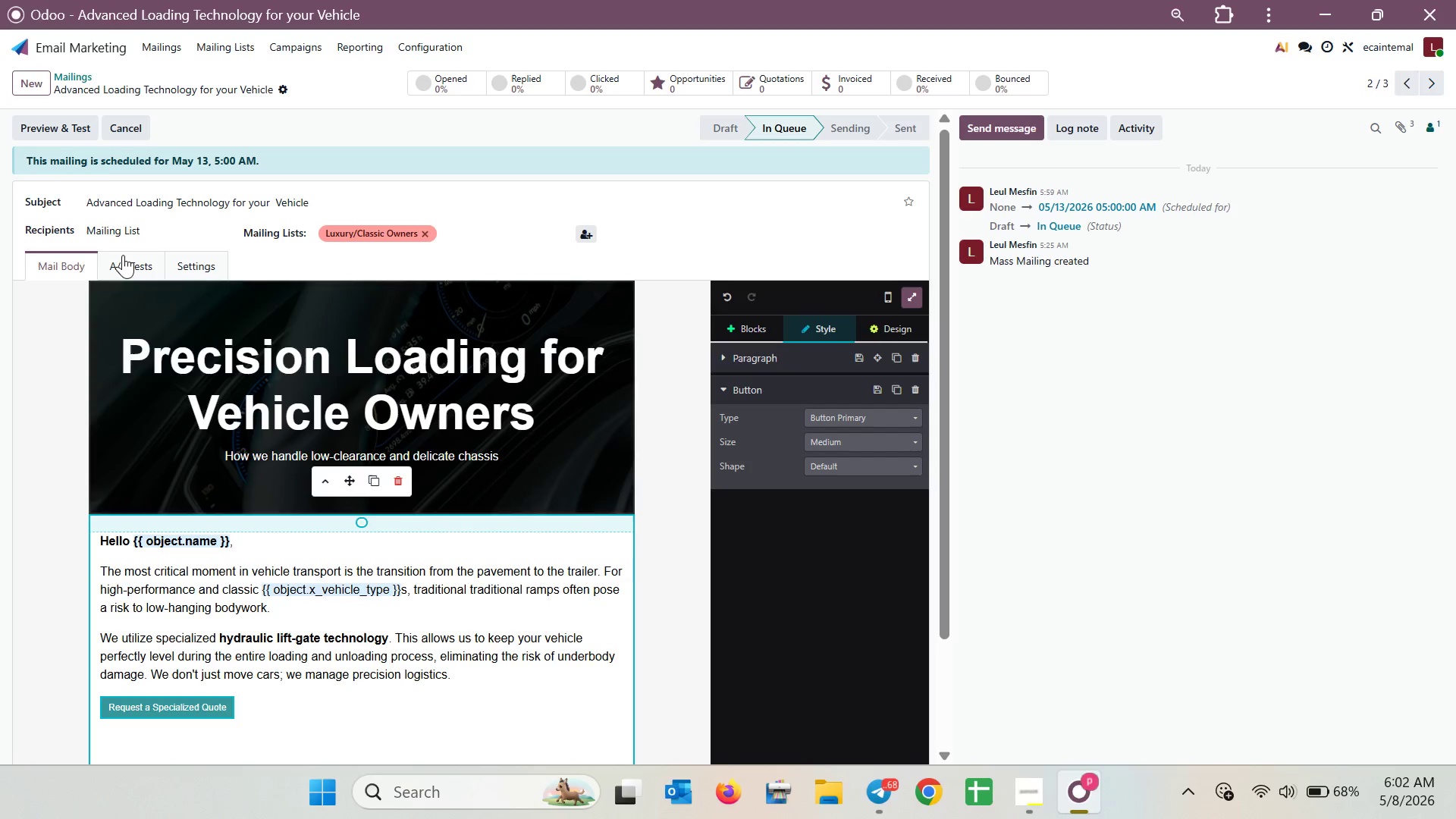 
left_click([71, 73])
 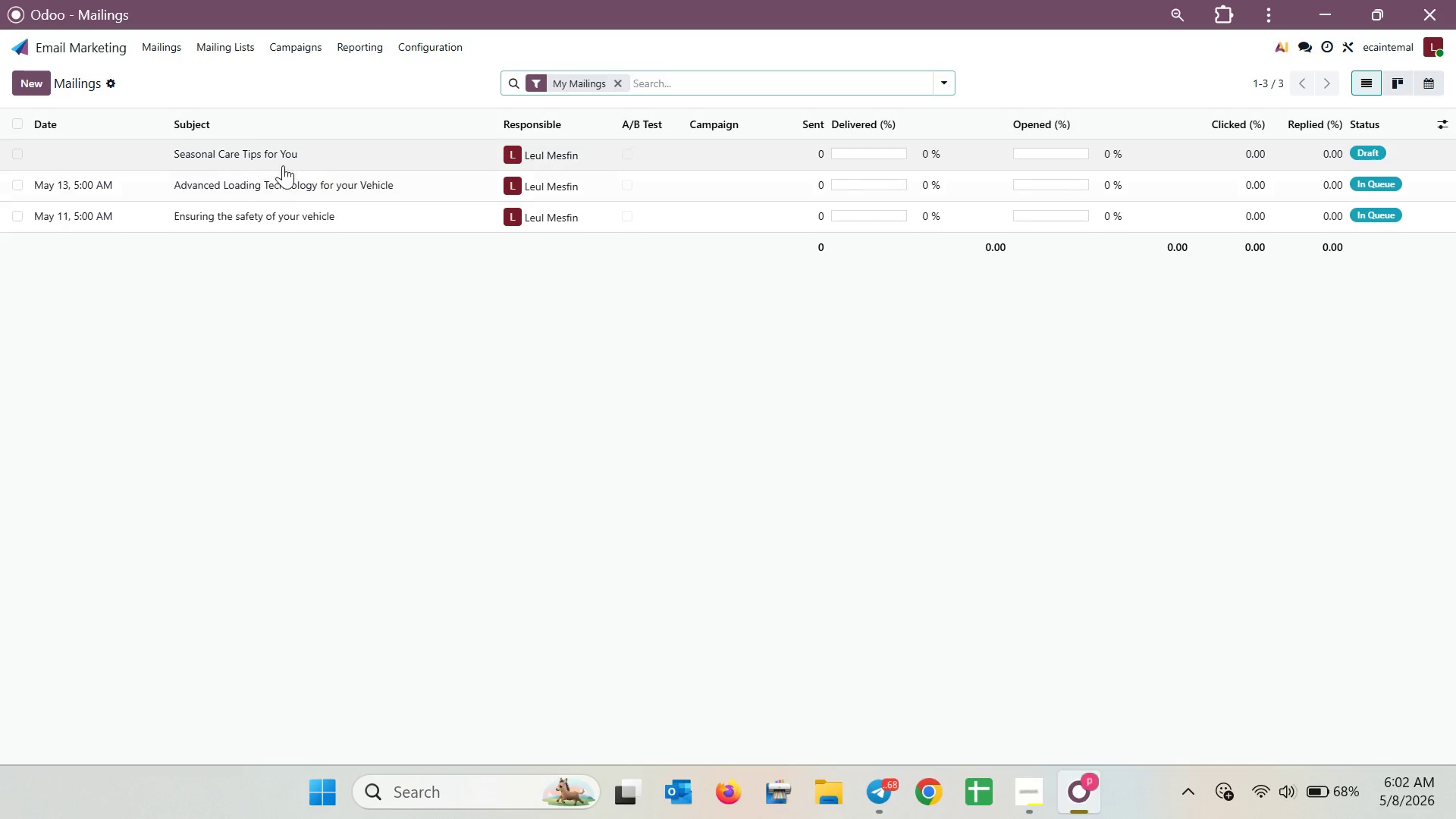 
left_click([284, 161])
 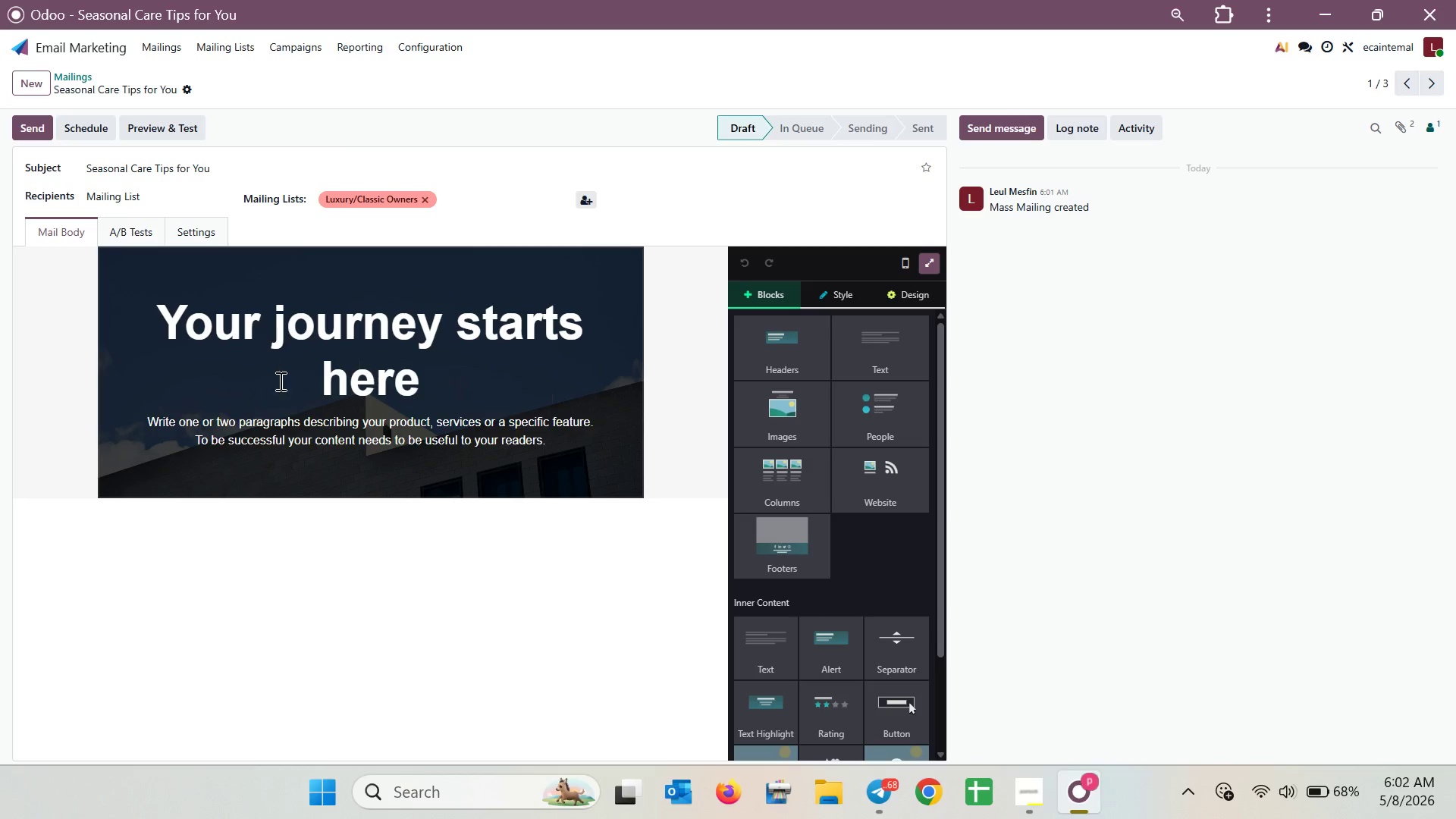 
left_click([602, 384])
 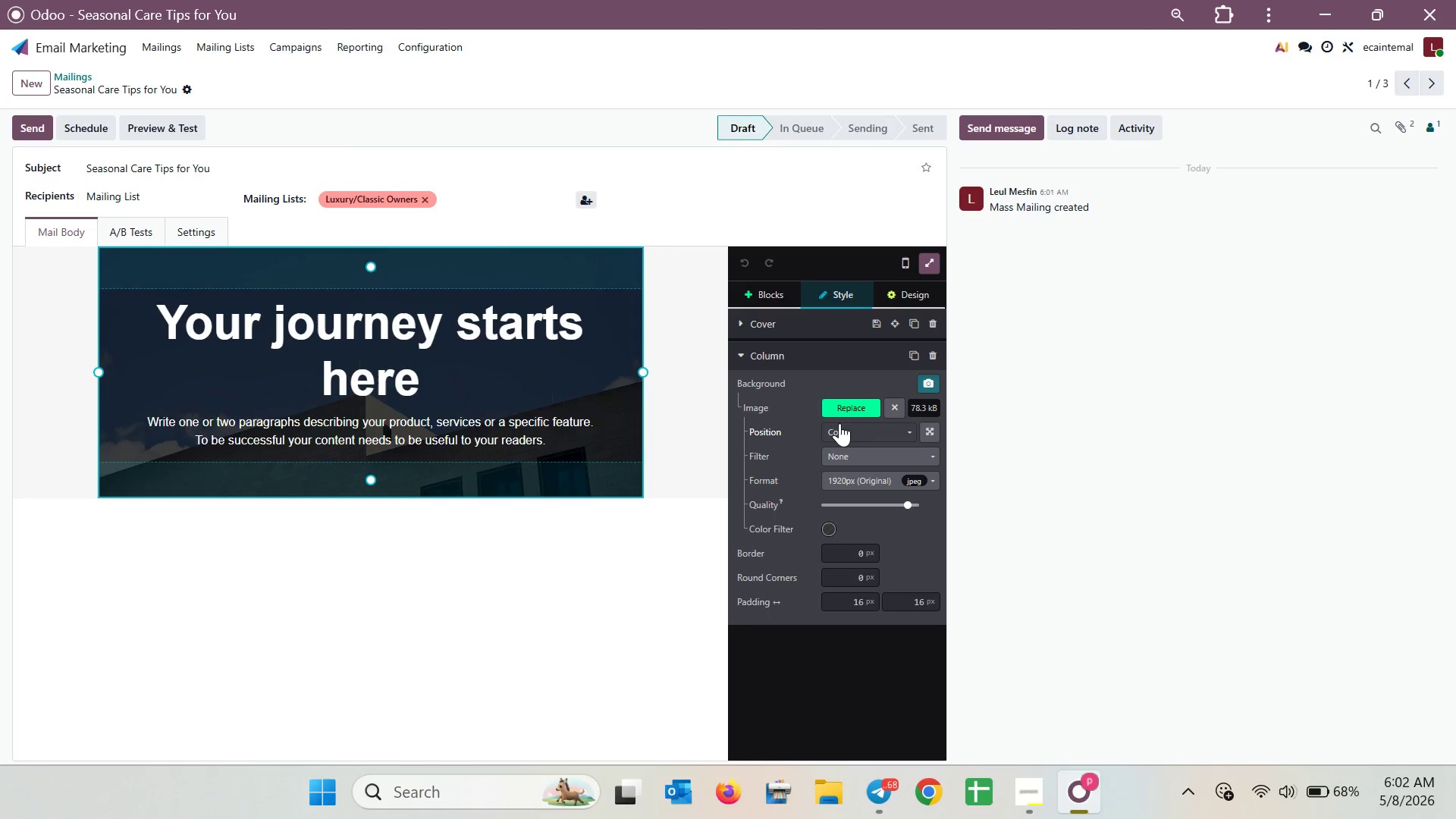 
left_click([849, 408])
 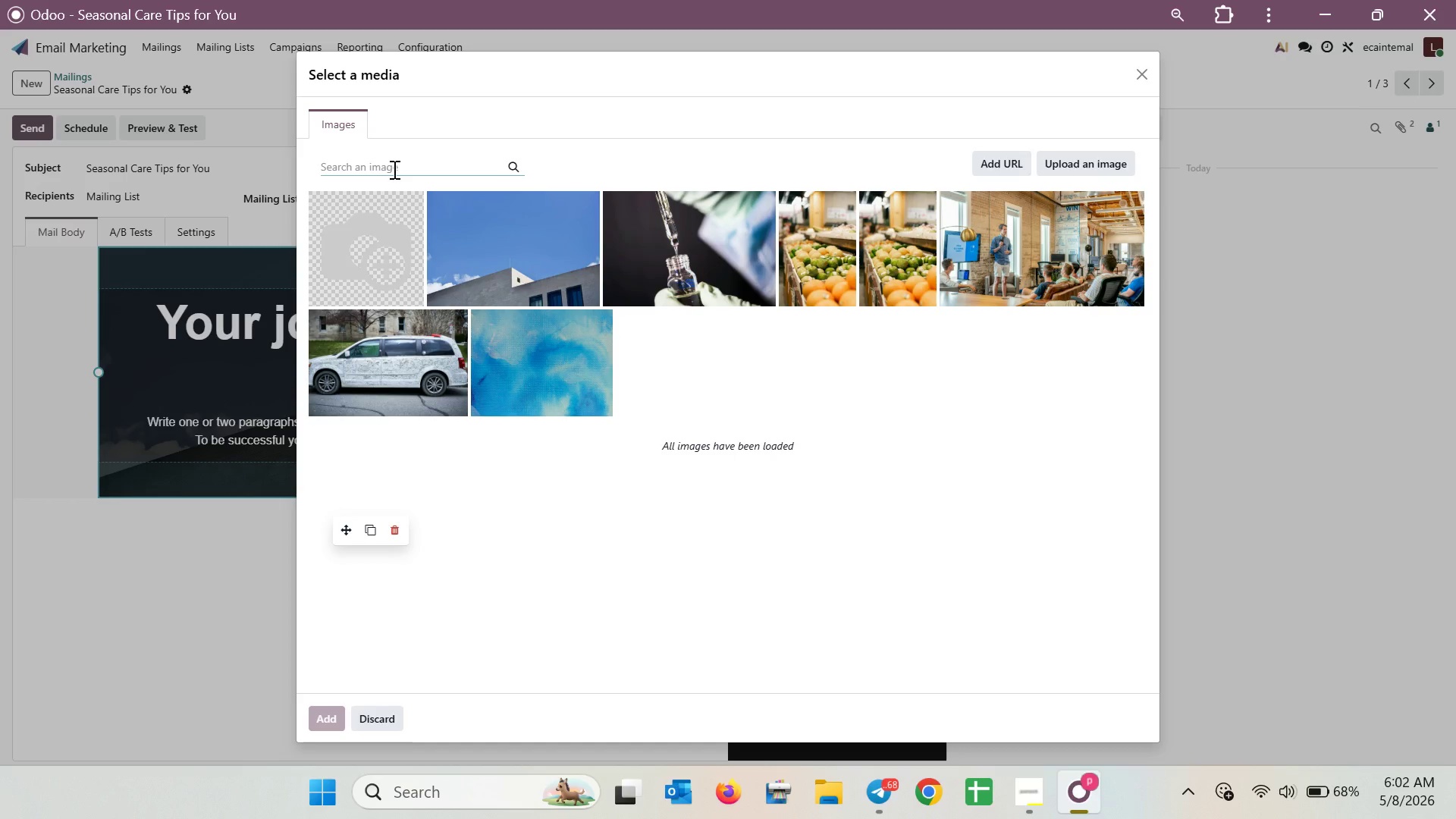 
wait(5.77)
 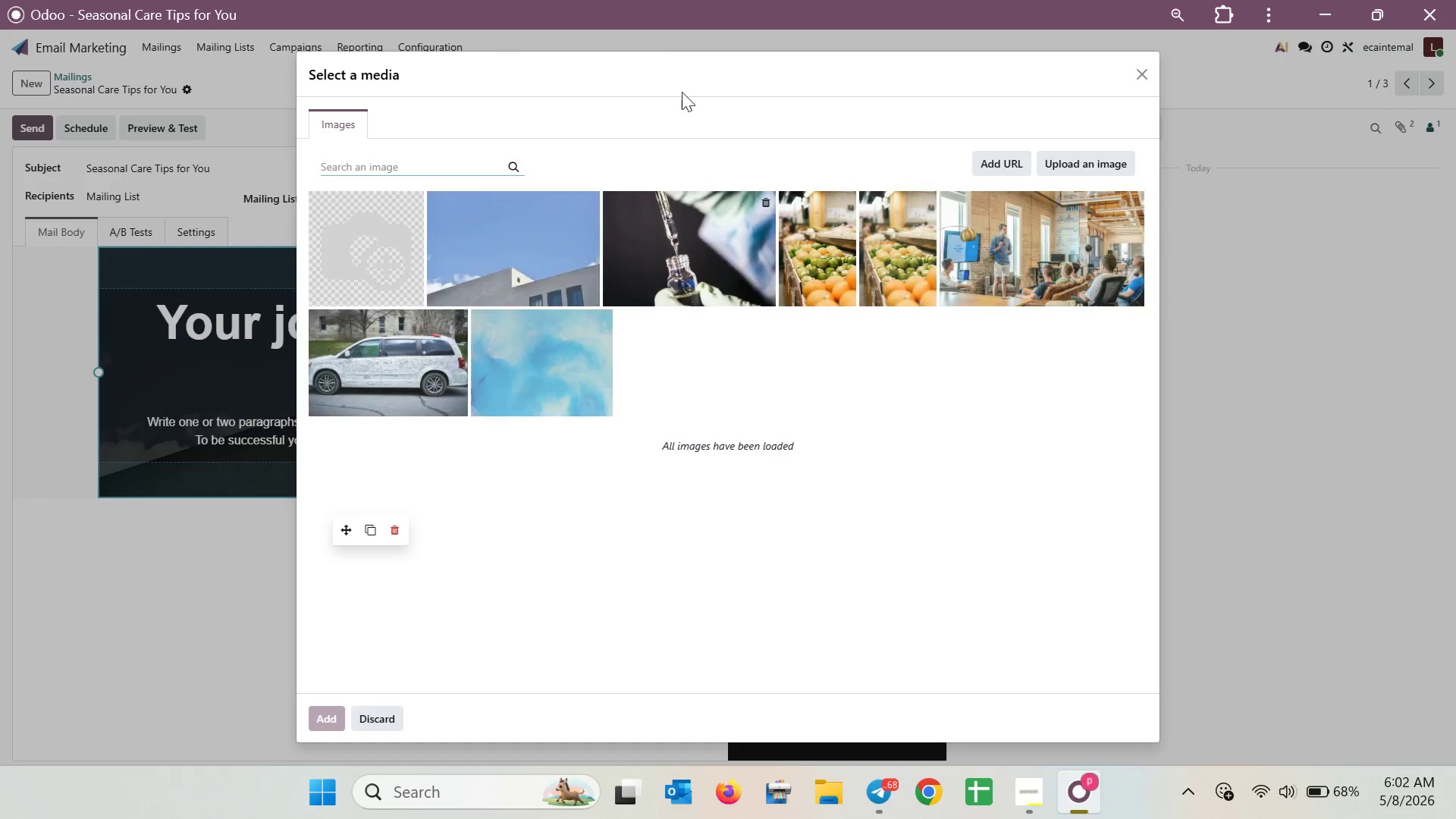 
type(good care )
key(Backspace)
key(Backspace)
key(Backspace)
type(r care )
 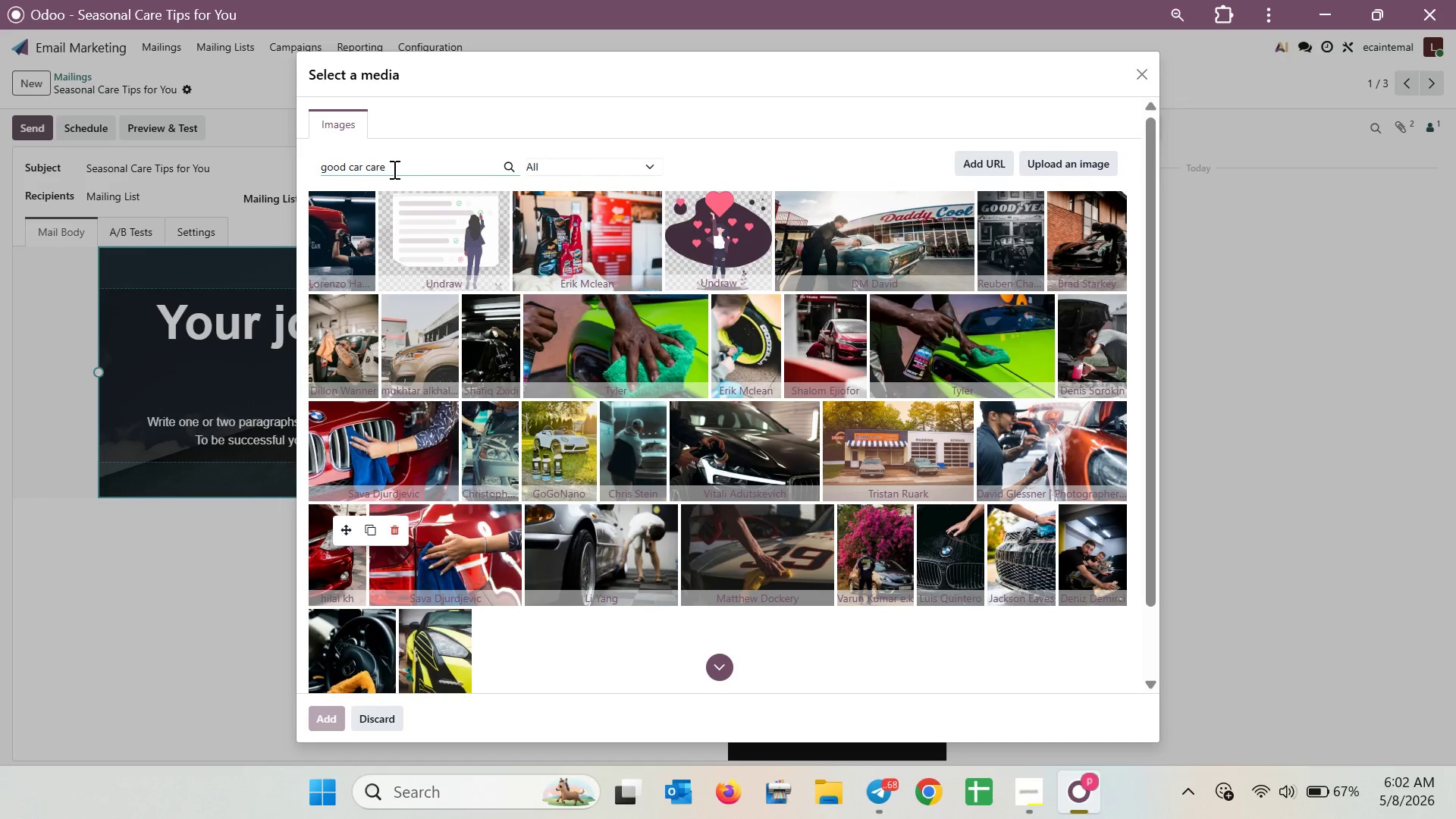 
wait(12.22)
 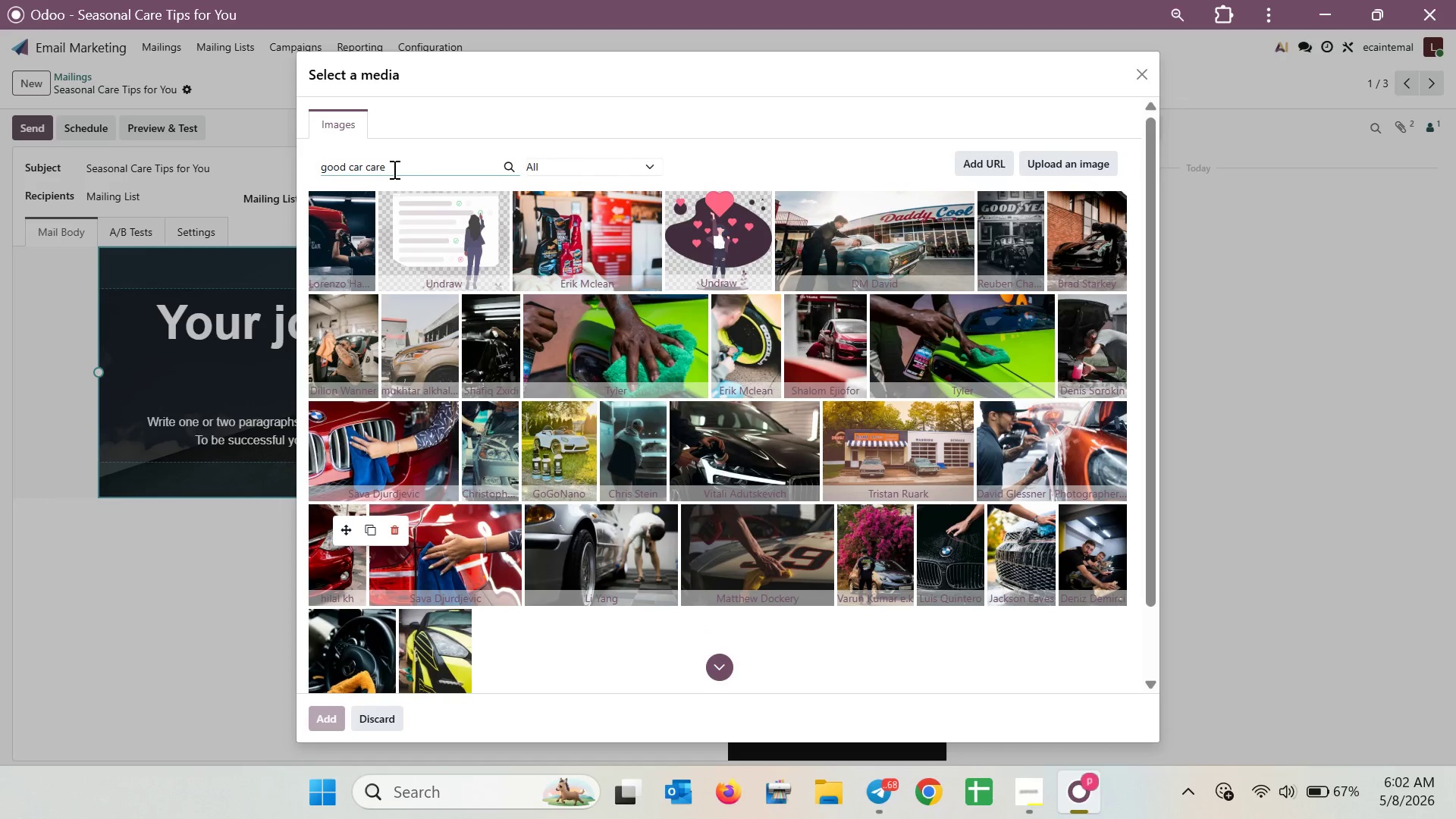 
left_click([347, 234])
 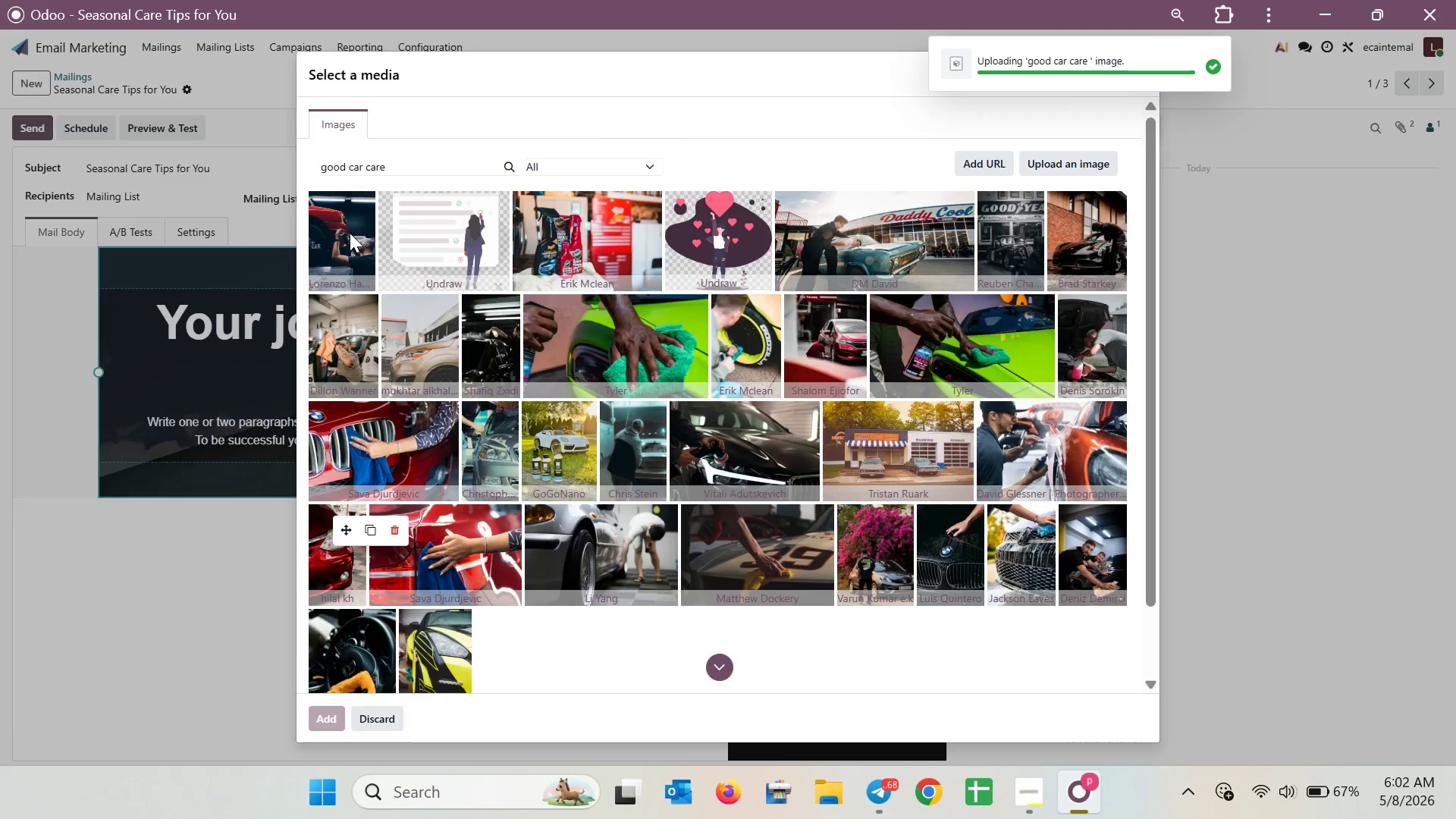 
wait(5.77)
 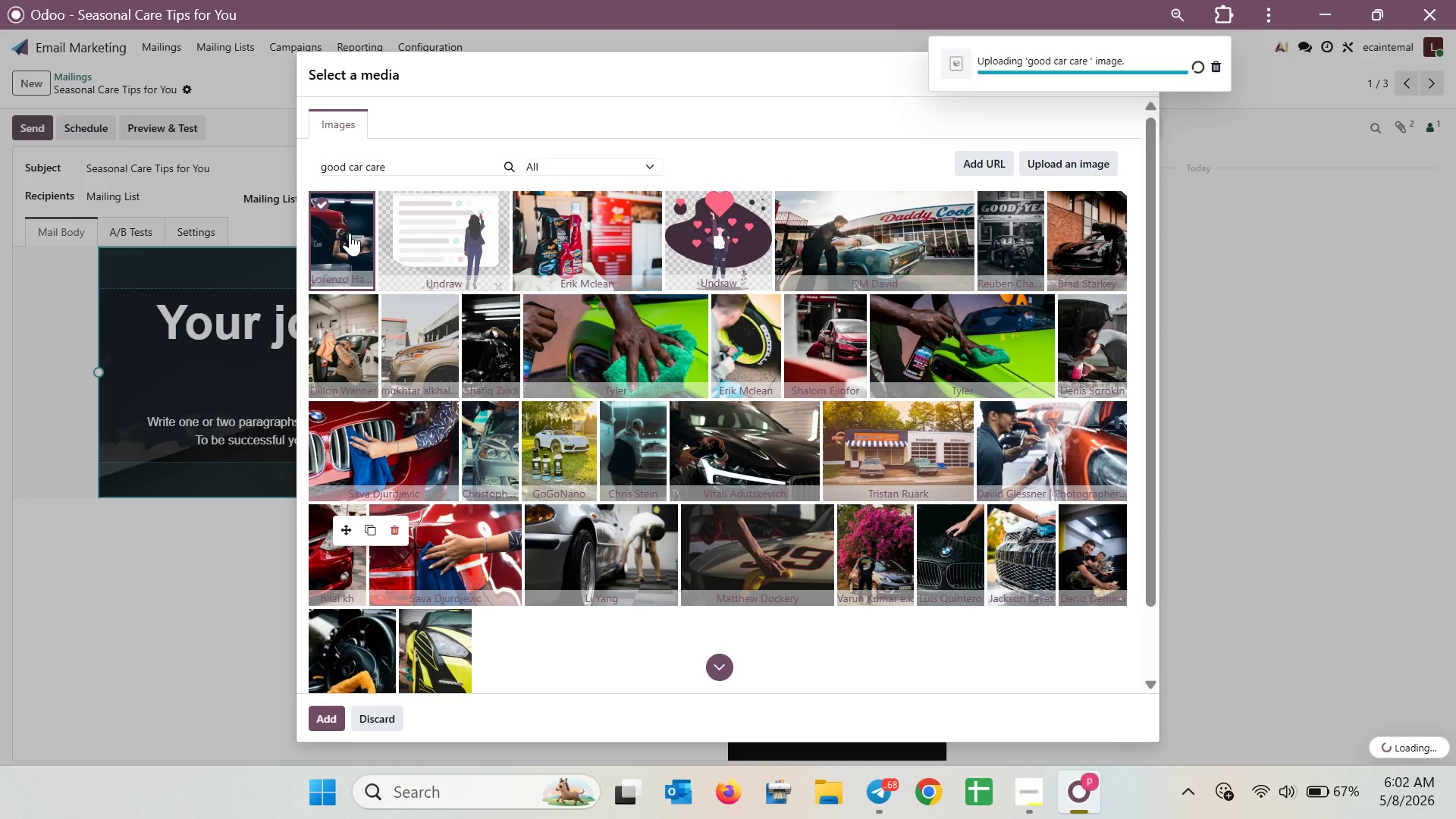 
scroll: coordinate [583, 376], scroll_direction: up, amount: 1.0
 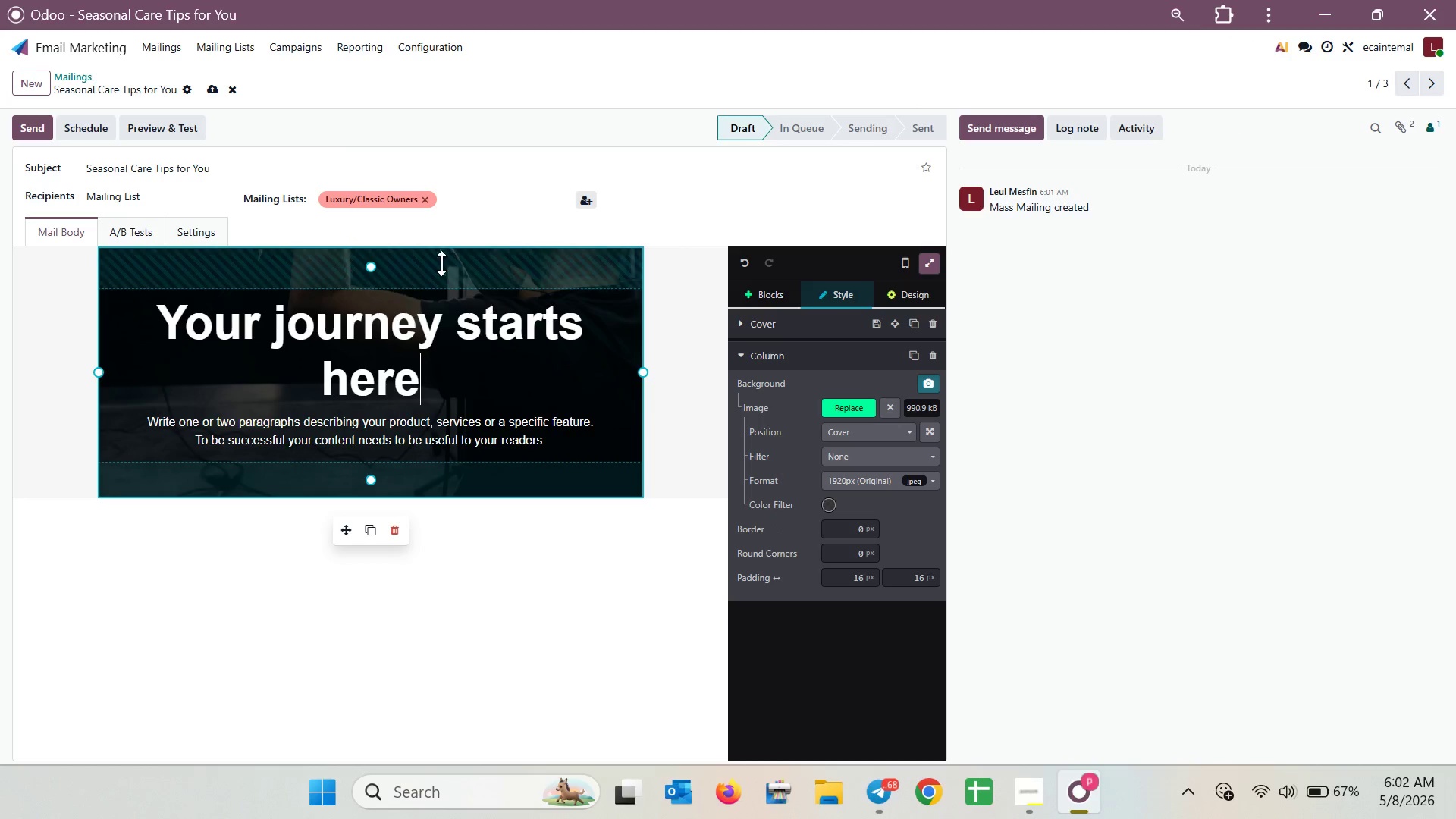 
left_click_drag(start_coordinate=[383, 259], to_coordinate=[350, 450])
 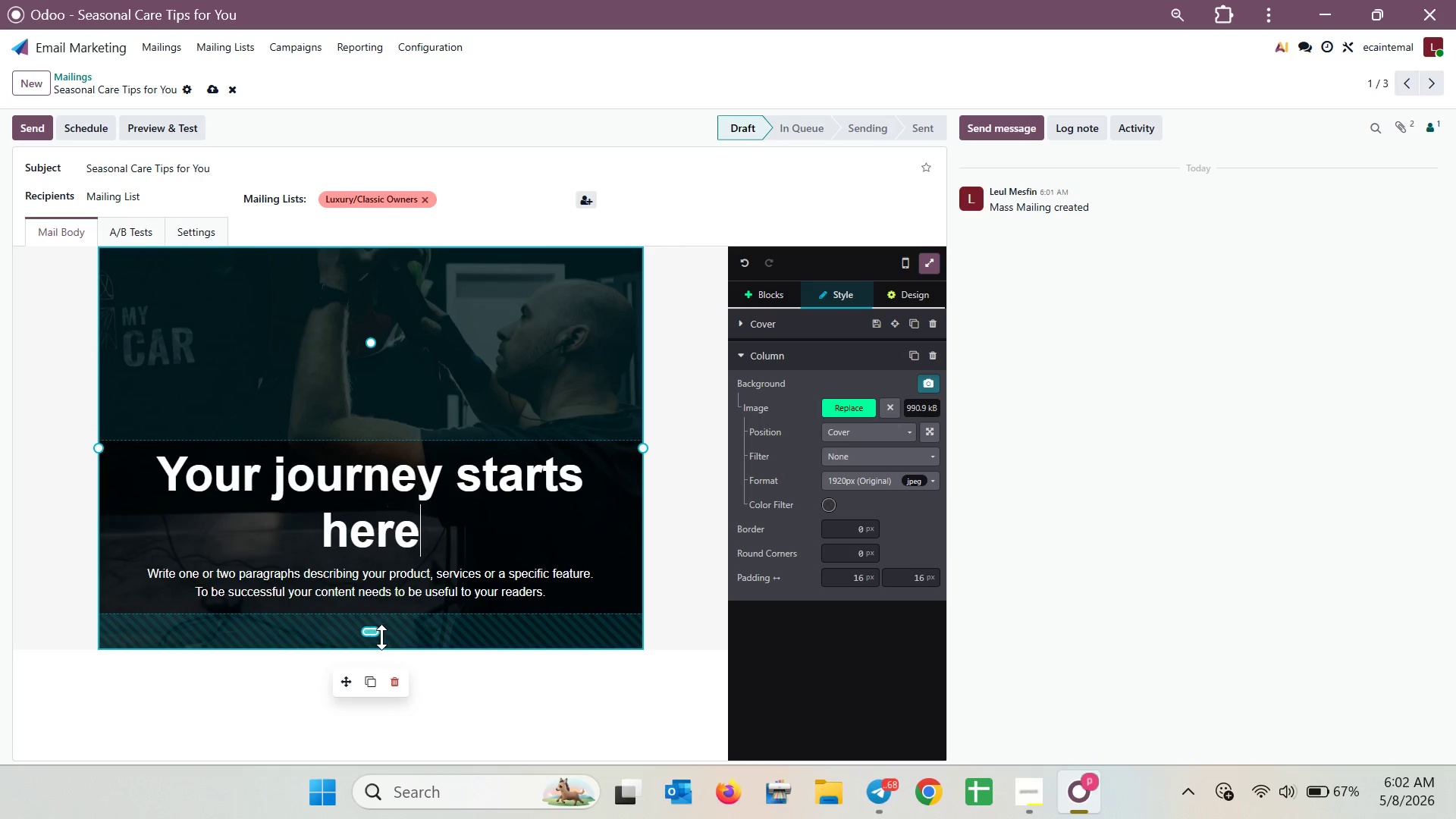 
left_click_drag(start_coordinate=[381, 636], to_coordinate=[373, 468])
 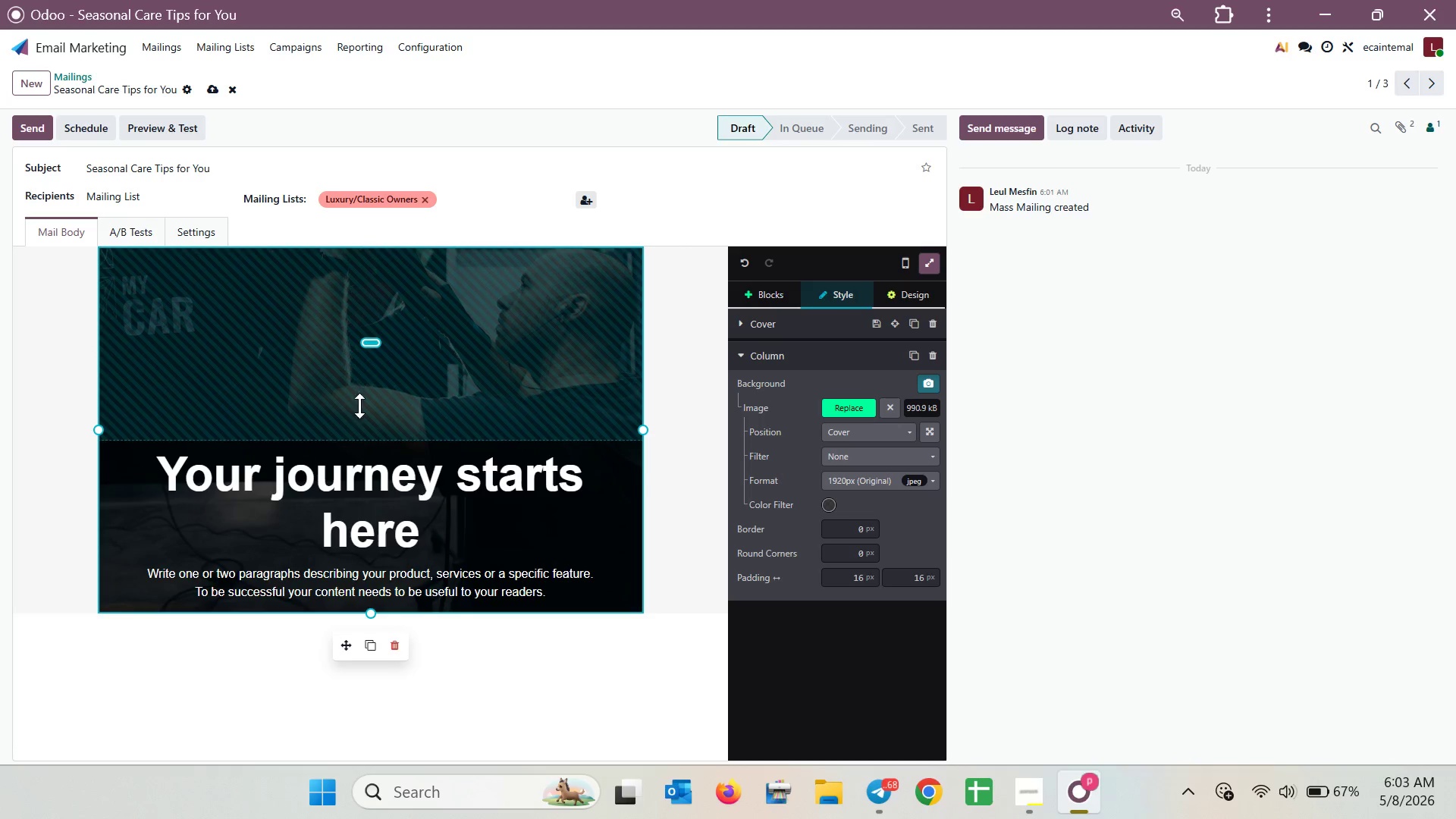 
left_click_drag(start_coordinate=[381, 348], to_coordinate=[376, 461])
 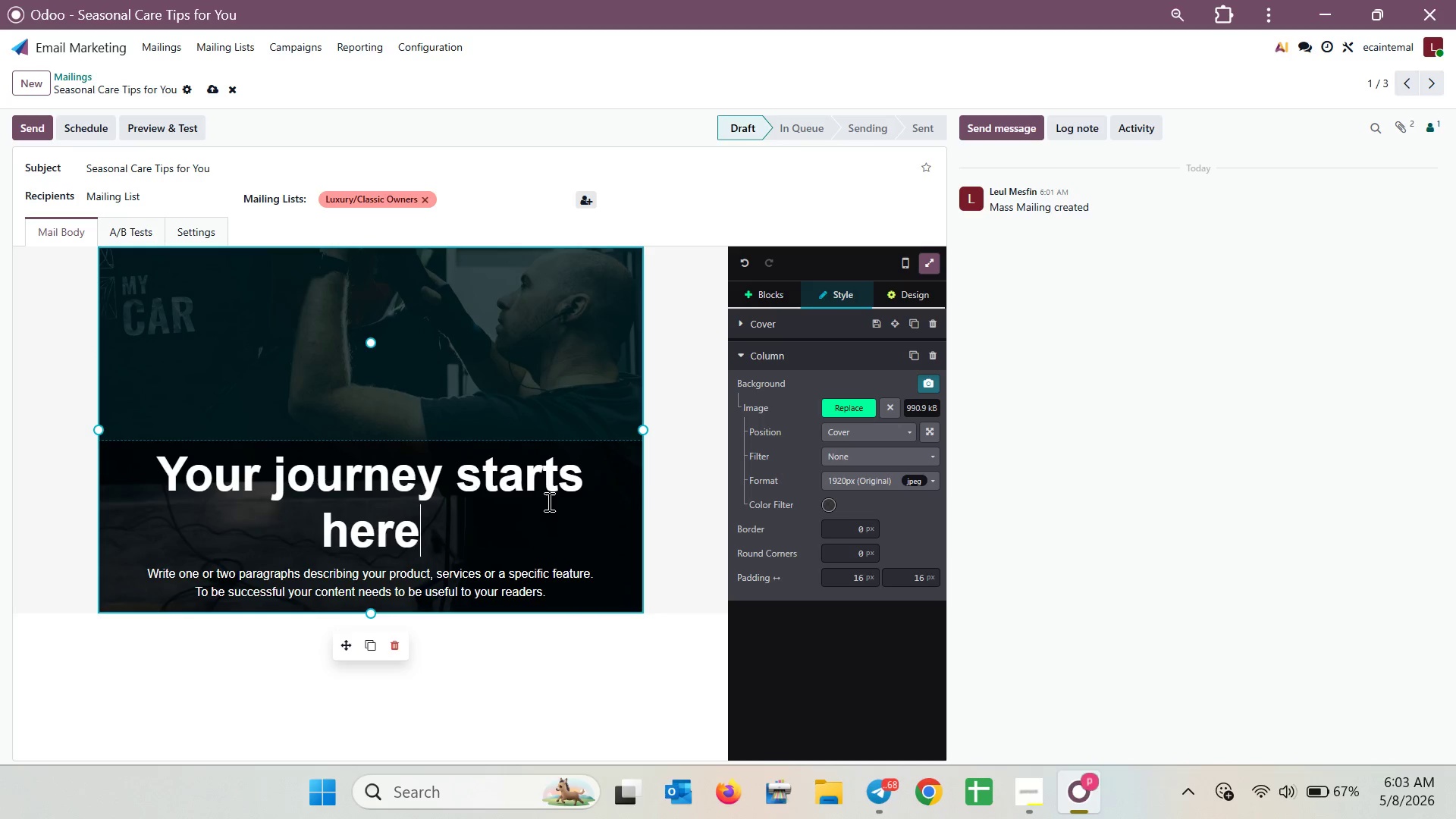 
left_click([548, 501])
 